 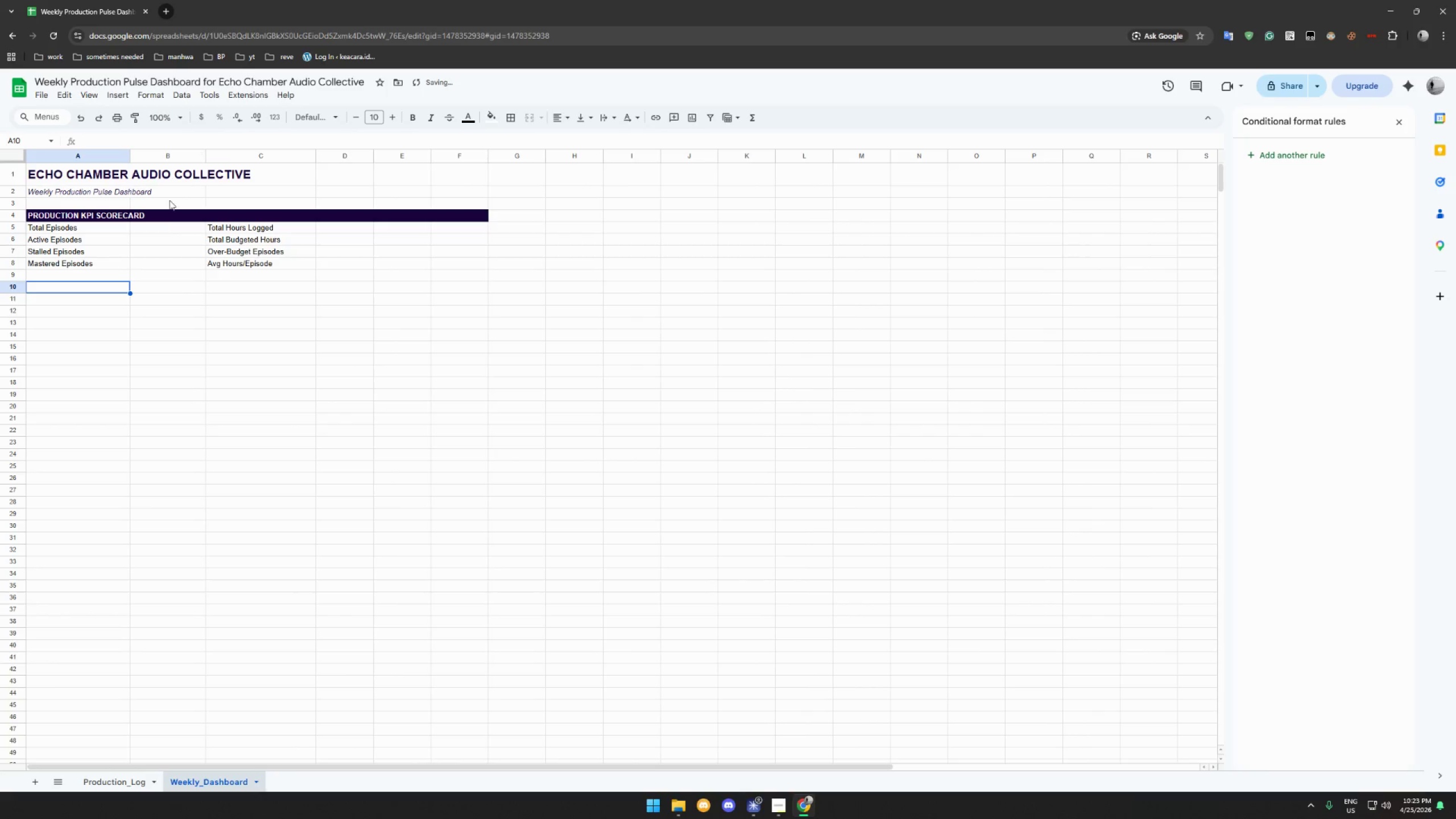 
left_click([173, 228])
 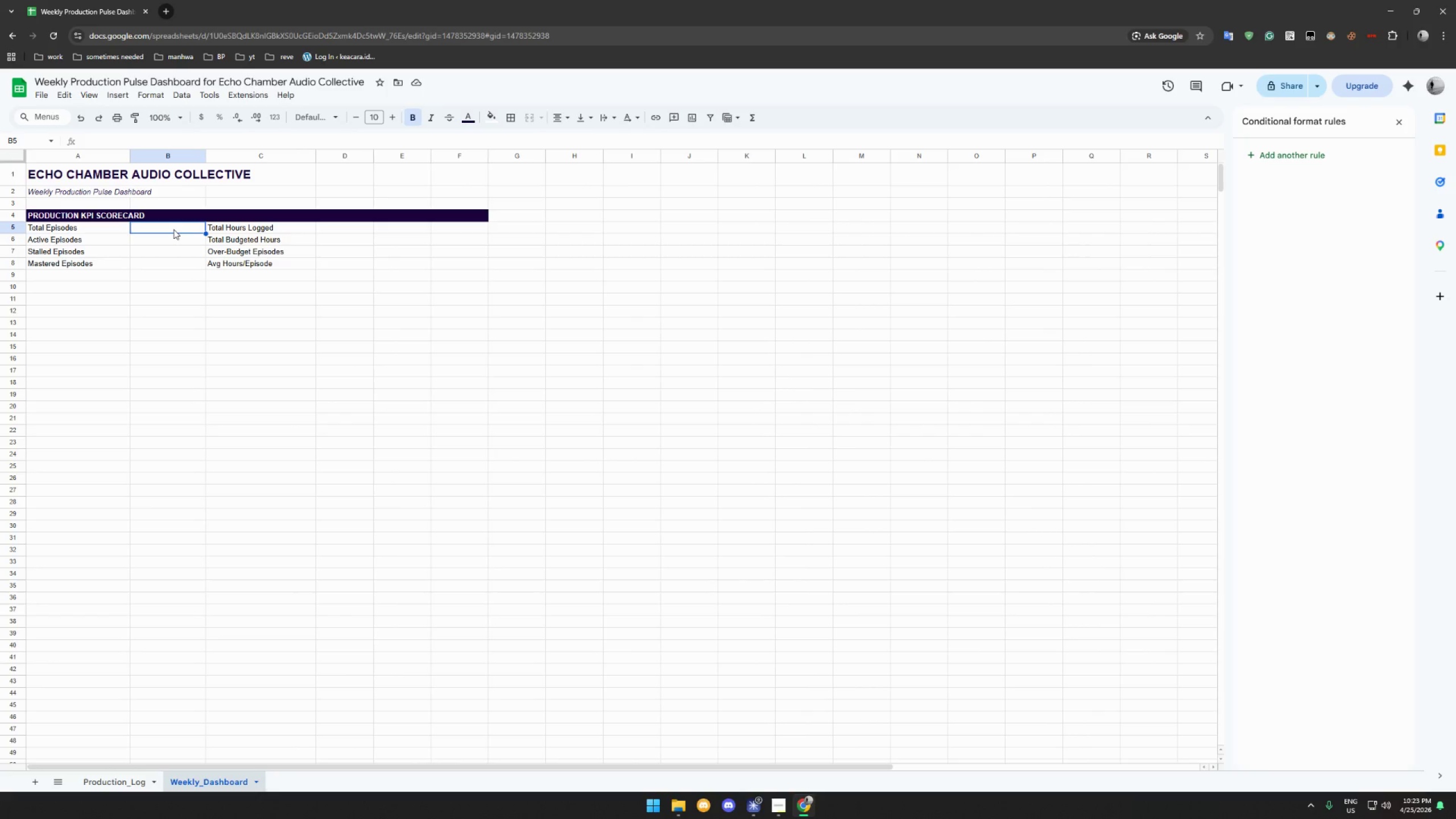 
wait(10.78)
 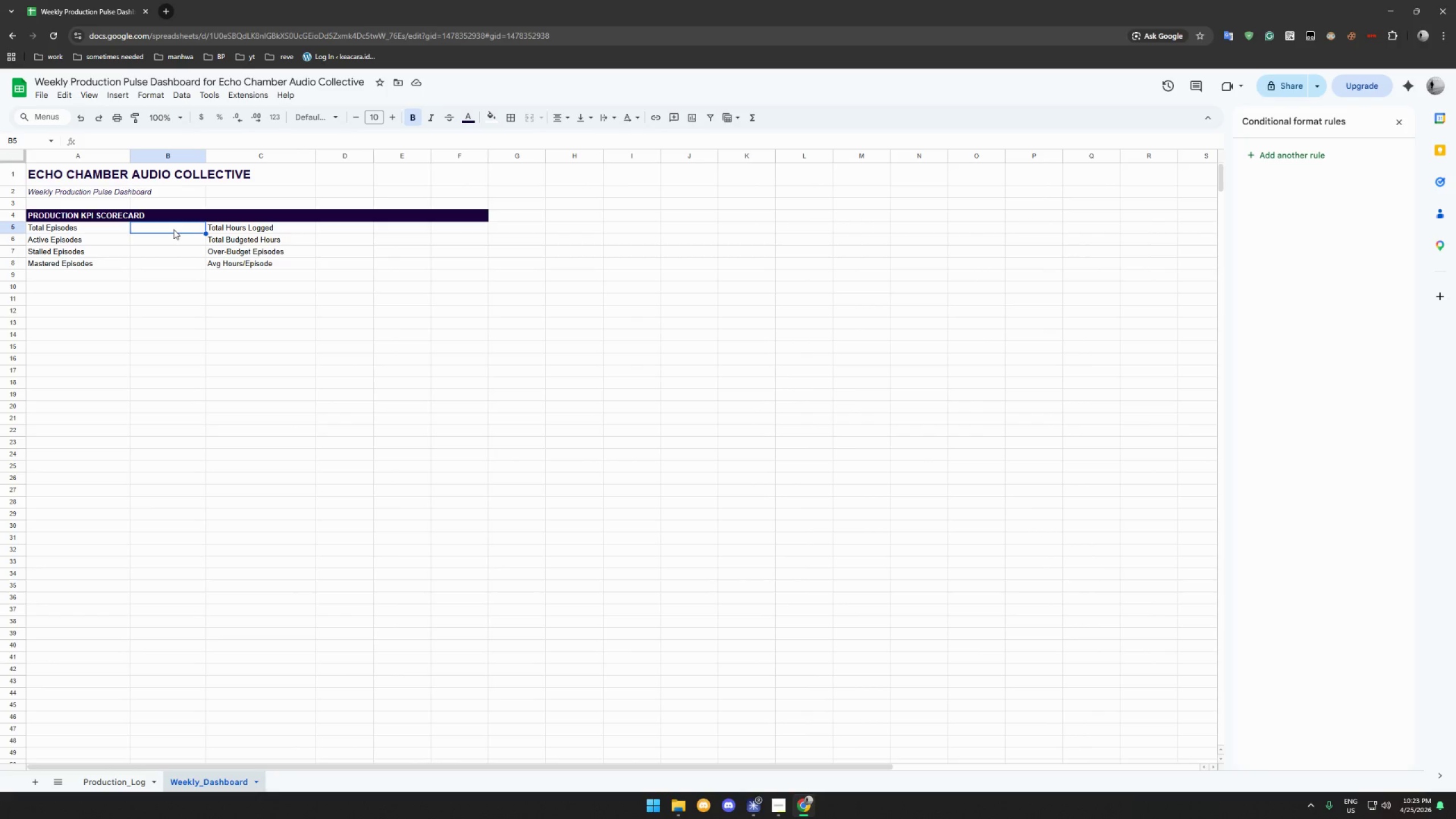 
left_click([247, 230])
 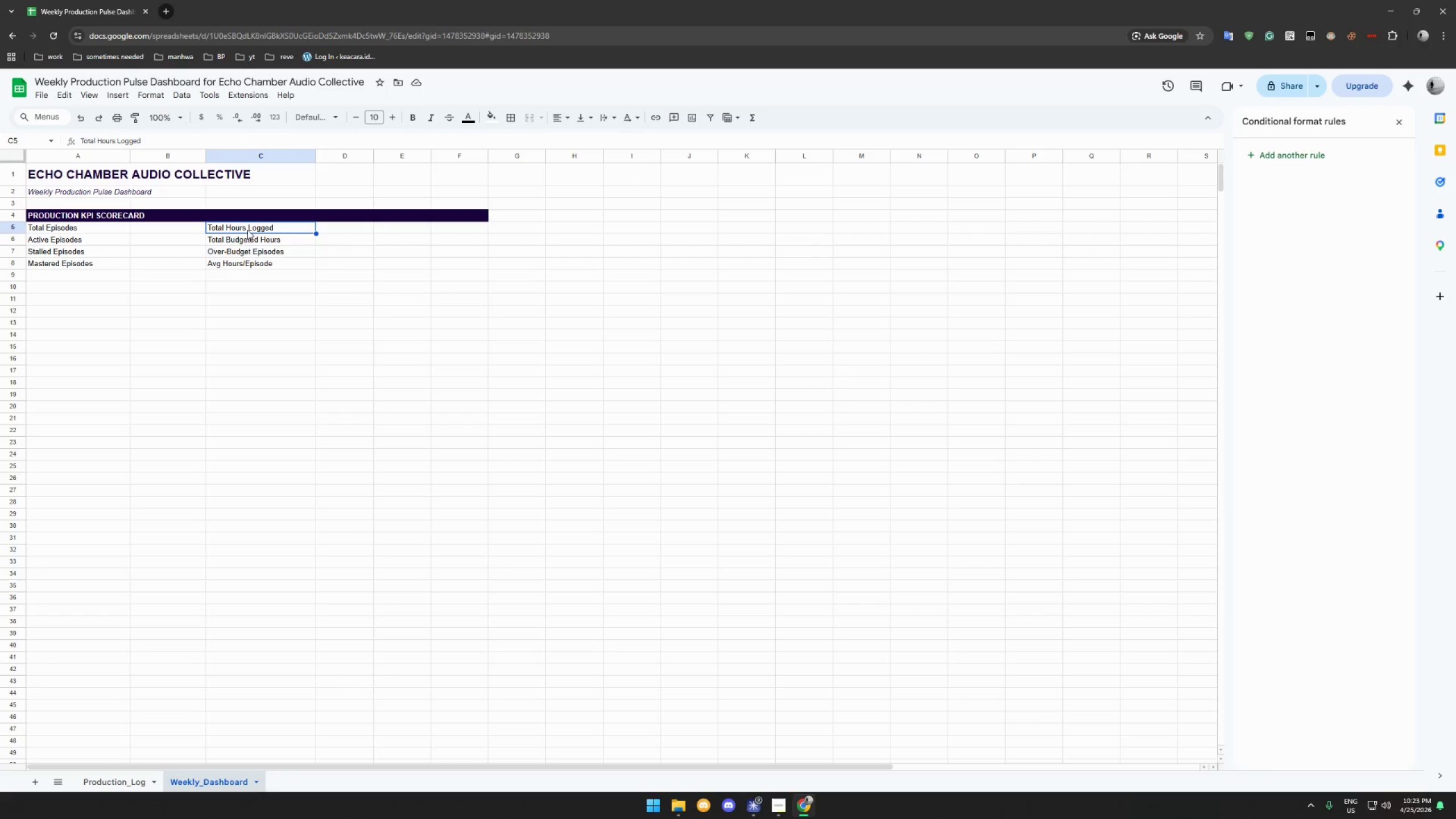 
left_click_drag(start_coordinate=[247, 230], to_coordinate=[250, 260])
 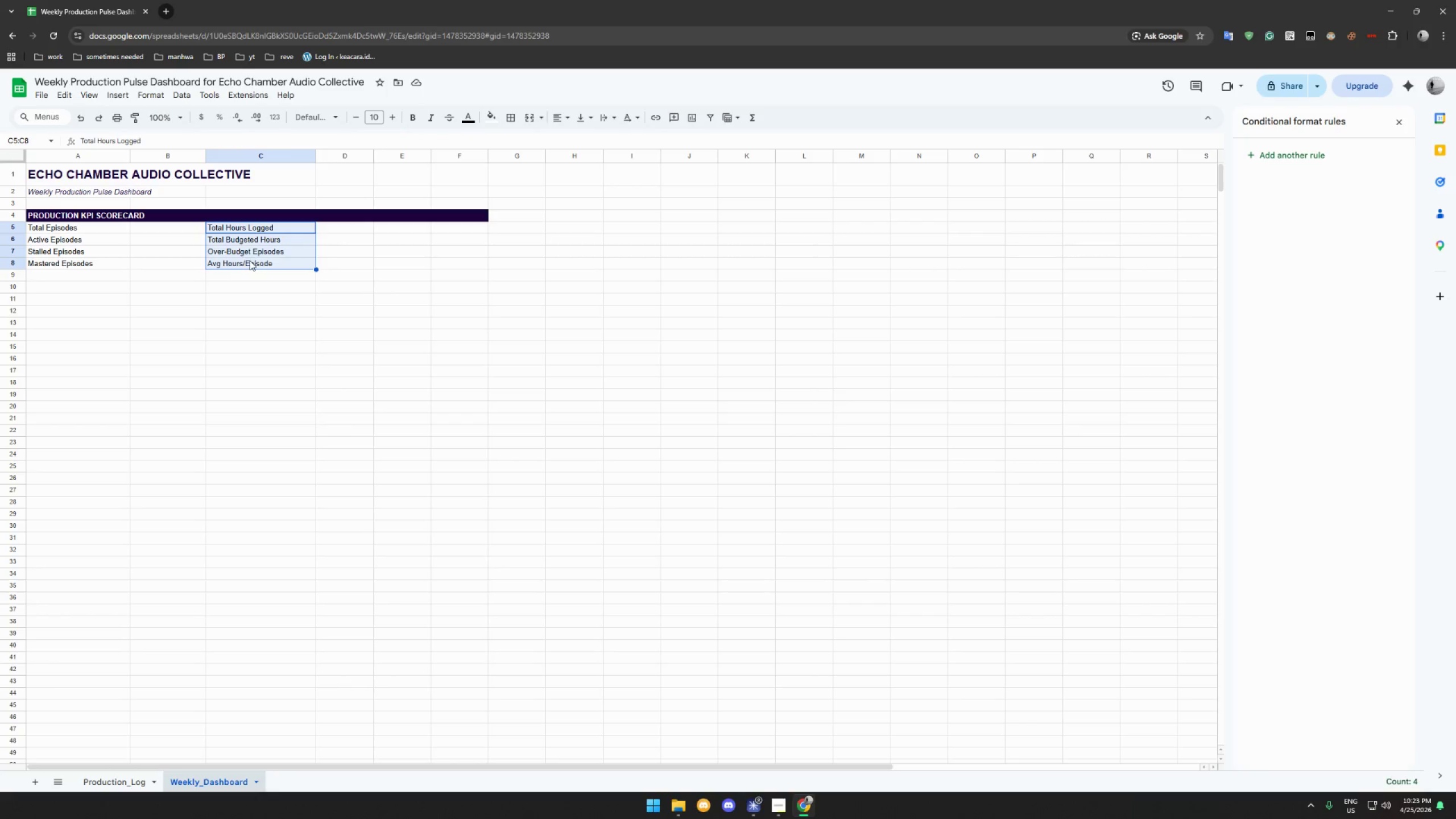 
key(Control+X)
 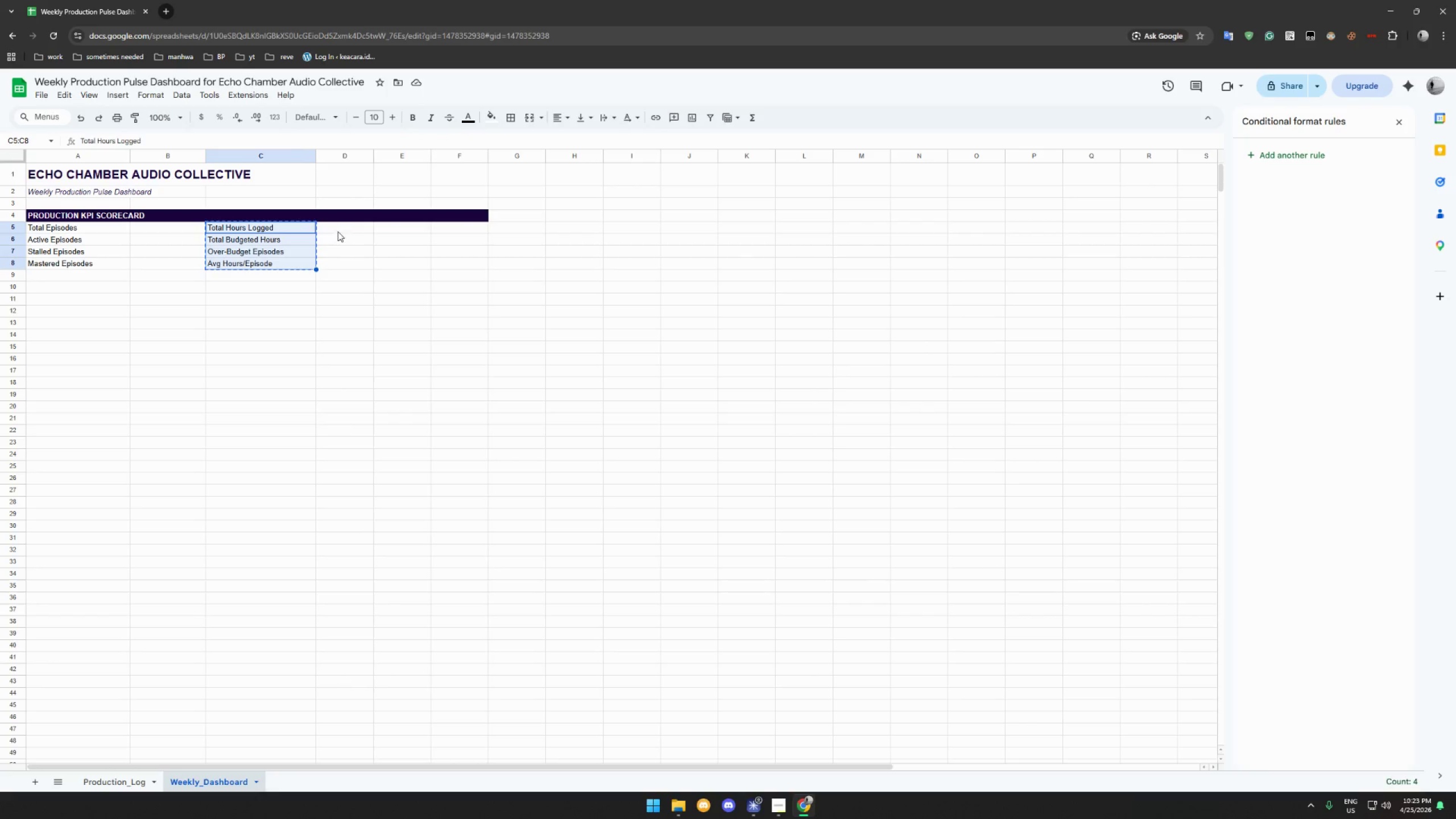 
left_click([339, 229])
 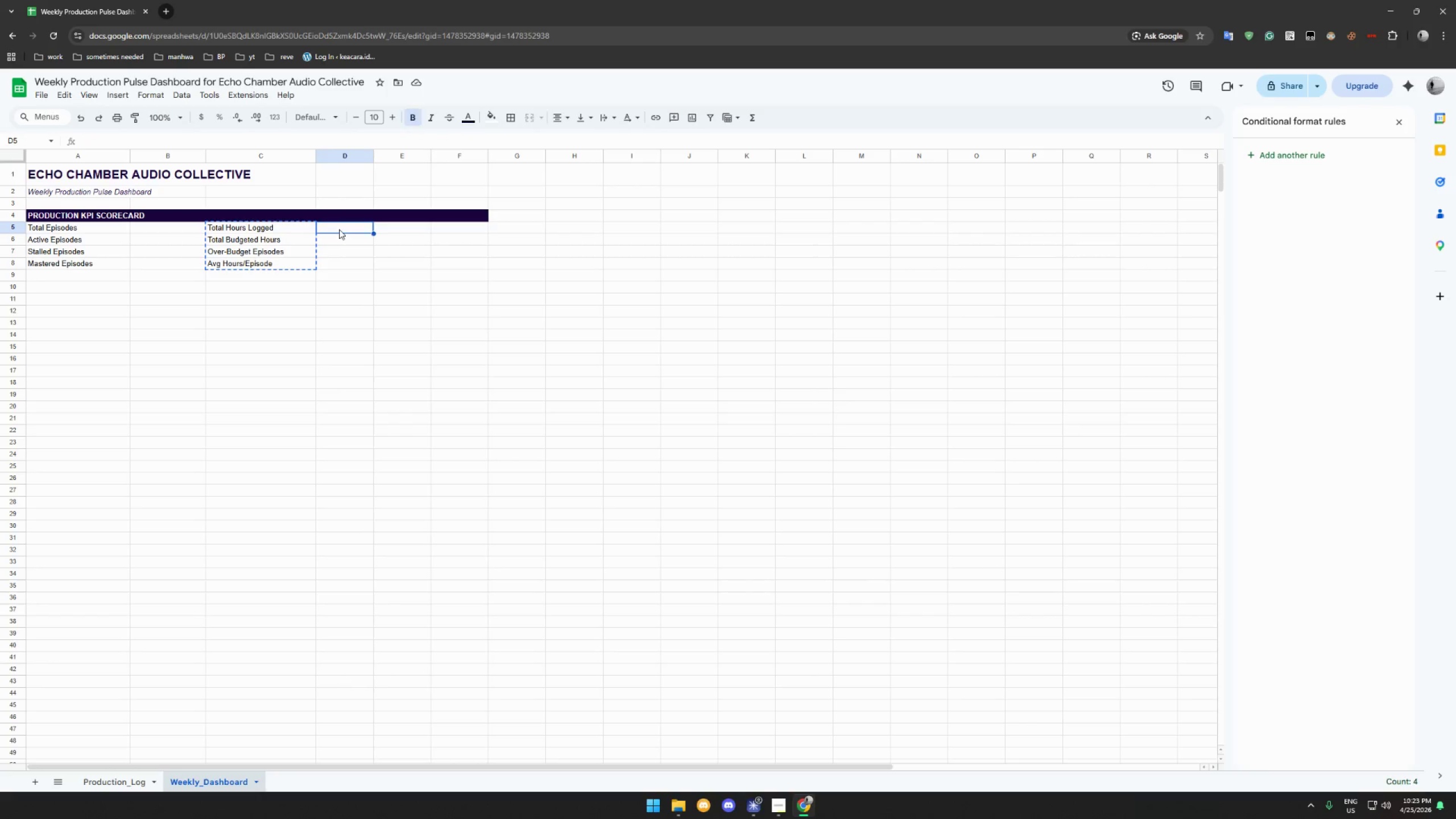 
key(Control+V)
 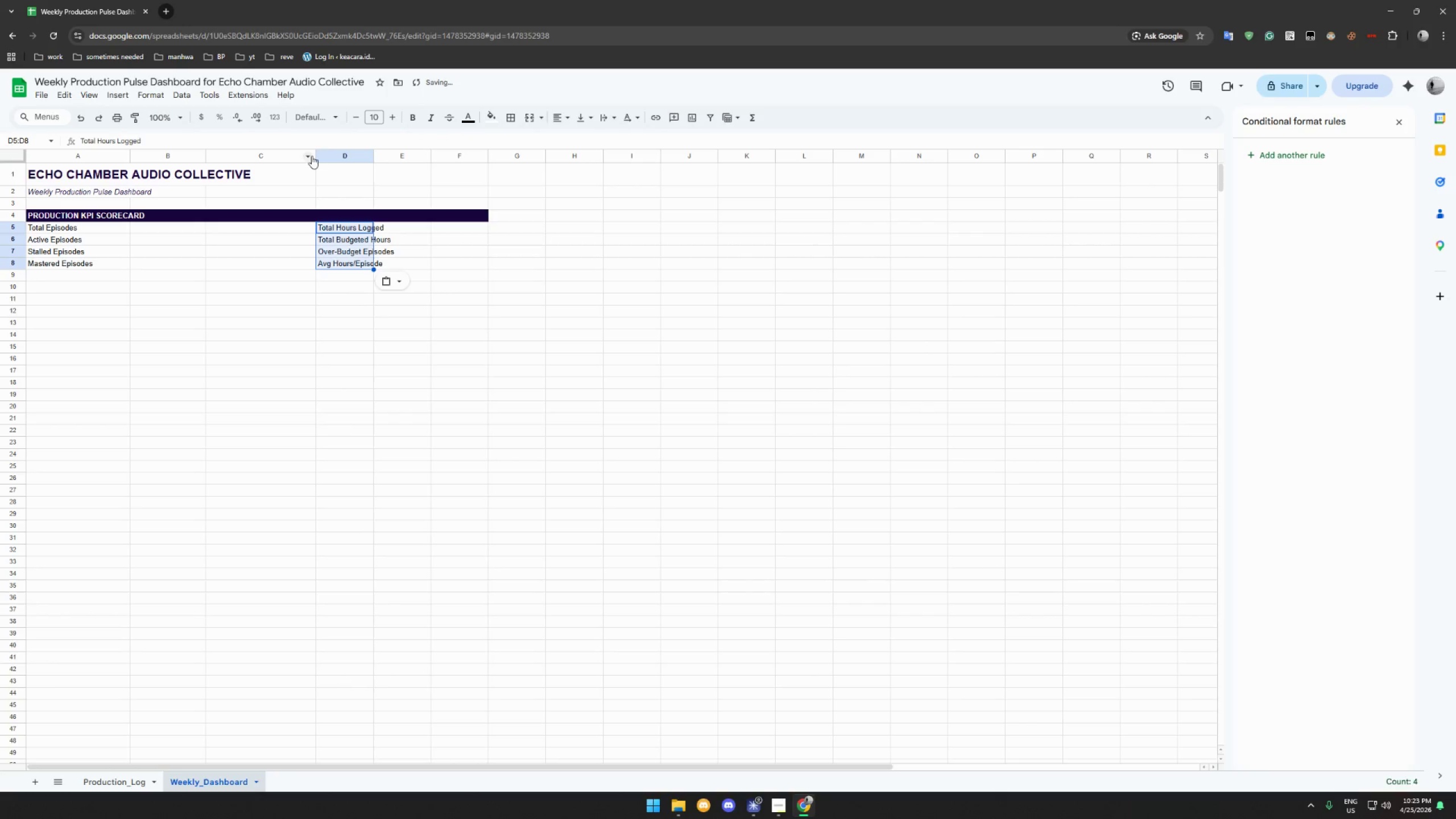 
left_click_drag(start_coordinate=[315, 156], to_coordinate=[276, 155])
 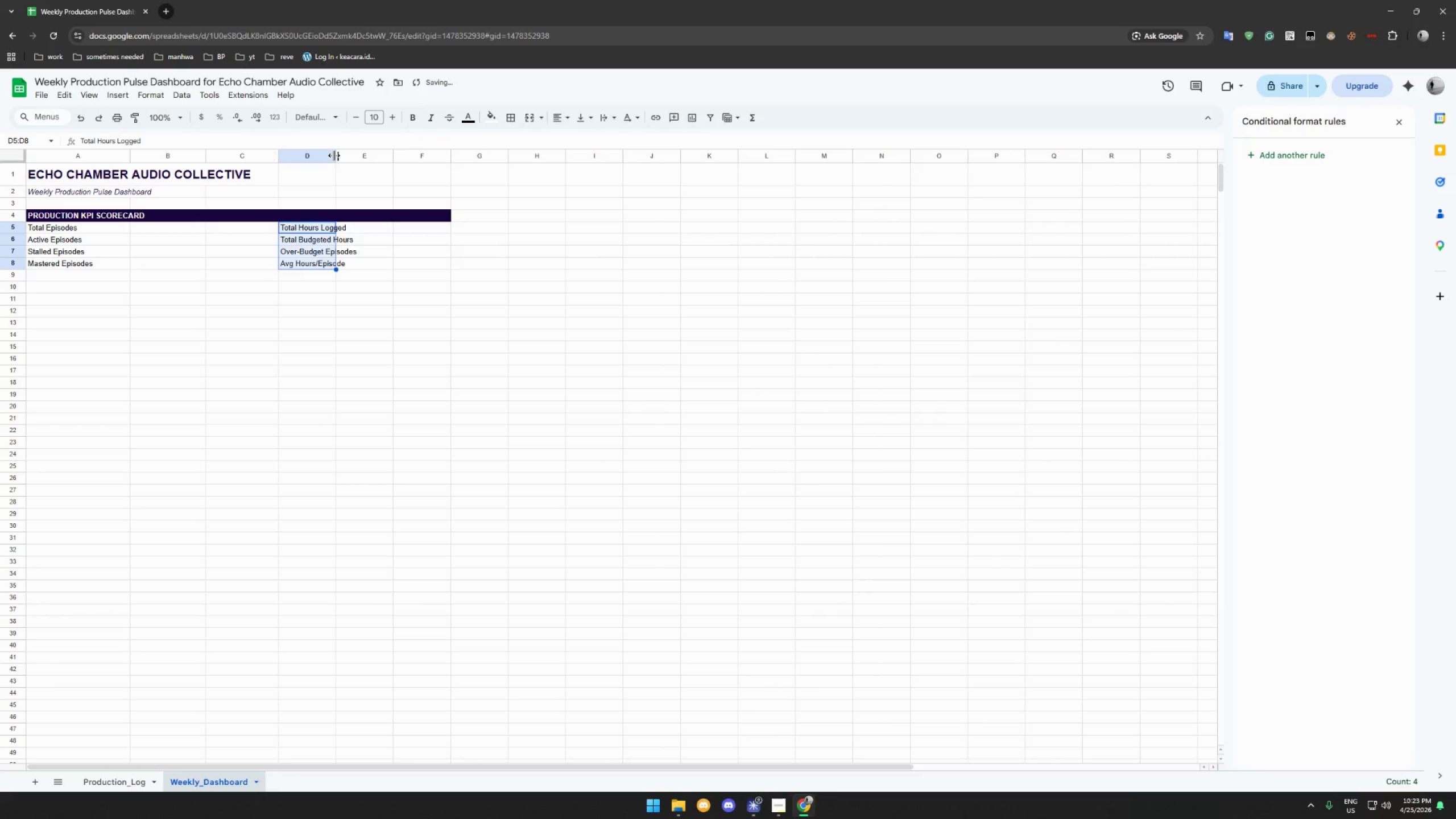 
double_click([334, 155])
 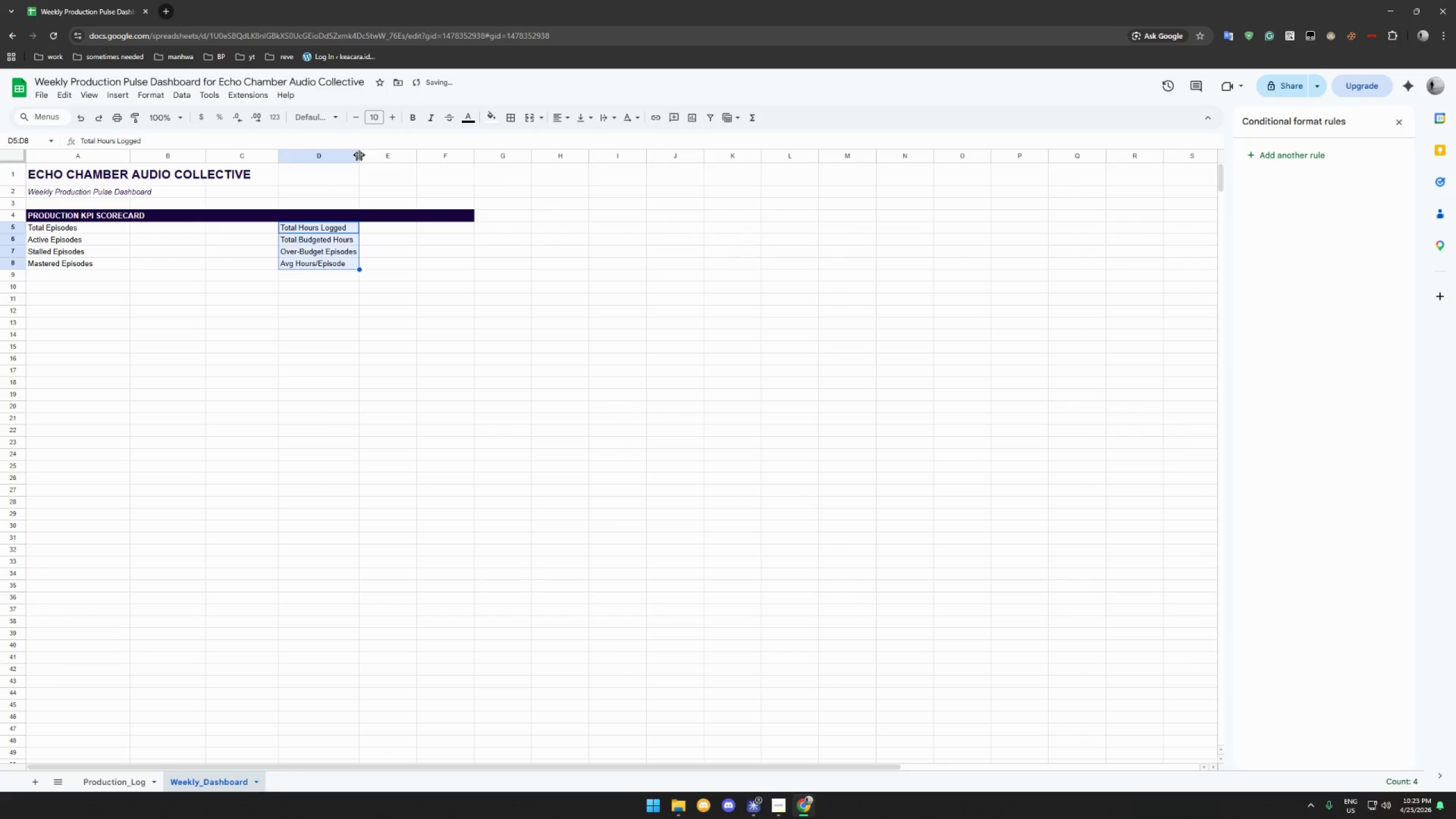 
left_click_drag(start_coordinate=[359, 155], to_coordinate=[383, 158])
 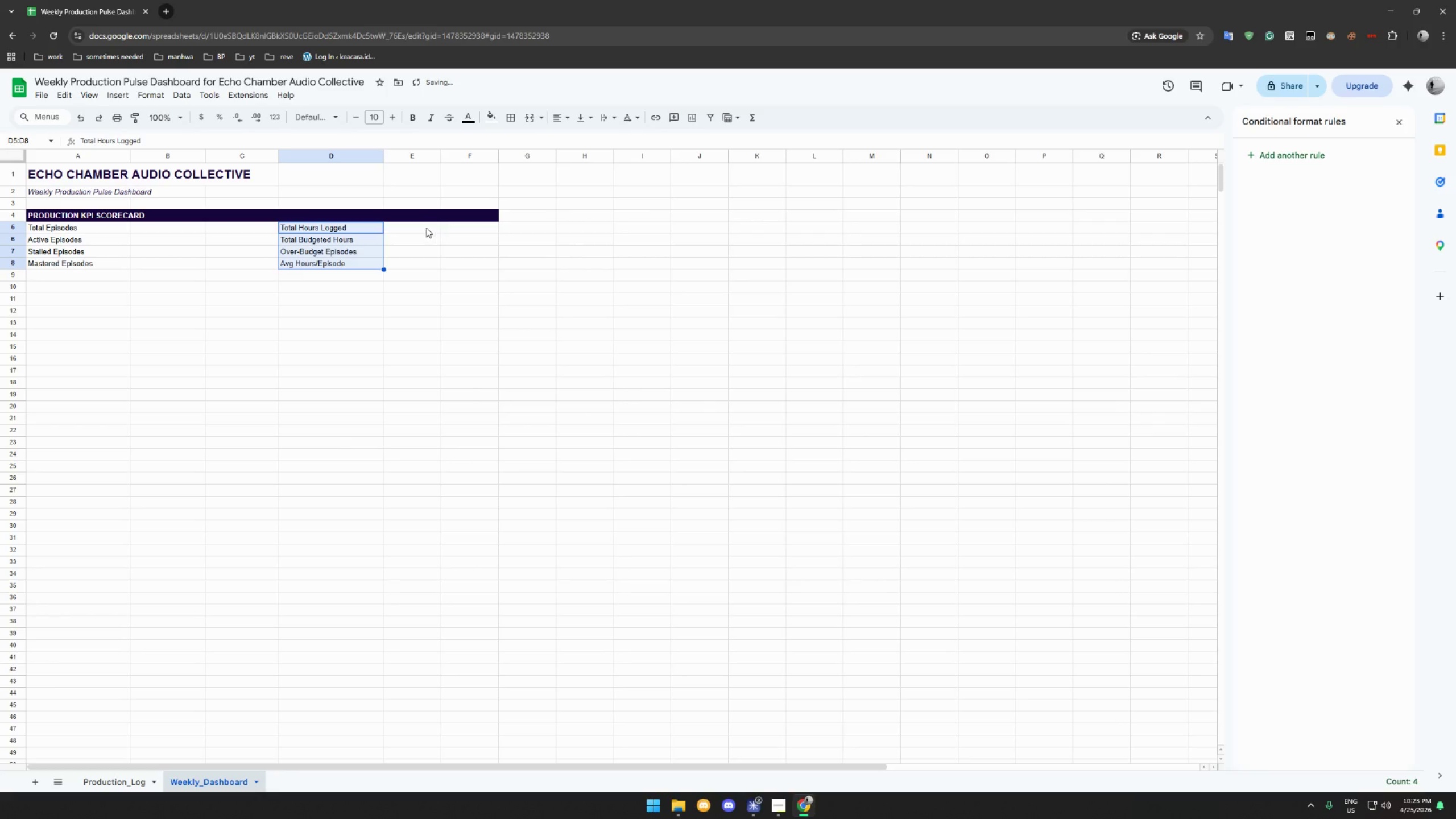 
left_click_drag(start_coordinate=[425, 226], to_coordinate=[428, 268])
 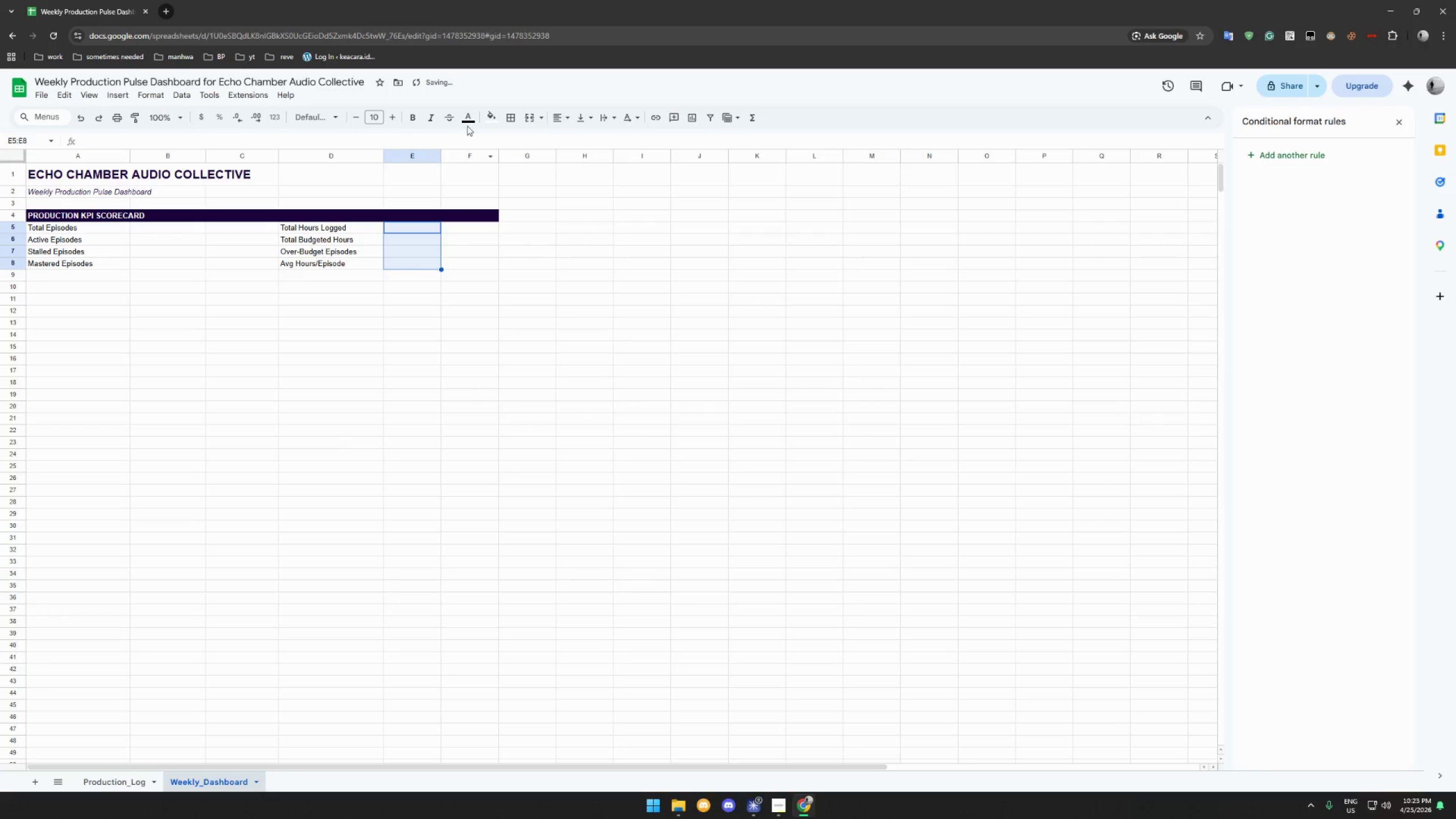 
left_click([473, 121])
 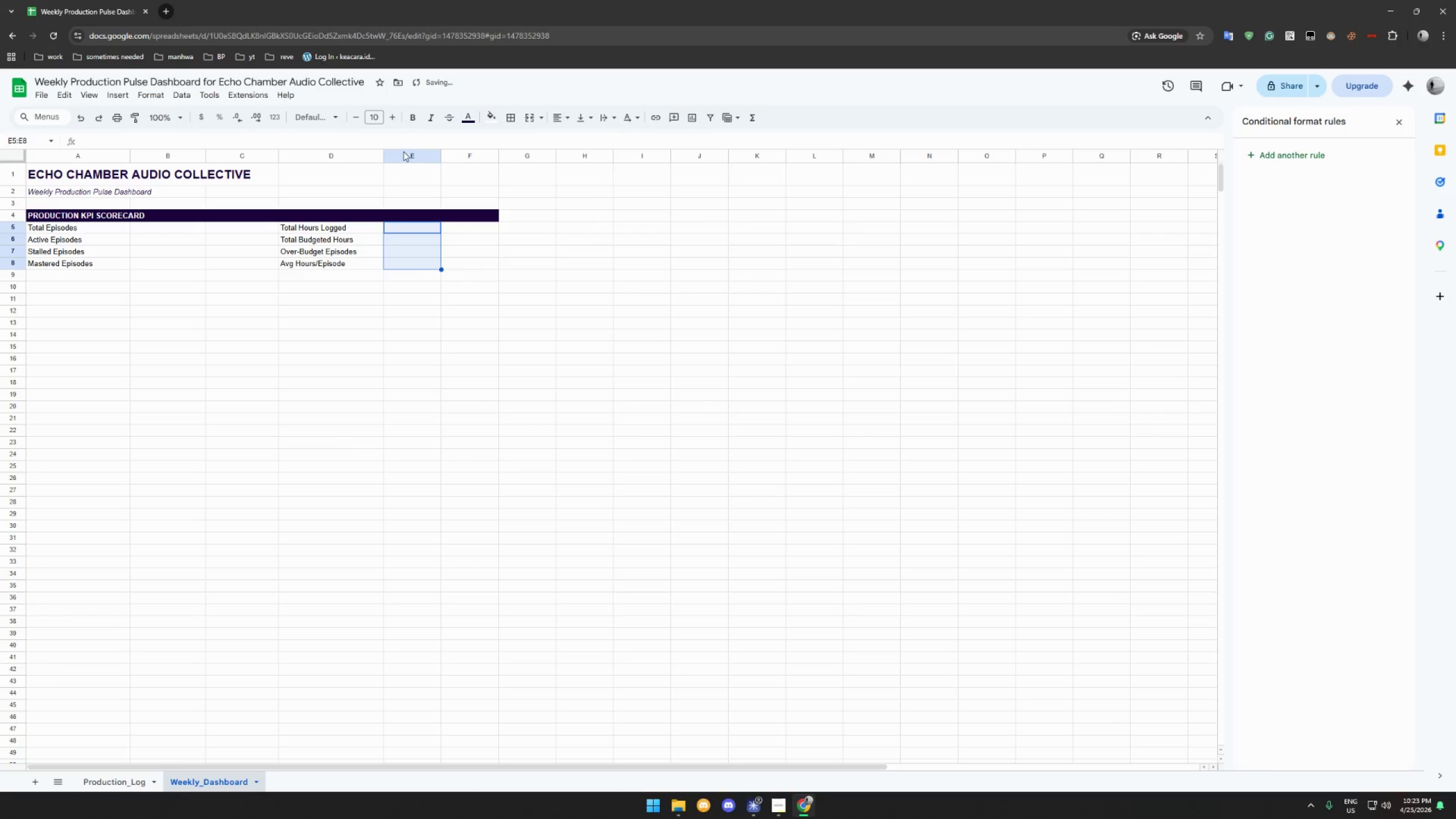 
left_click([411, 122])
 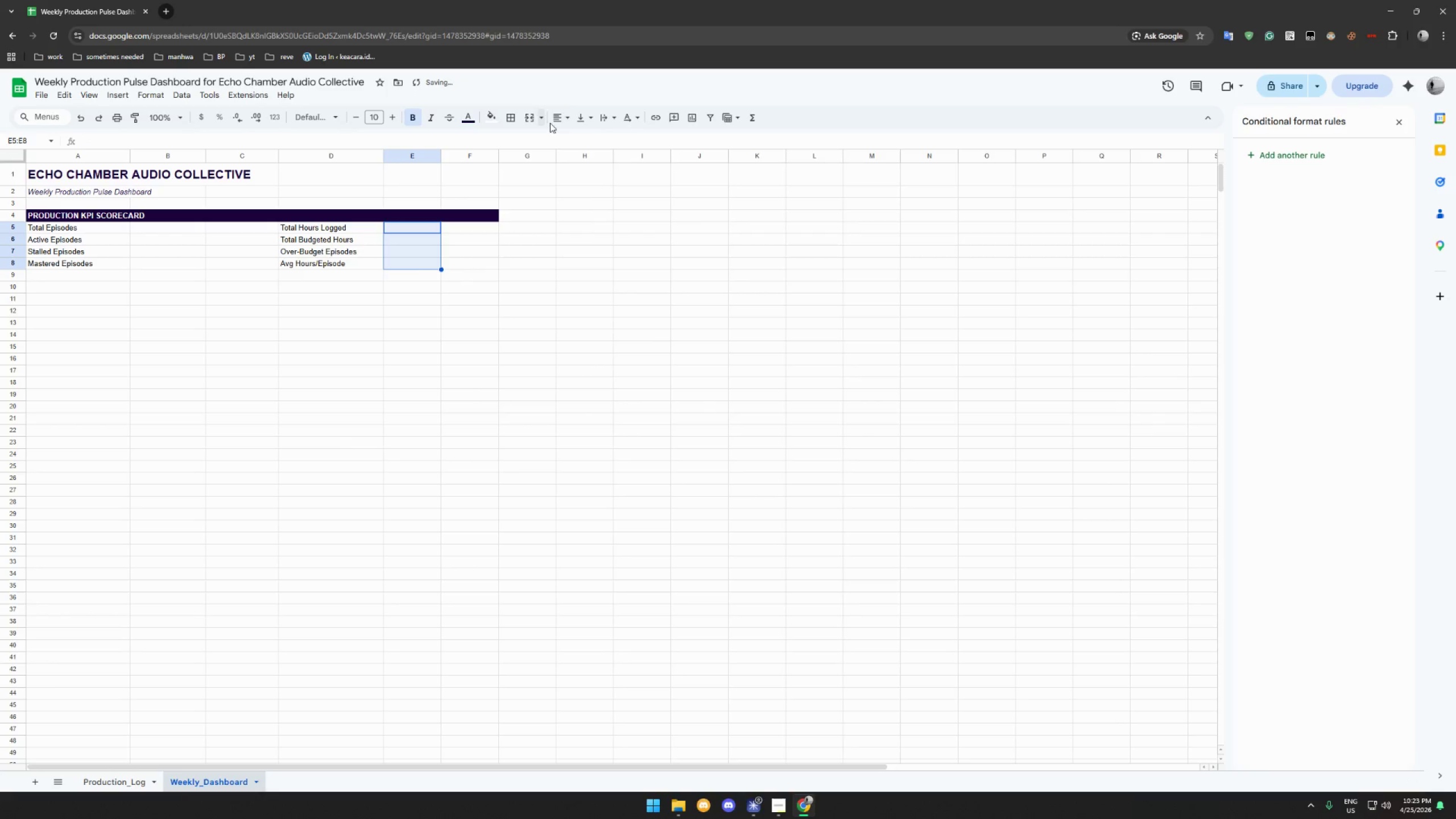 
left_click([564, 115])
 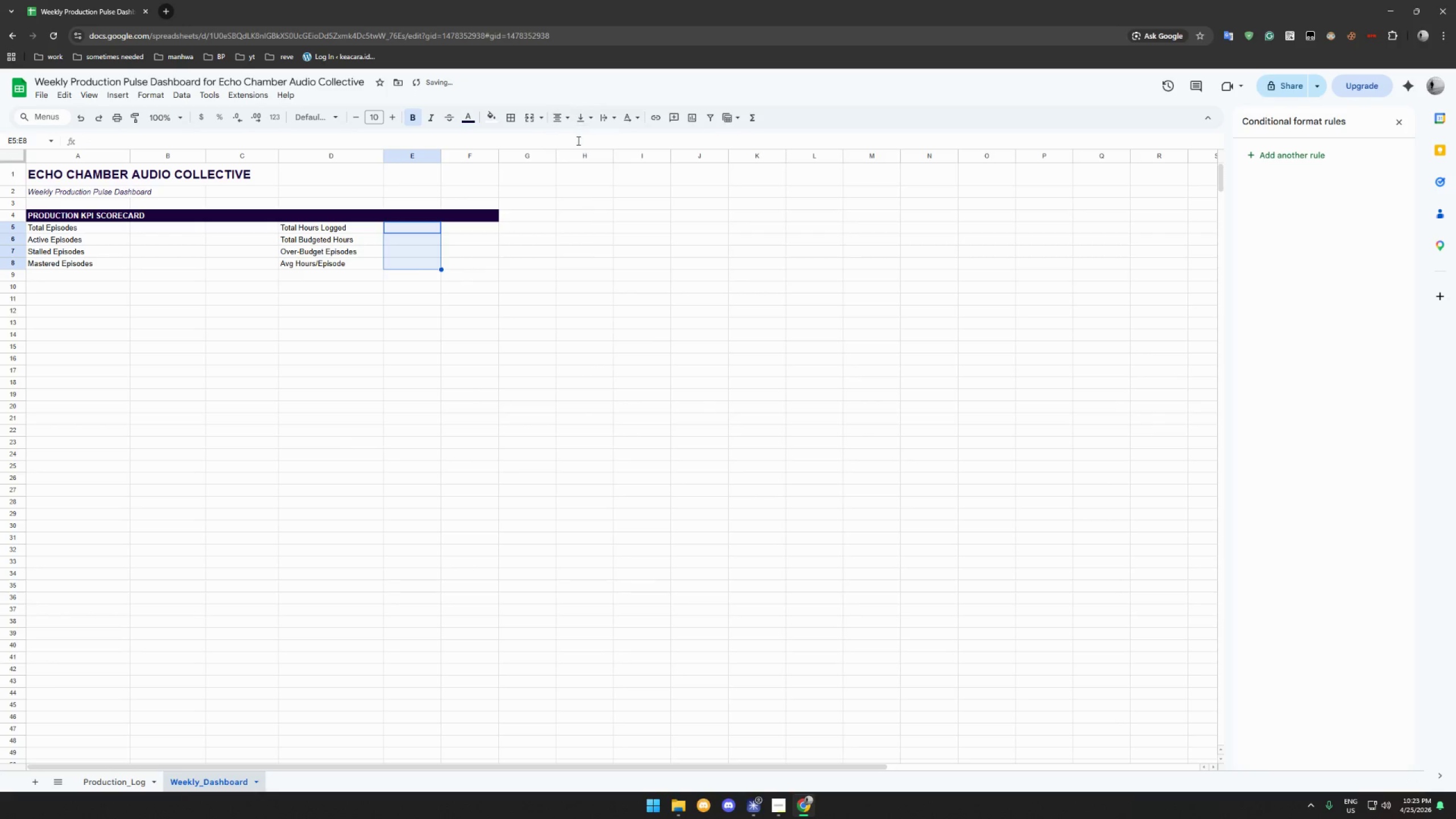 
double_click([506, 263])
 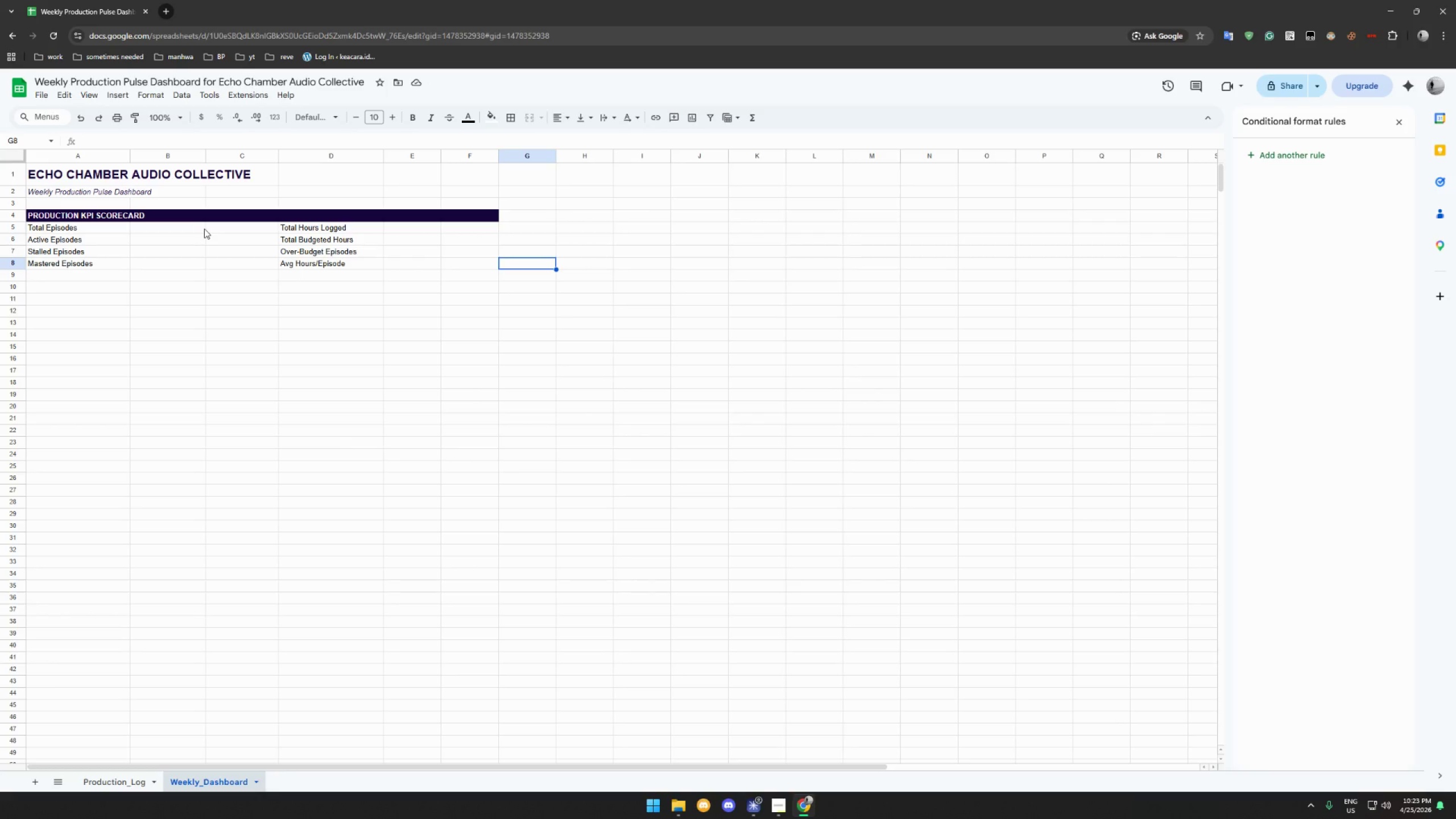 
wait(10.31)
 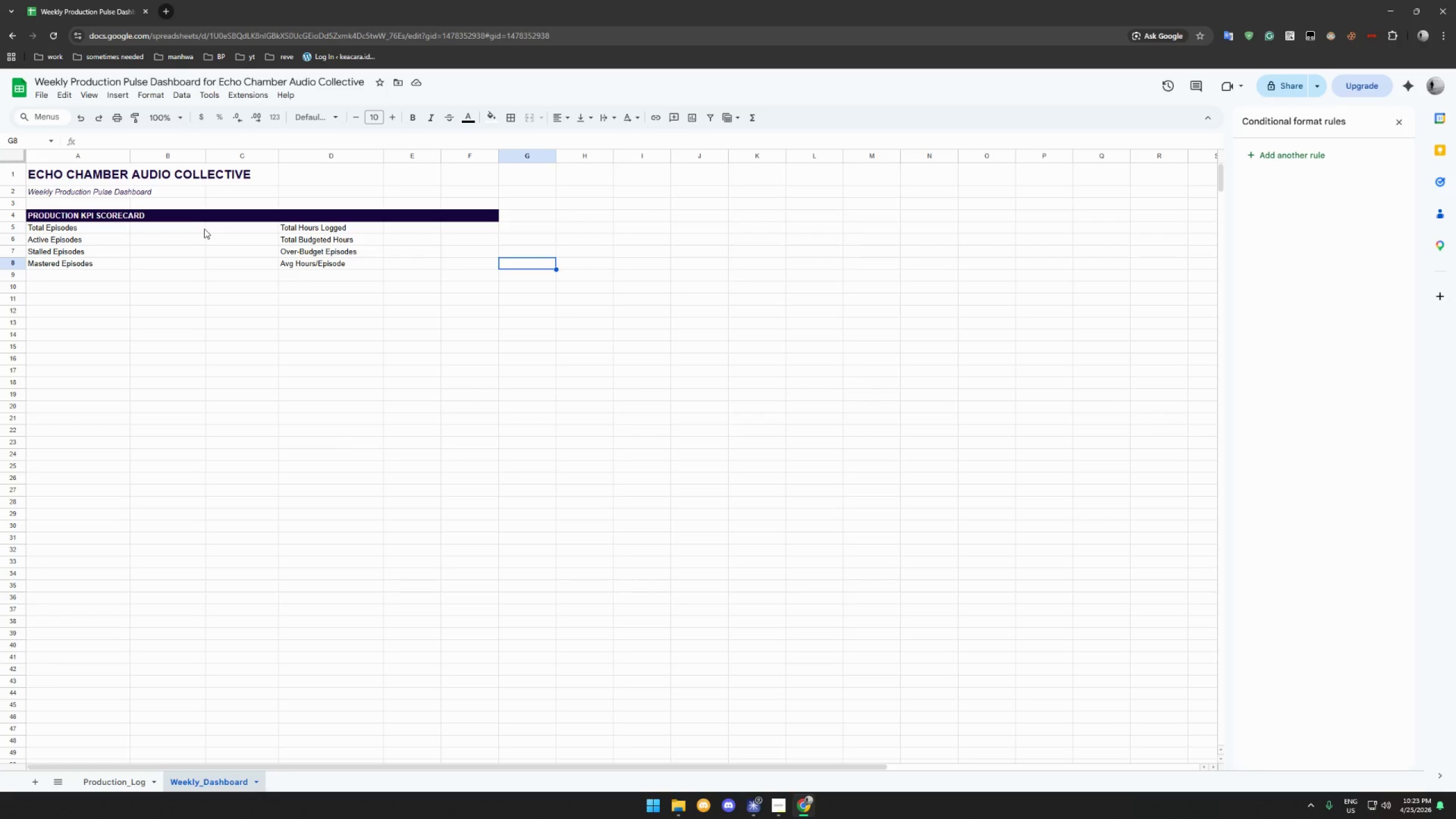 
left_click([414, 229])
 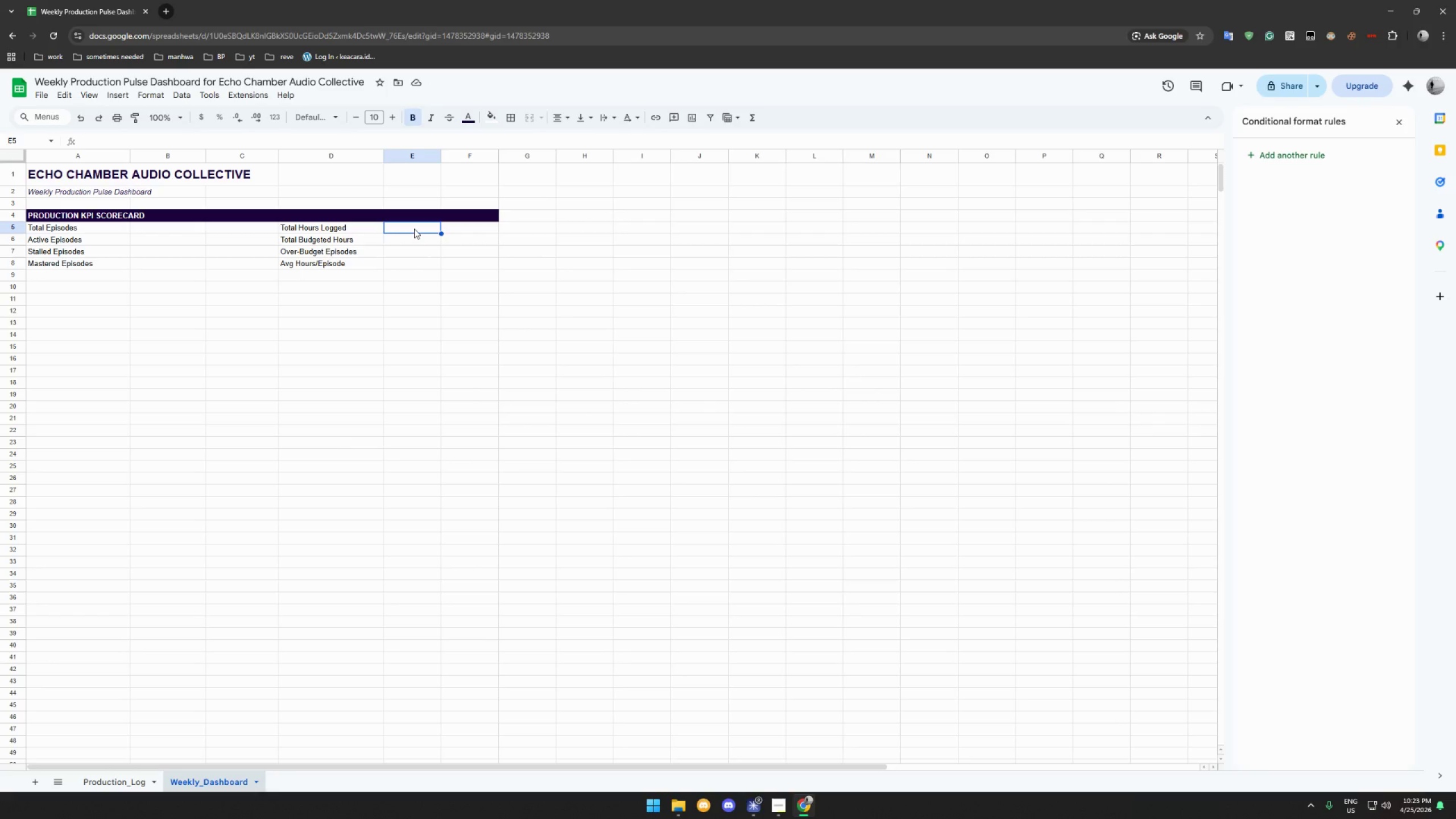 
left_click_drag(start_coordinate=[414, 229], to_coordinate=[410, 260])
 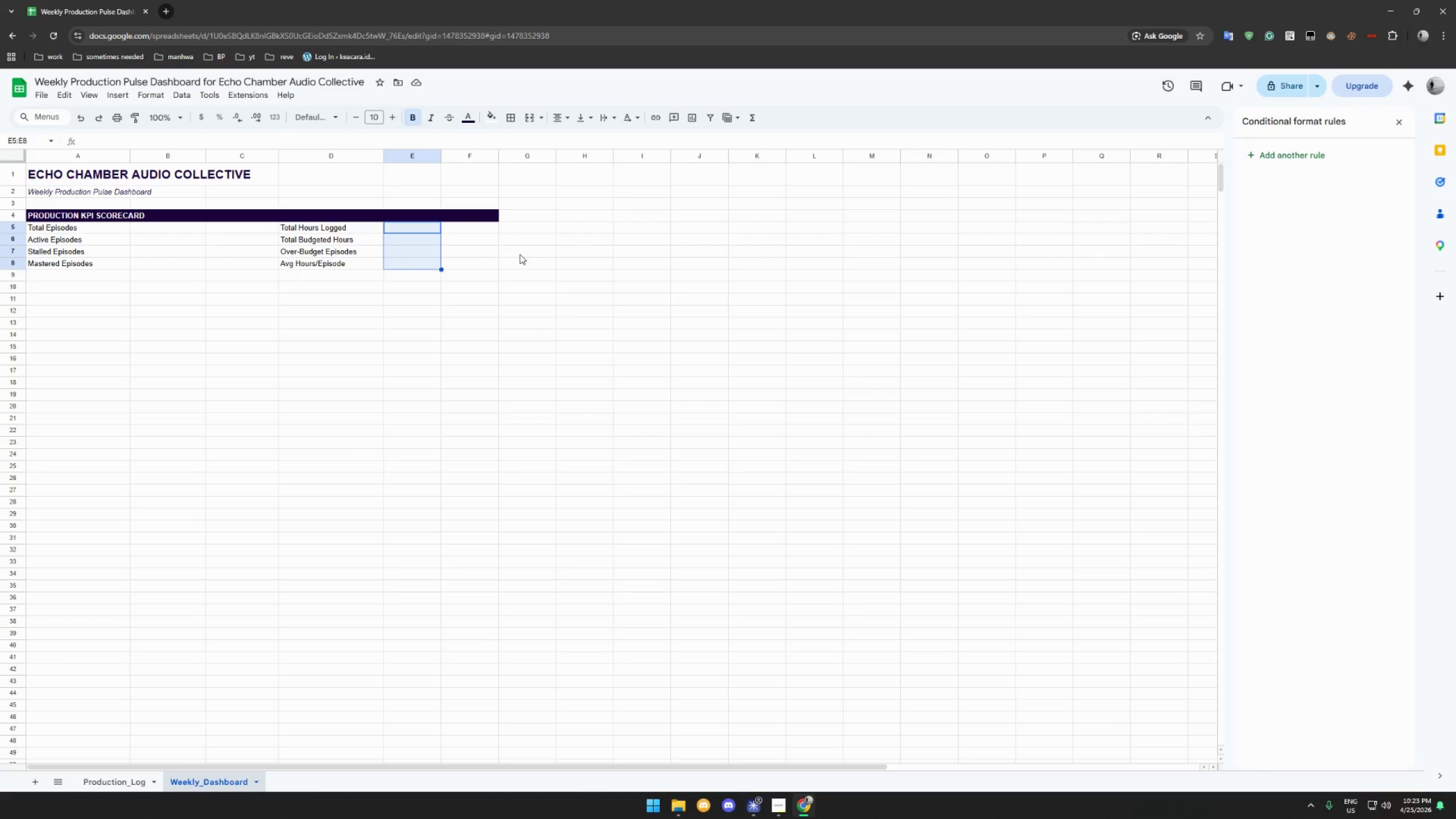 
left_click([520, 254])
 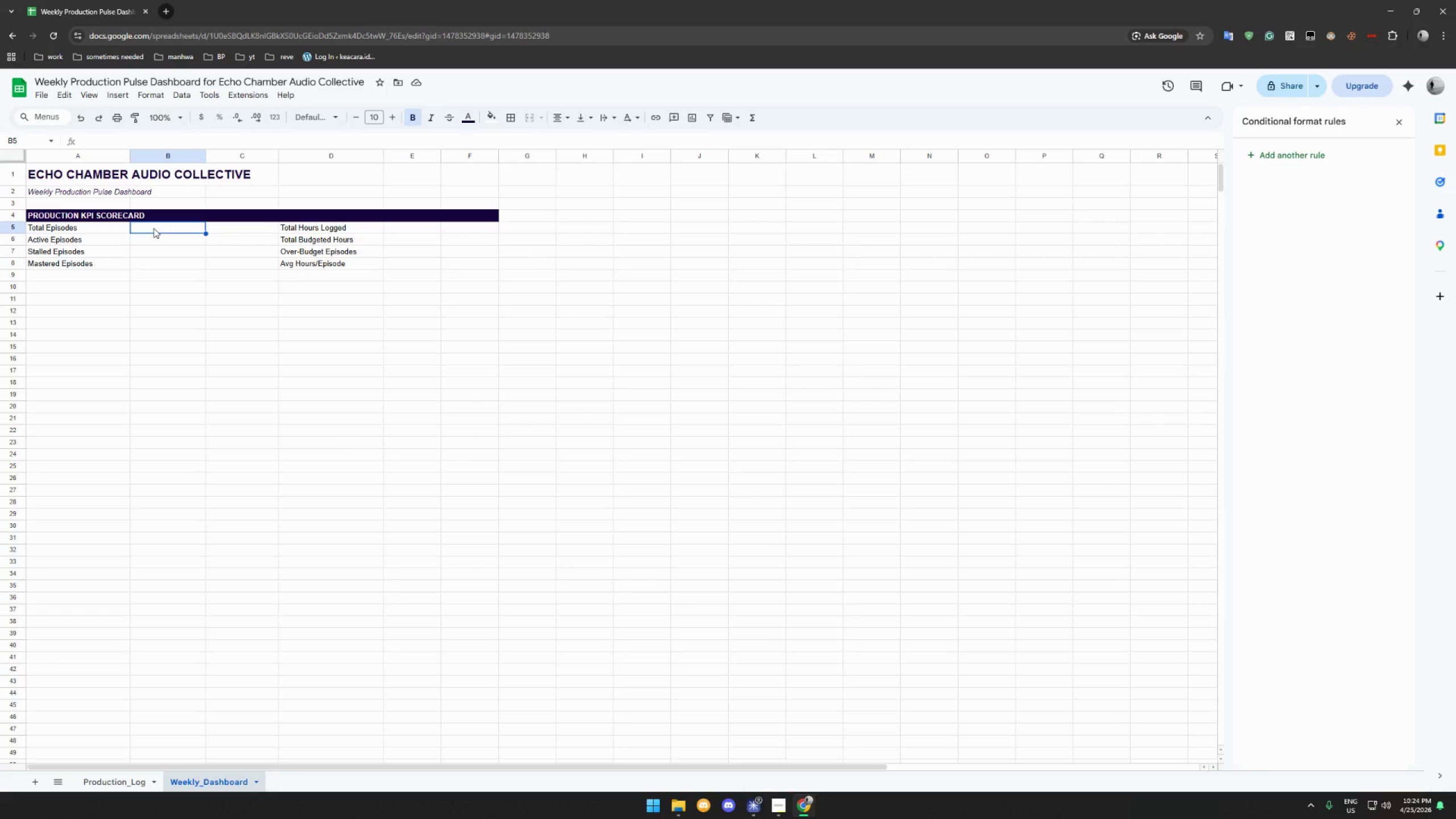 
wait(5.83)
 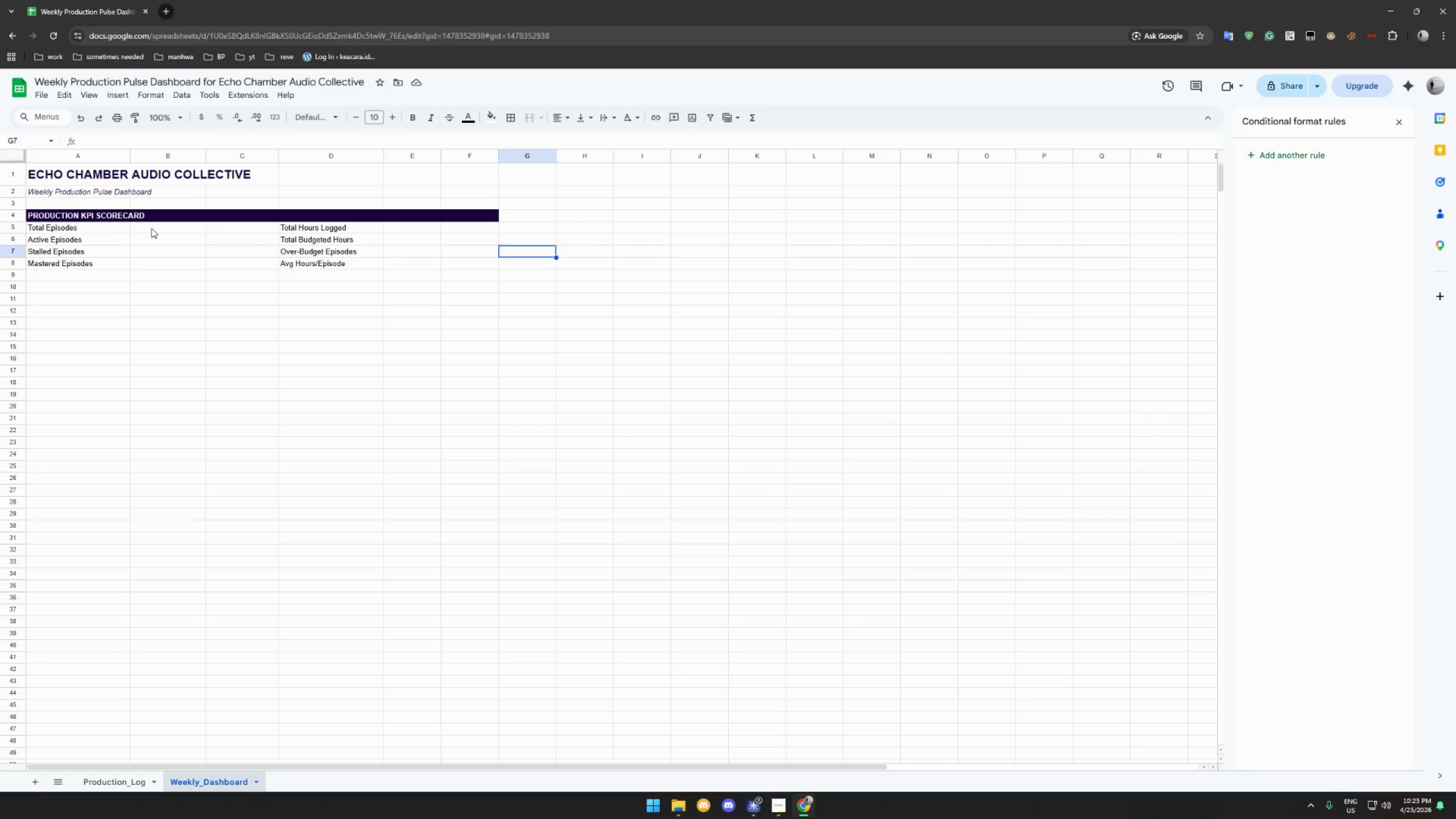 
type(=COUNTA(Production_Log!)
 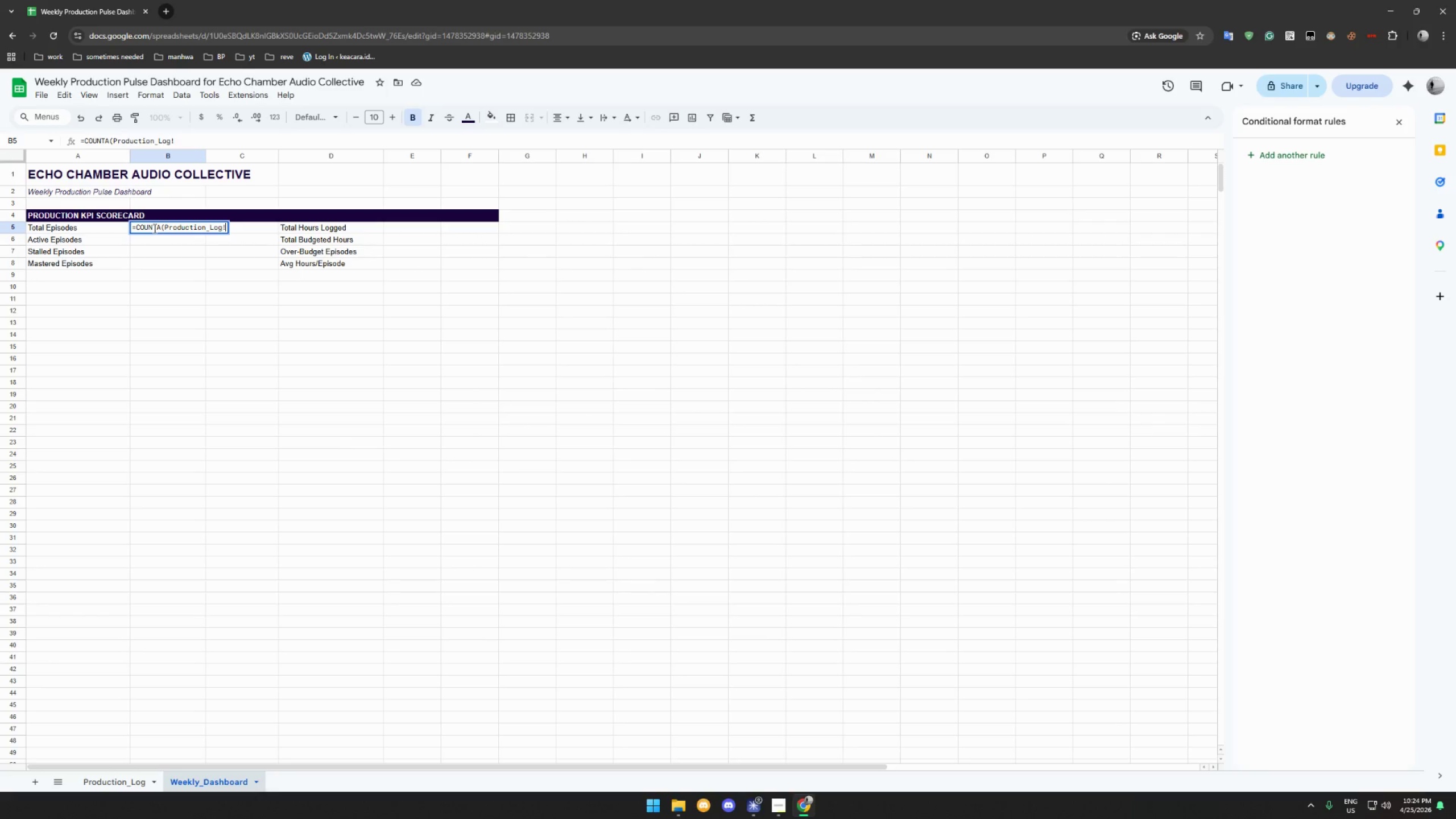 
type(A$)
 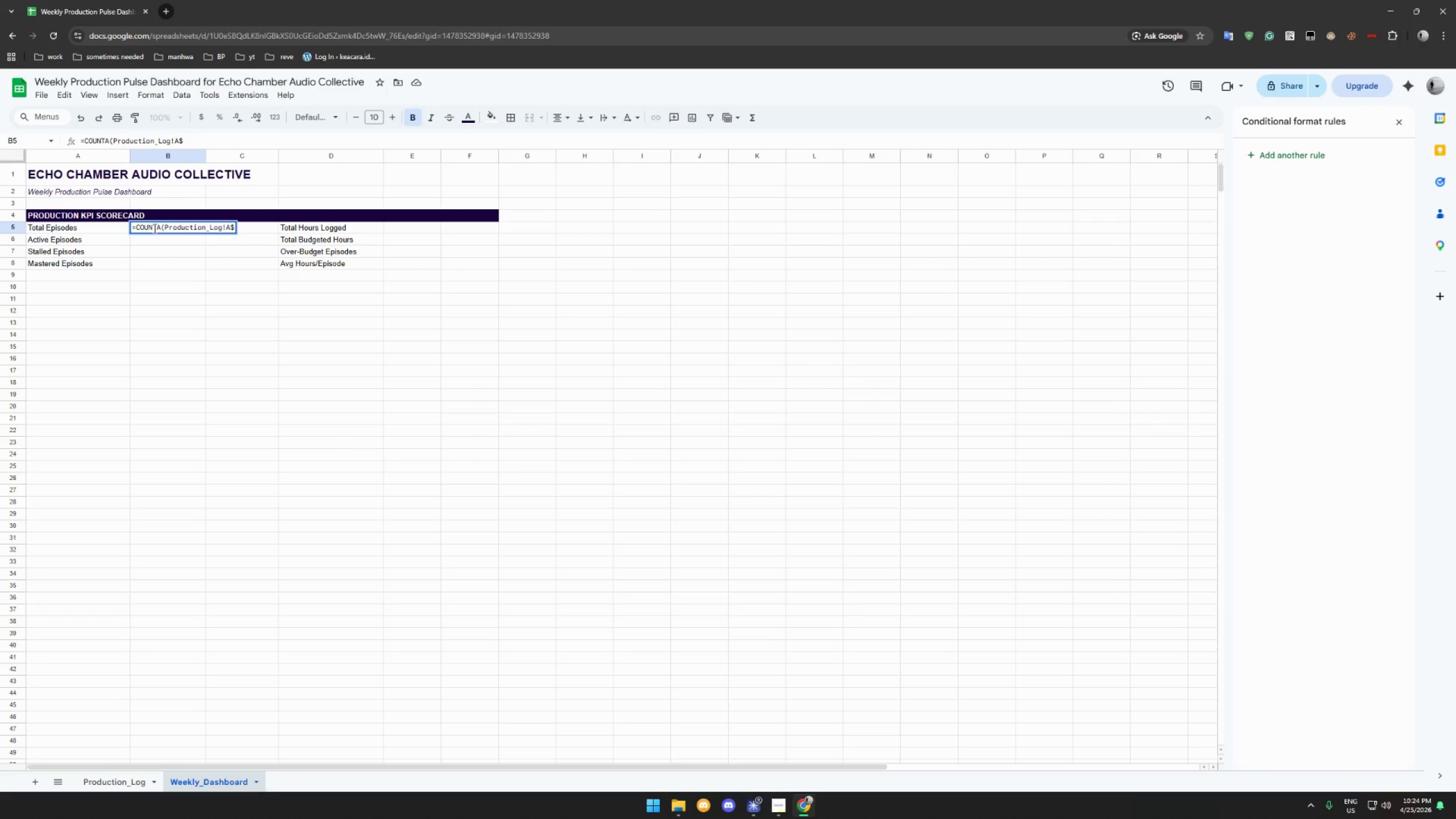 
type(2:A))
 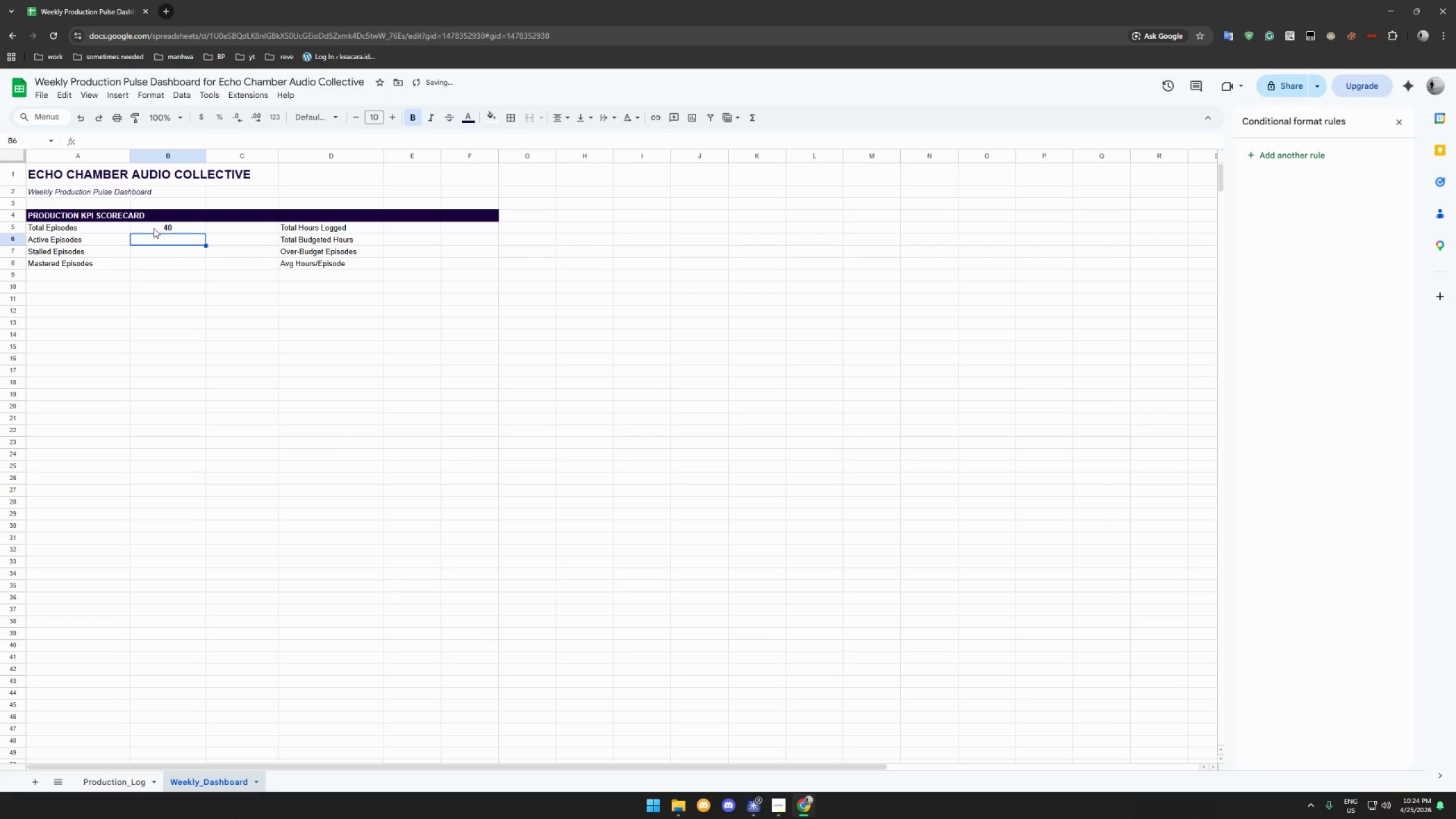 
 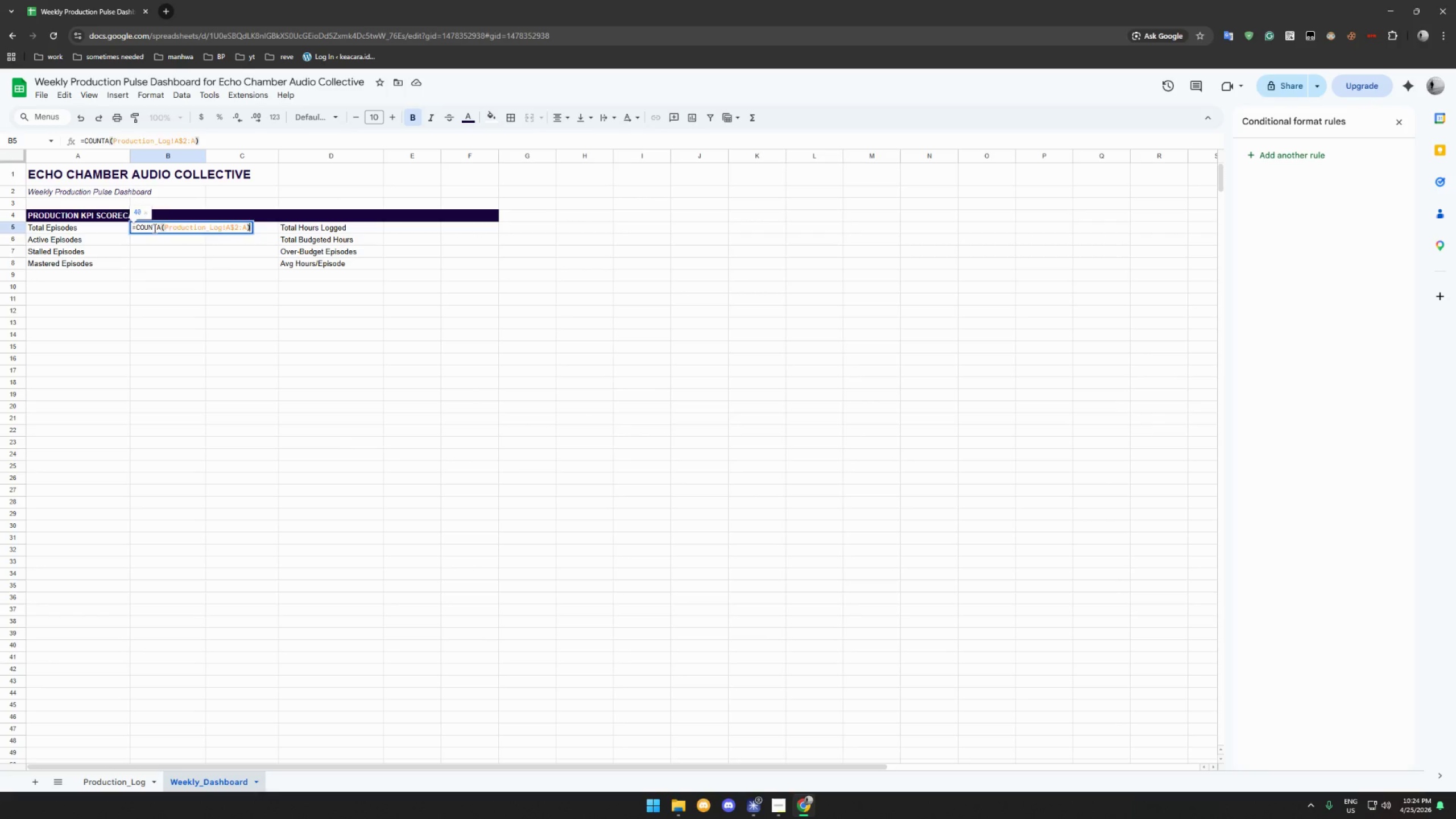 
key(Enter)
 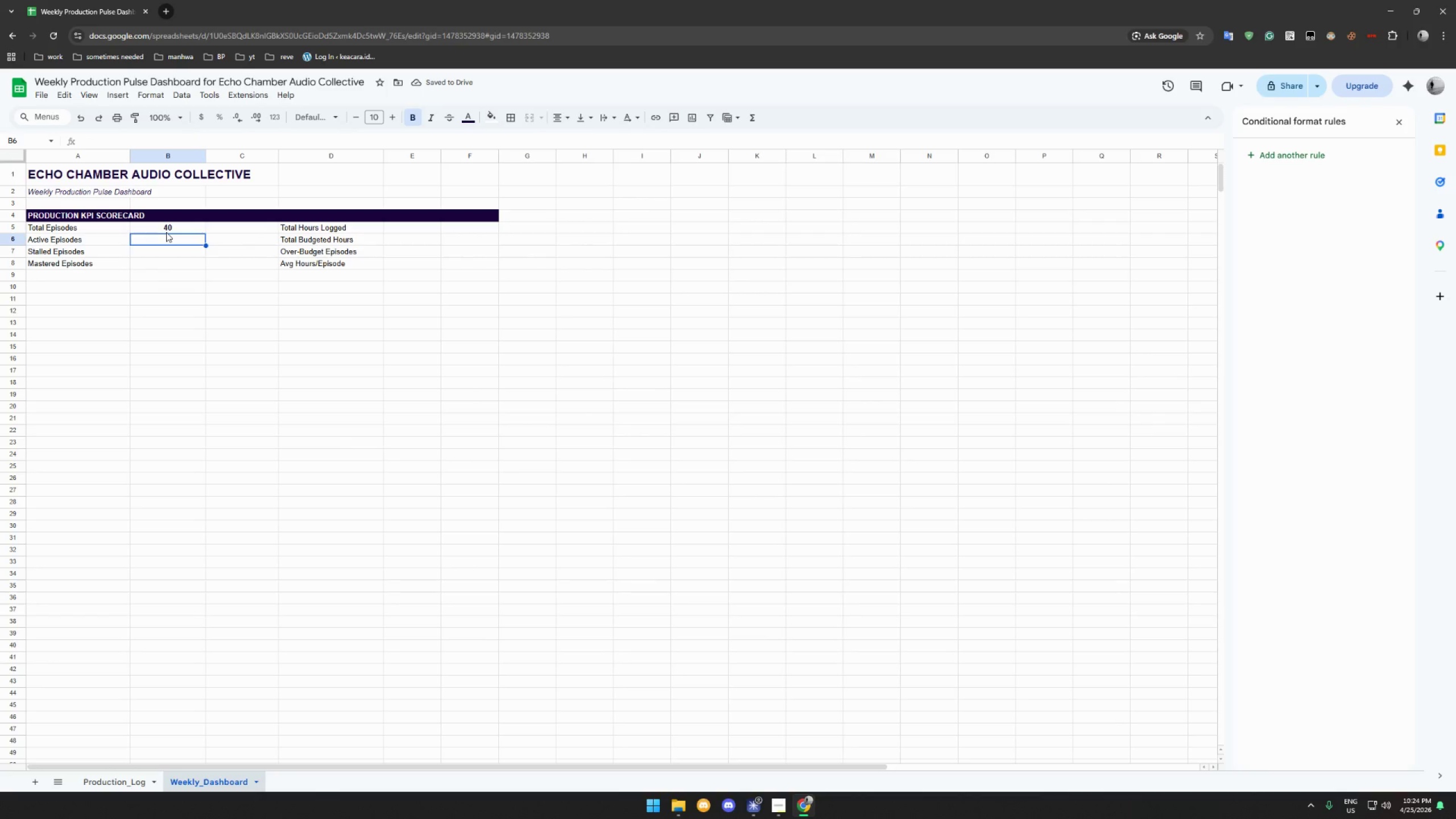 
wait(5.72)
 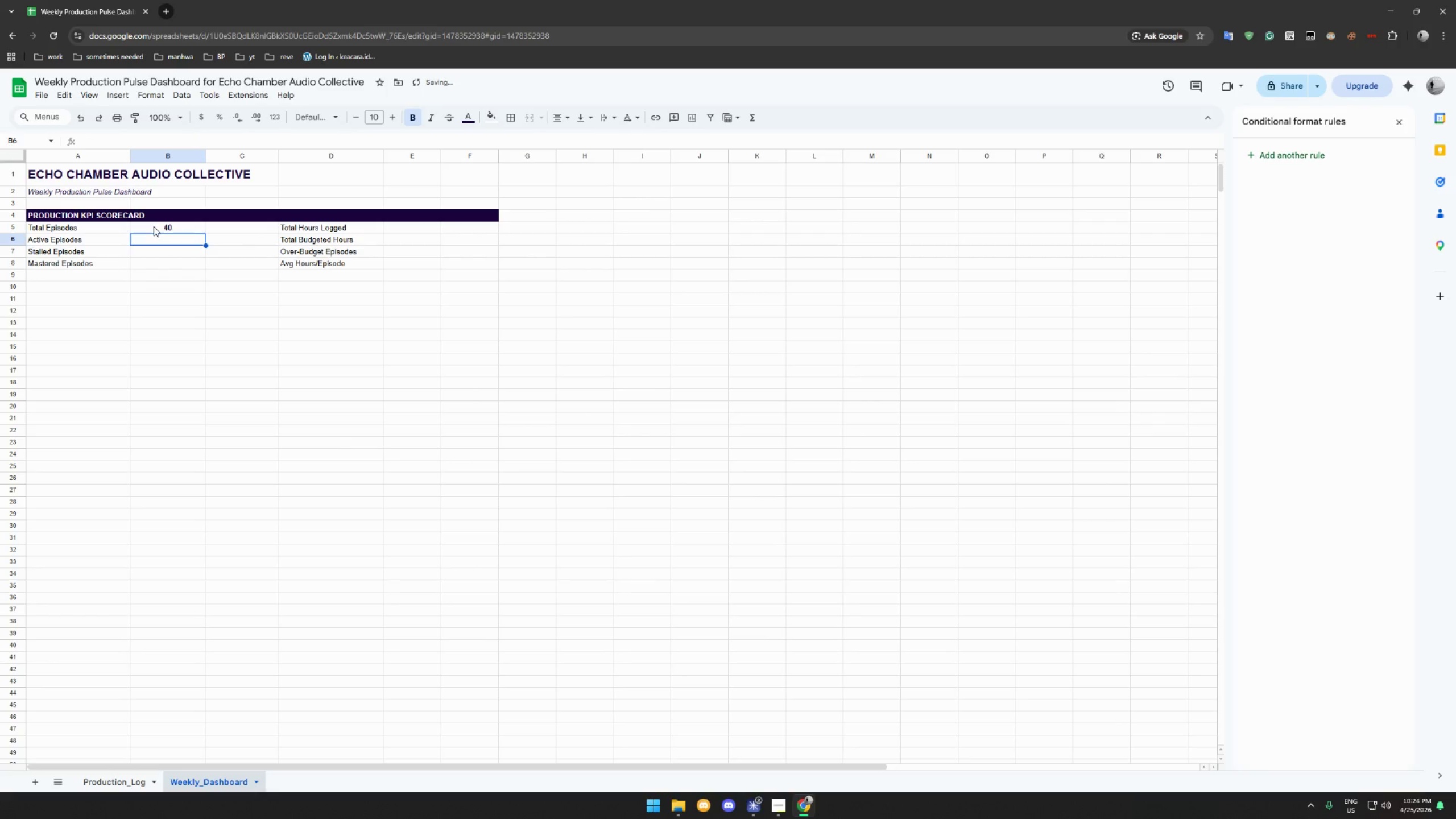 
left_click([118, 783])
 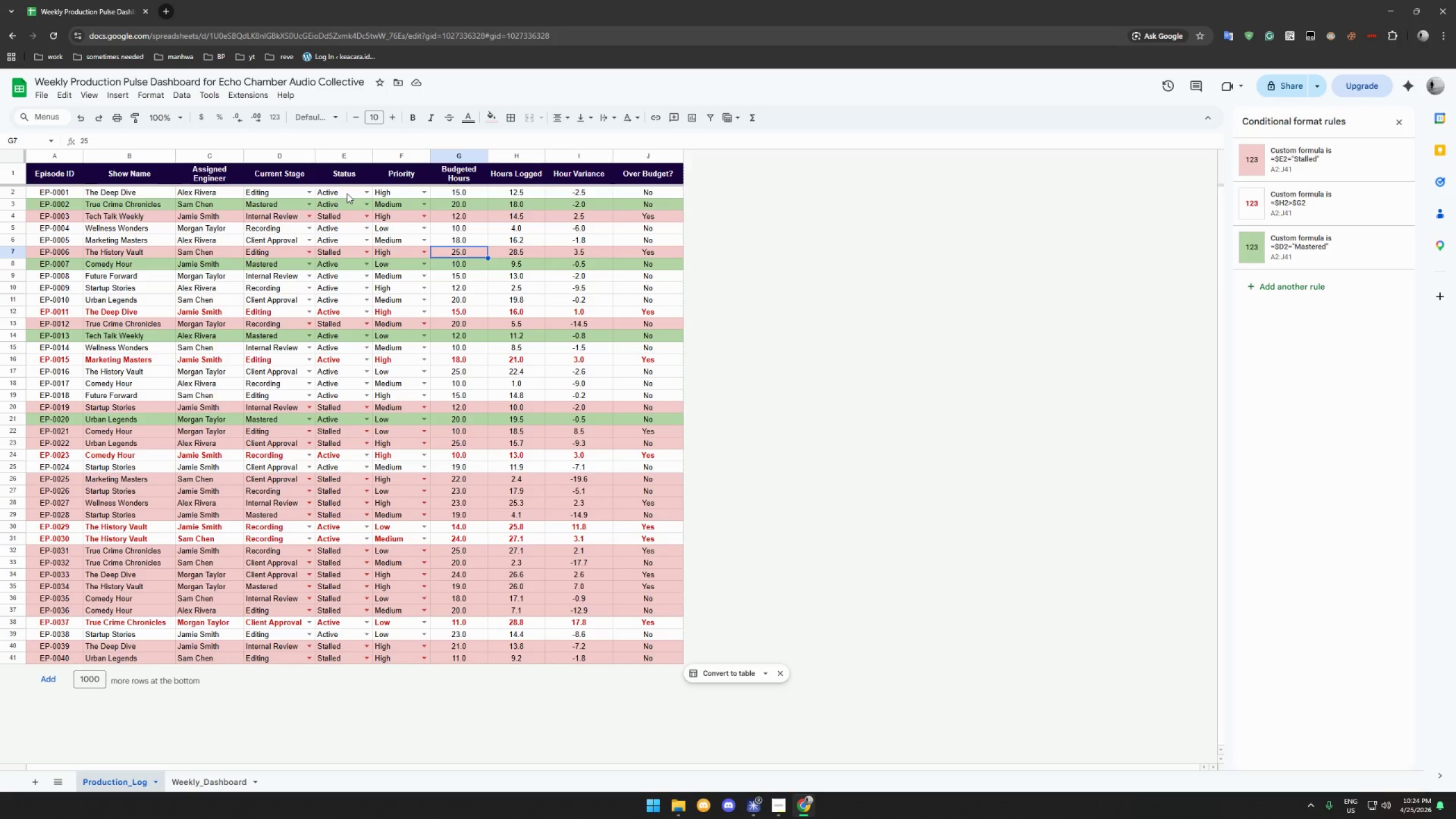 
left_click([197, 779])
 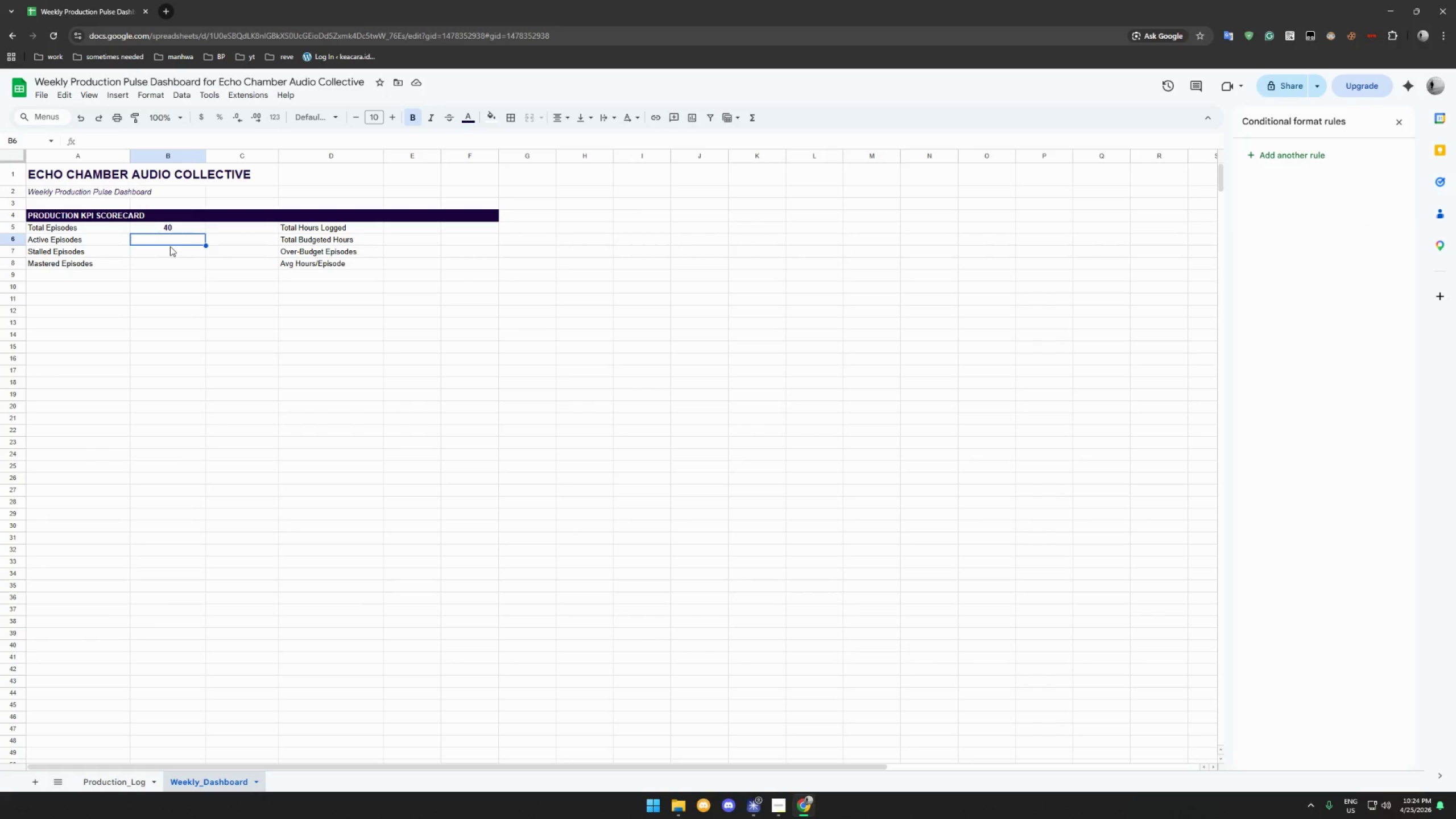 
wait(5.77)
 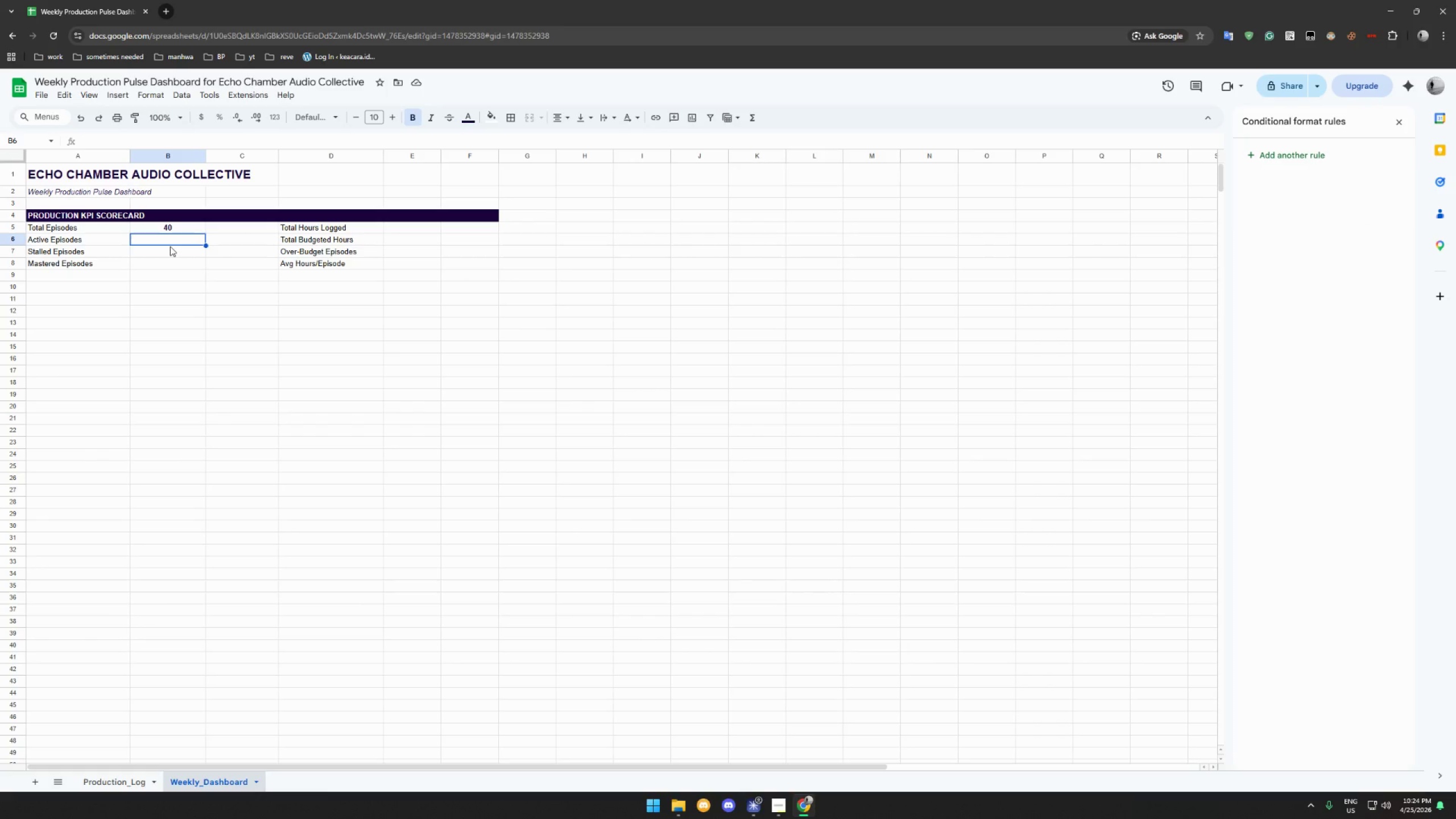 
type(=COUNTIF()
 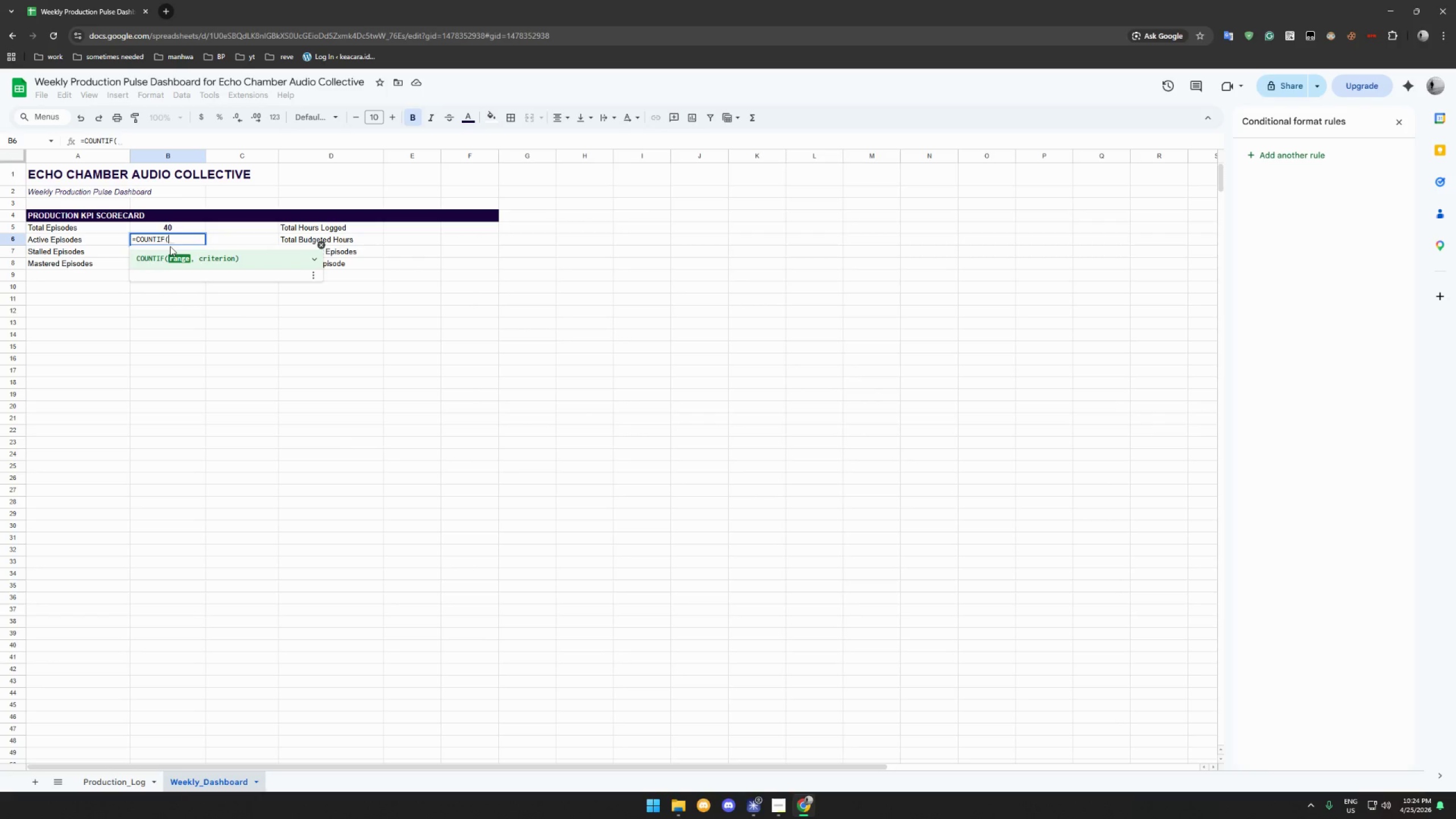 
type(Production_Log!E$2:E,")
key(Backspace)
type(;)
key(Backspace)
key(Backspace)
type(:E,)
key(Backspace)
key(Backspace)
key(Backspace)
type(,E,"Acti)
key(Backspace)
key(Backspace)
key(Backspace)
key(Backspace)
key(Backspace)
key(Backspace)
key(Backspace)
type(Ac)
key(Backspace)
key(Backspace)
type("Active")
 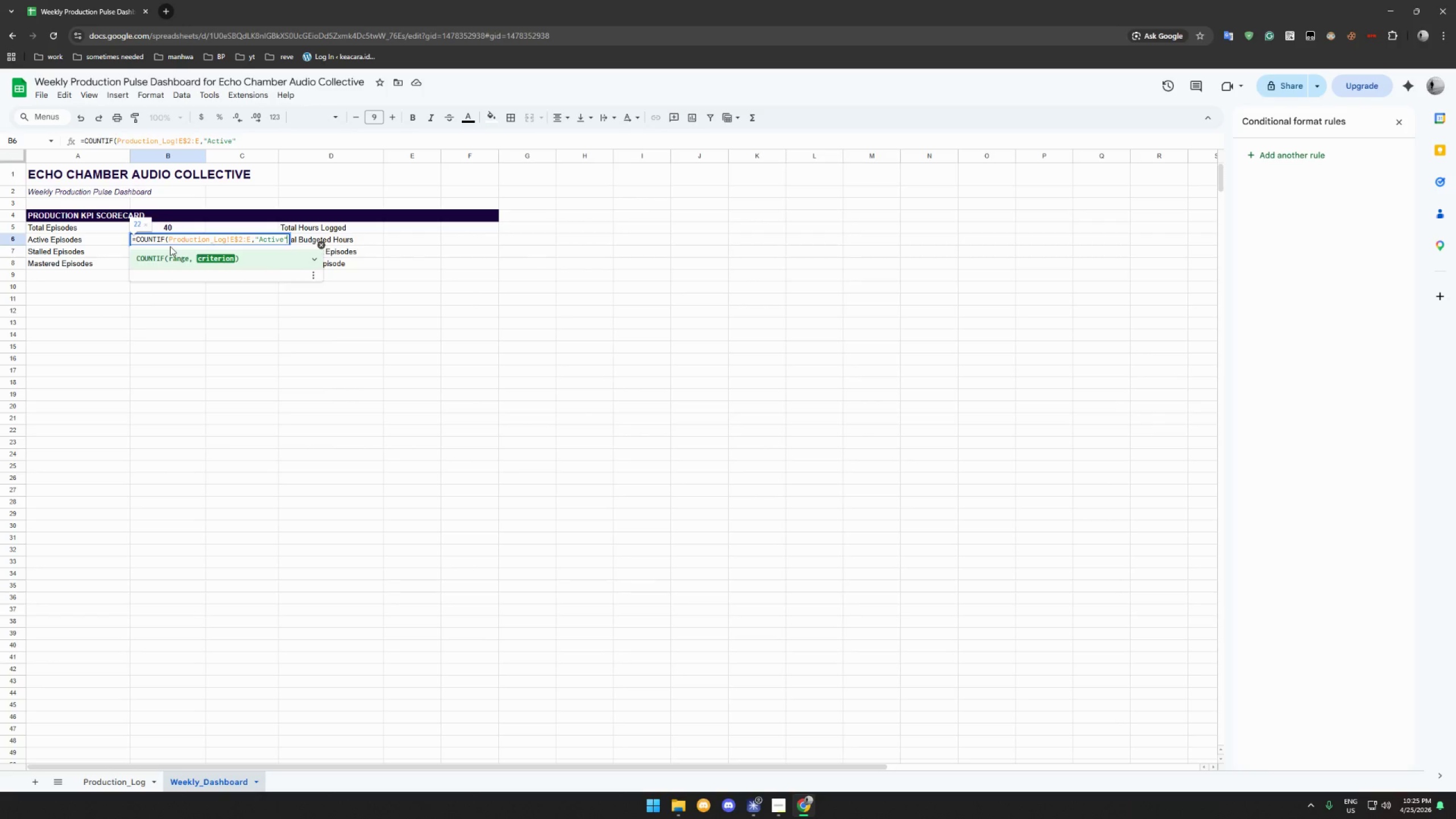 
key(Enter)
 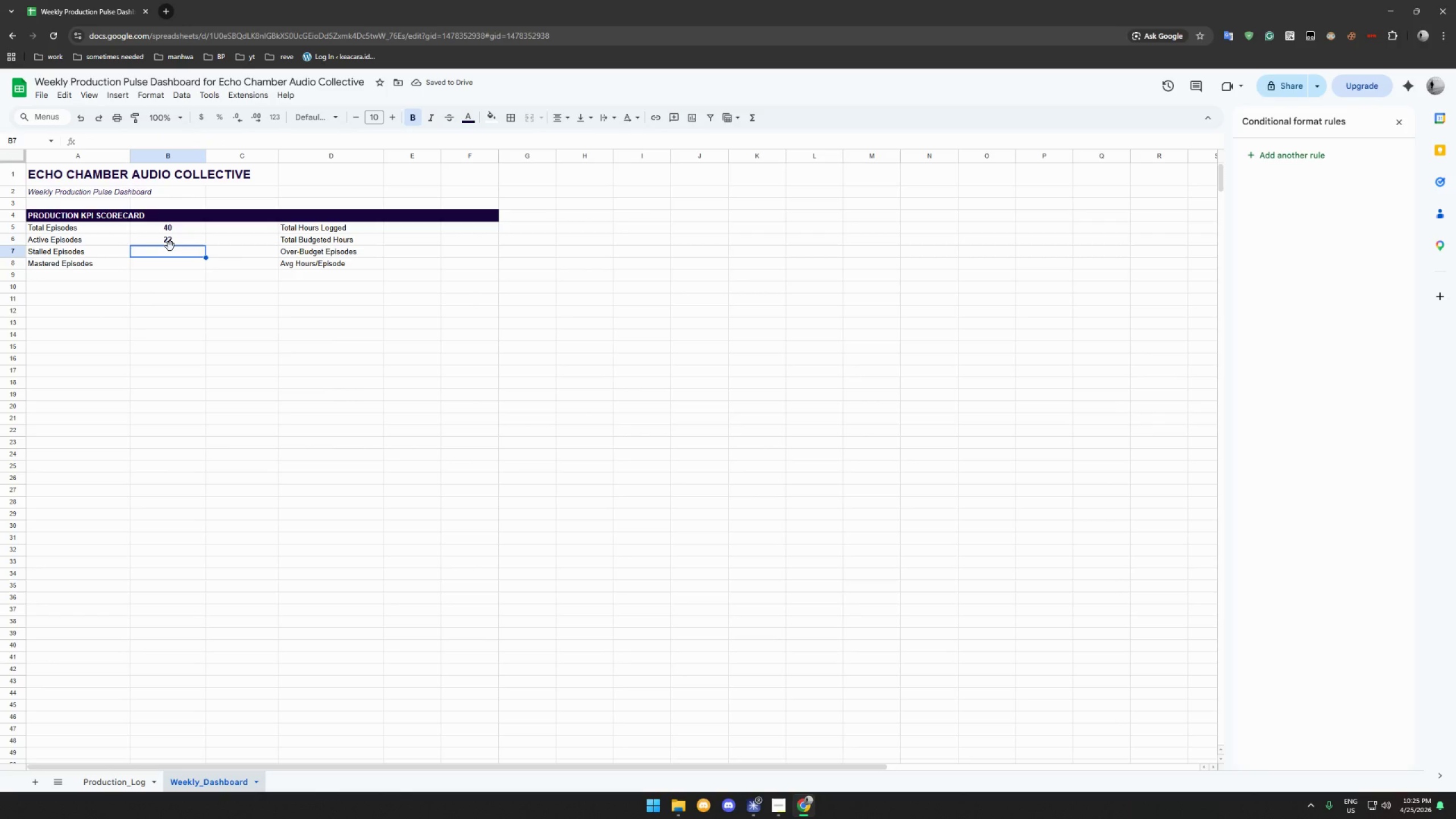 
wait(9.05)
 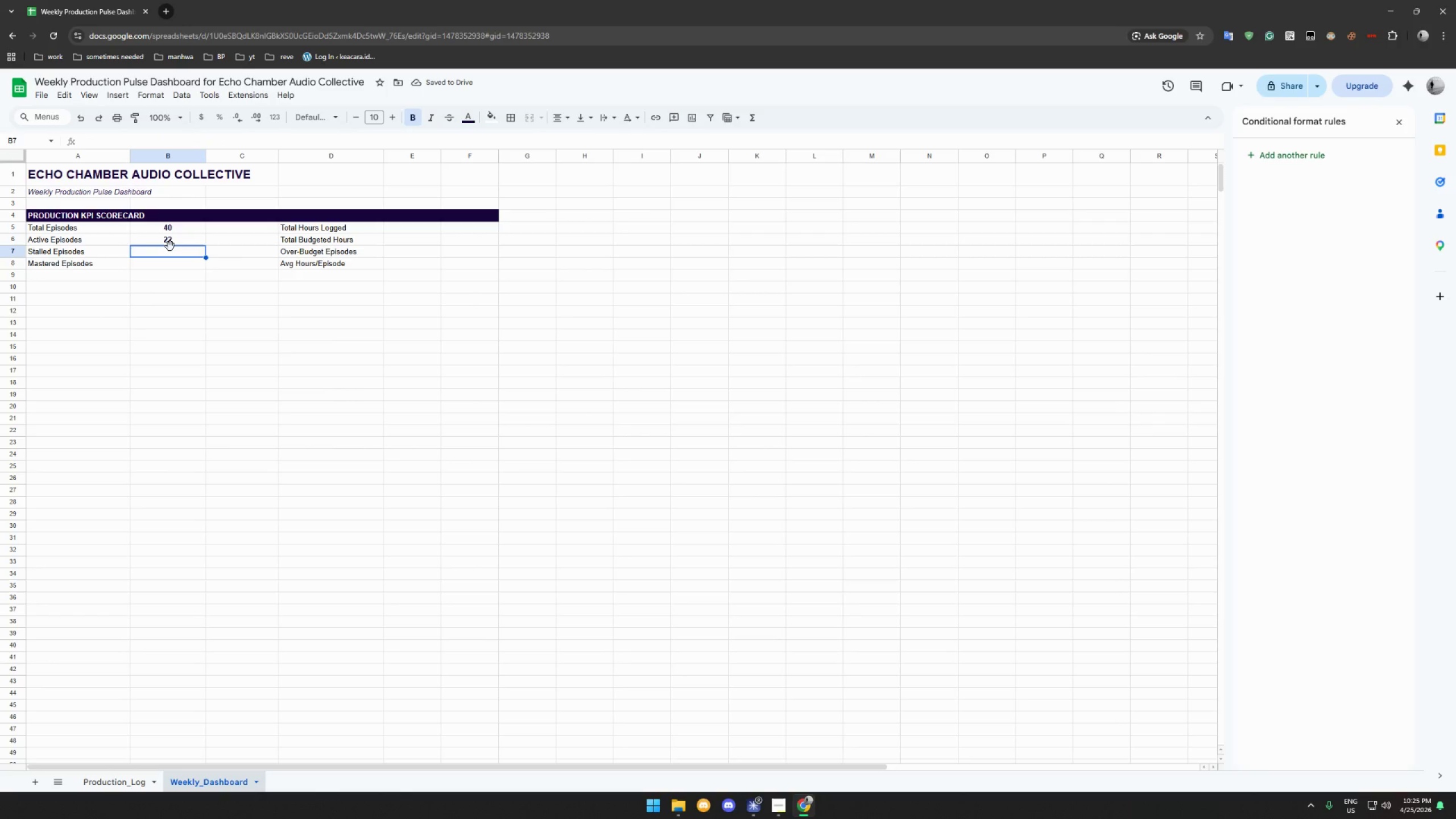 
type(=COUNTIF*)
key(Backspace)
type((PR)
key(Backspace)
type(roduction_Log!Ac)
key(Backspace)
key(Backspace)
type(E$2:E,"Stalled")_)
key(Backspace)
 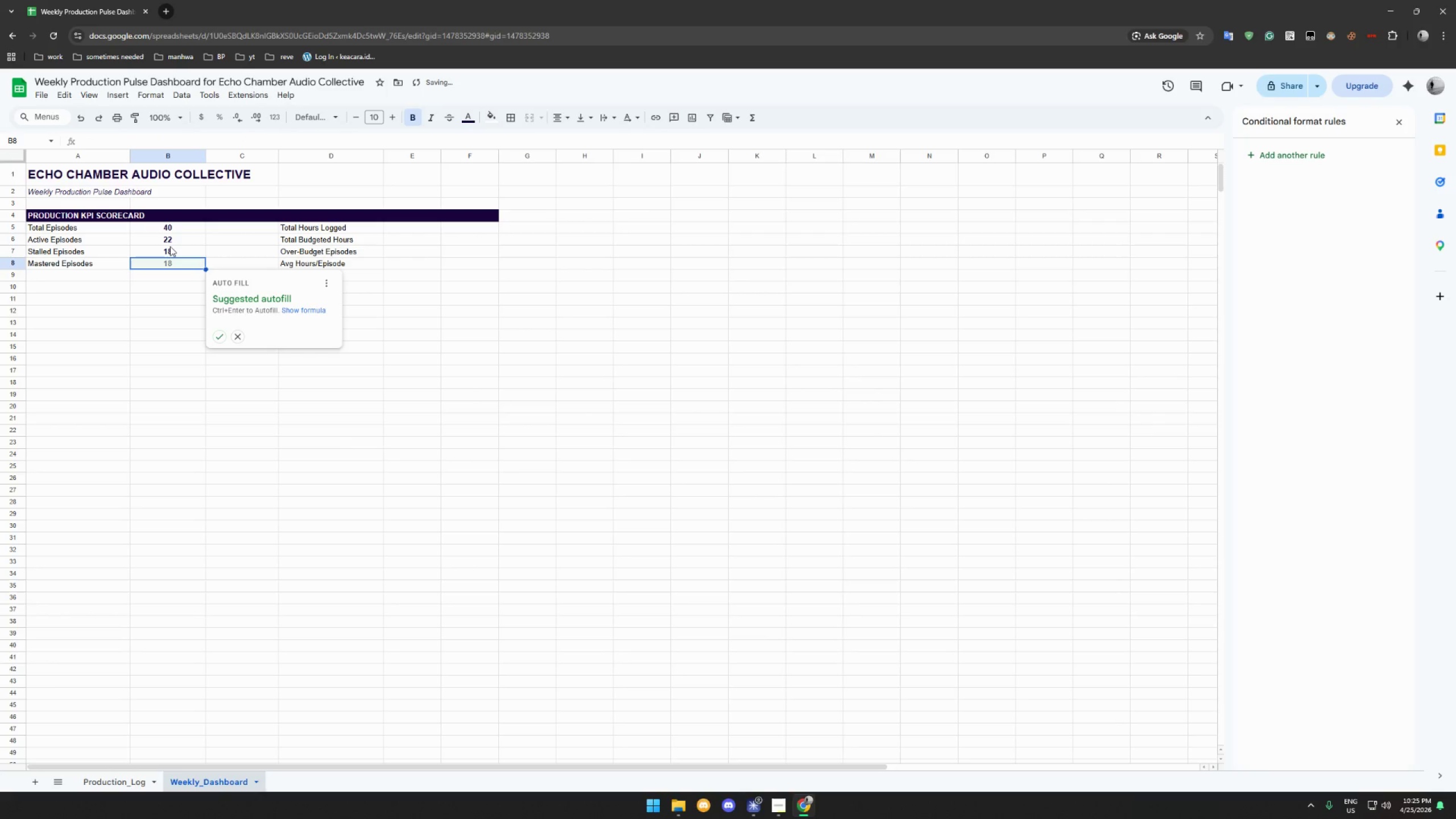 
 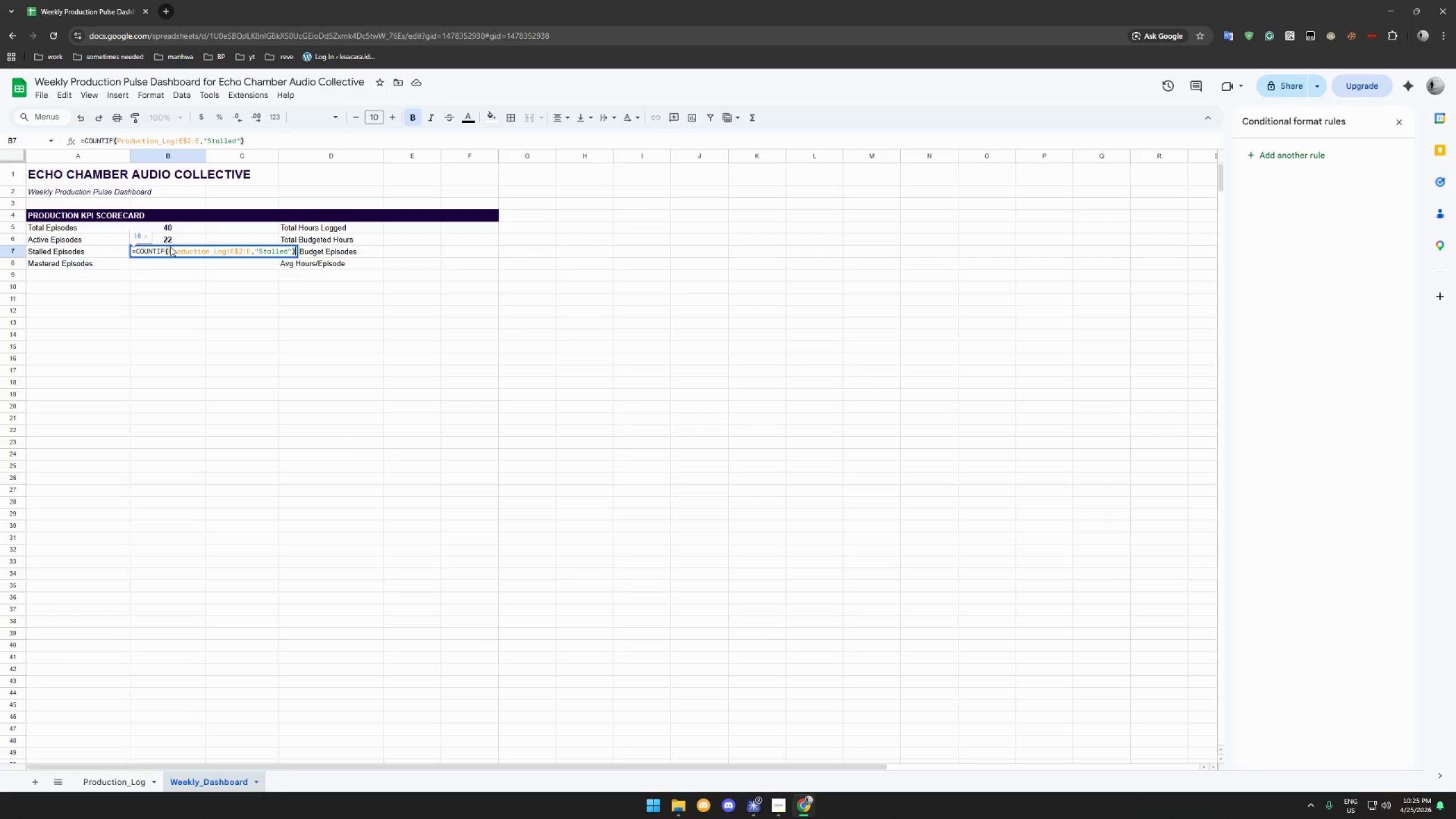 
key(Enter)
 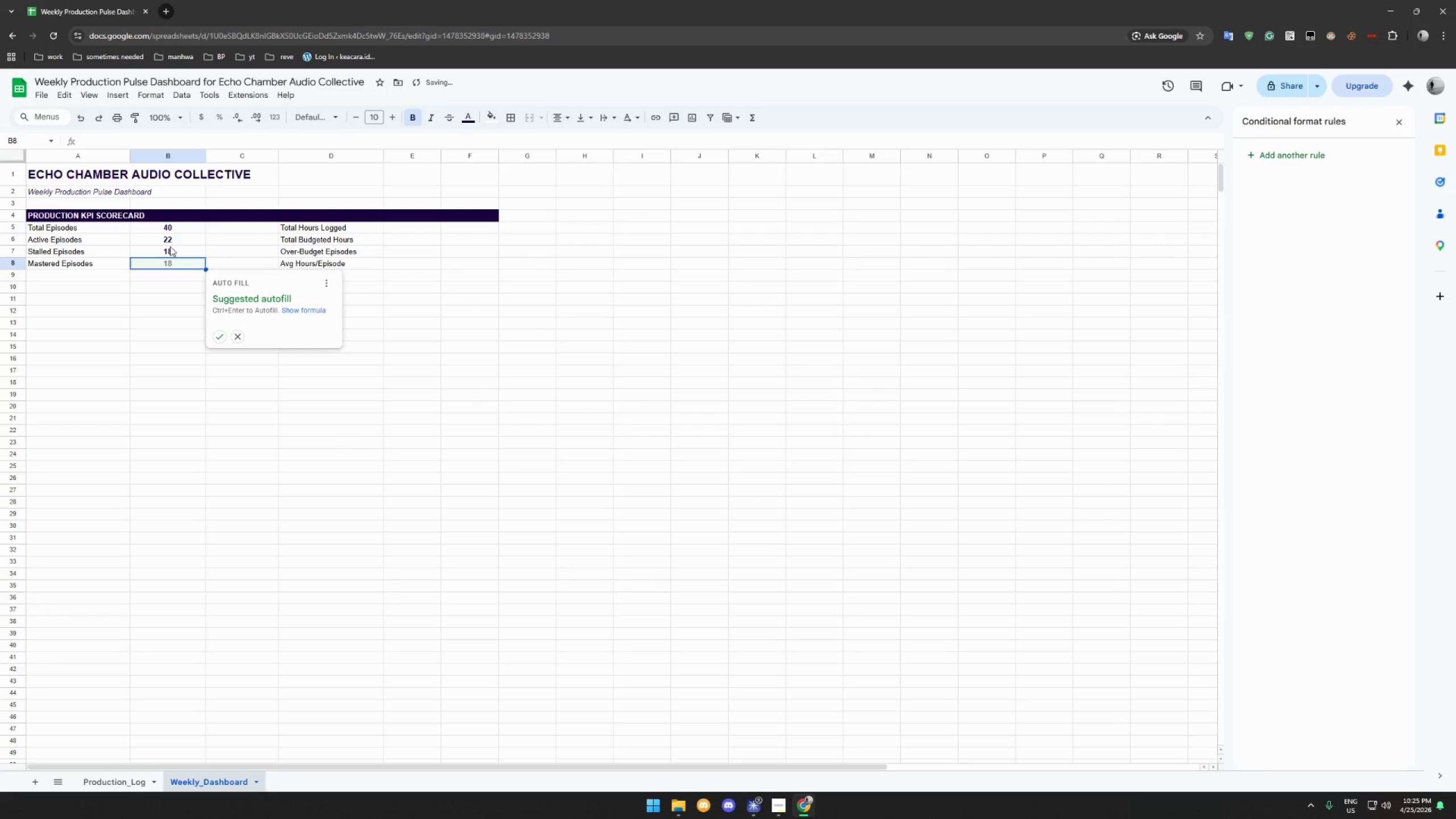 
key(Backspace)
 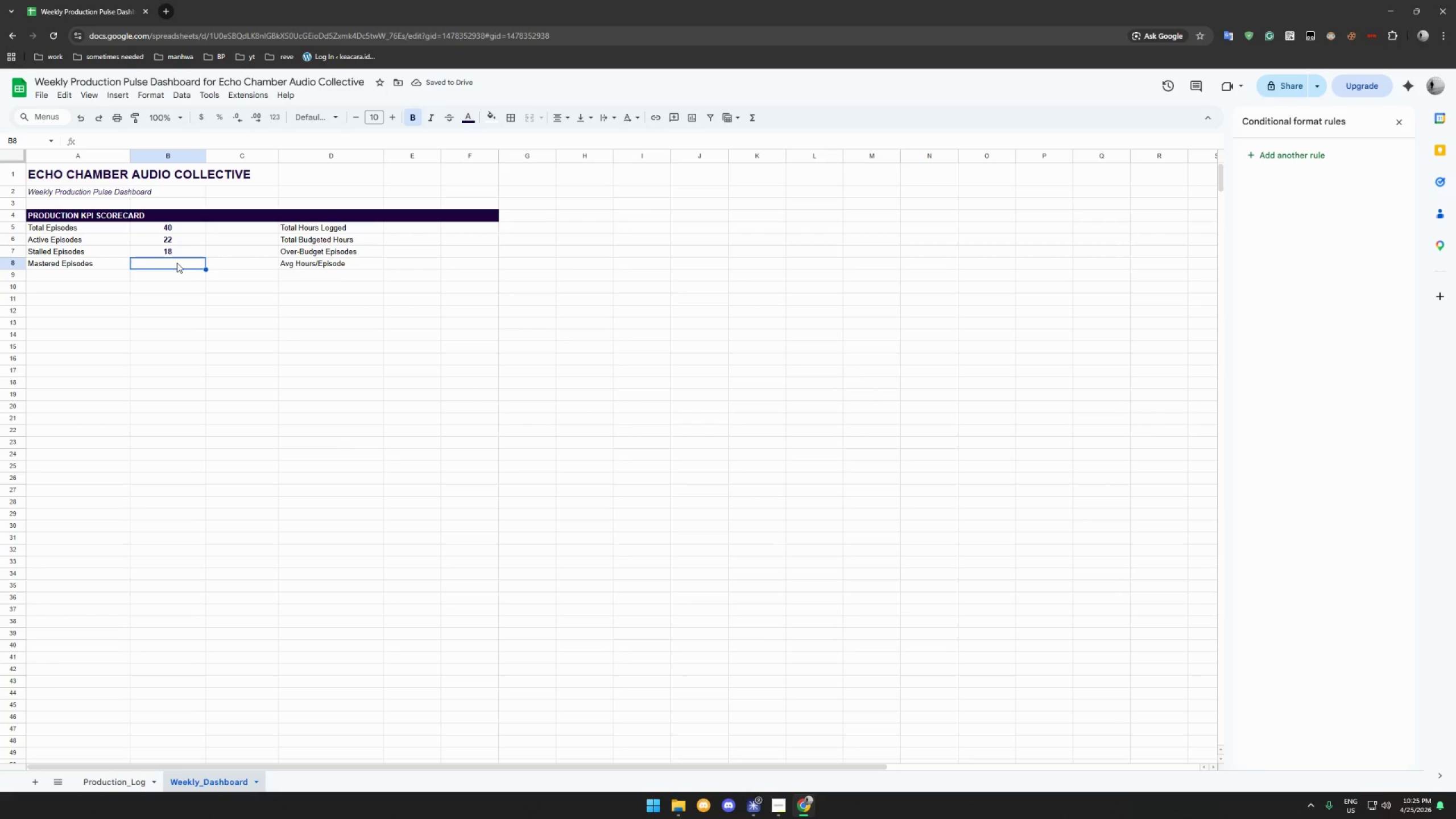 
wait(5.23)
 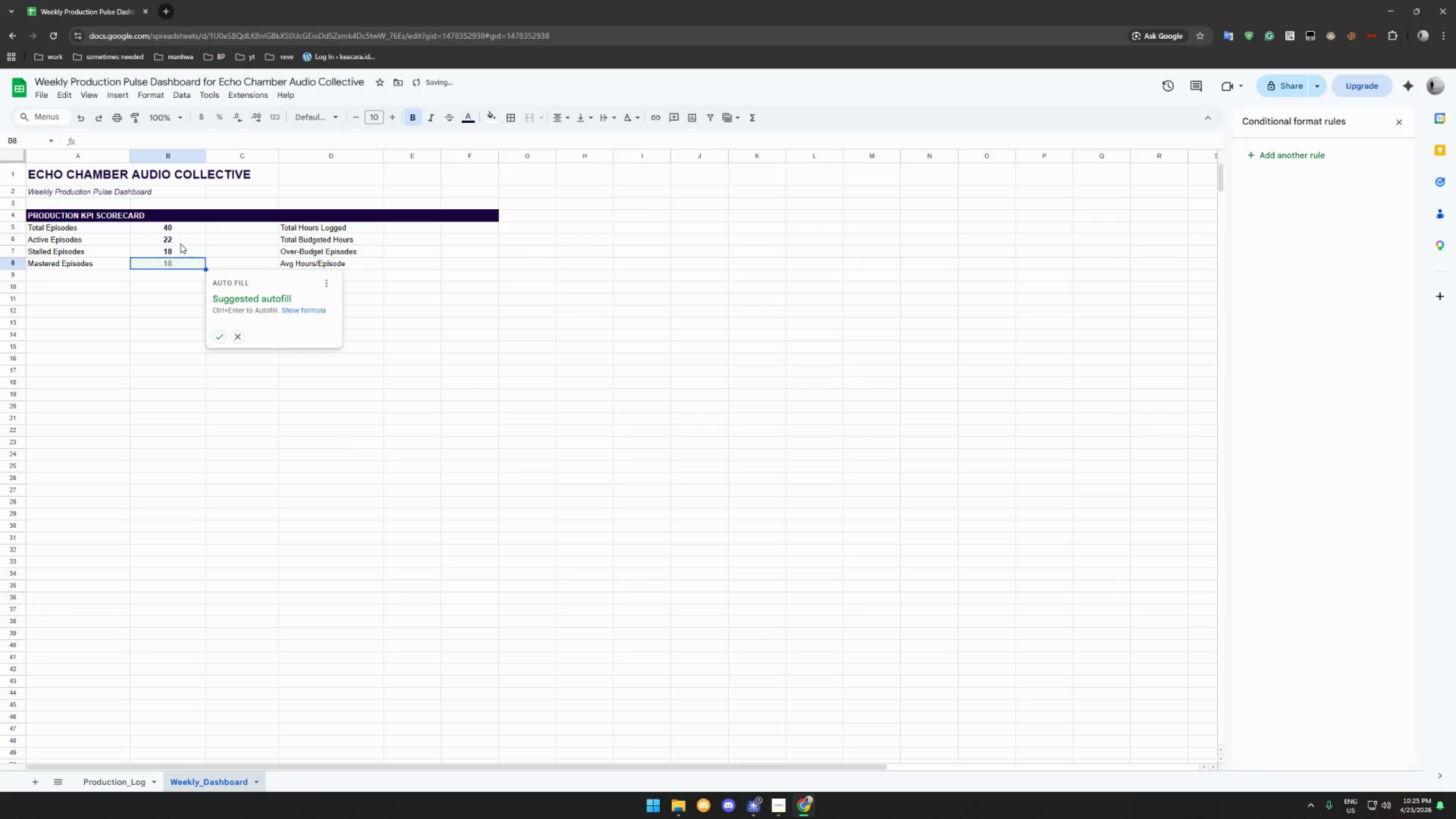 
key(Shift+ShiftRight)
 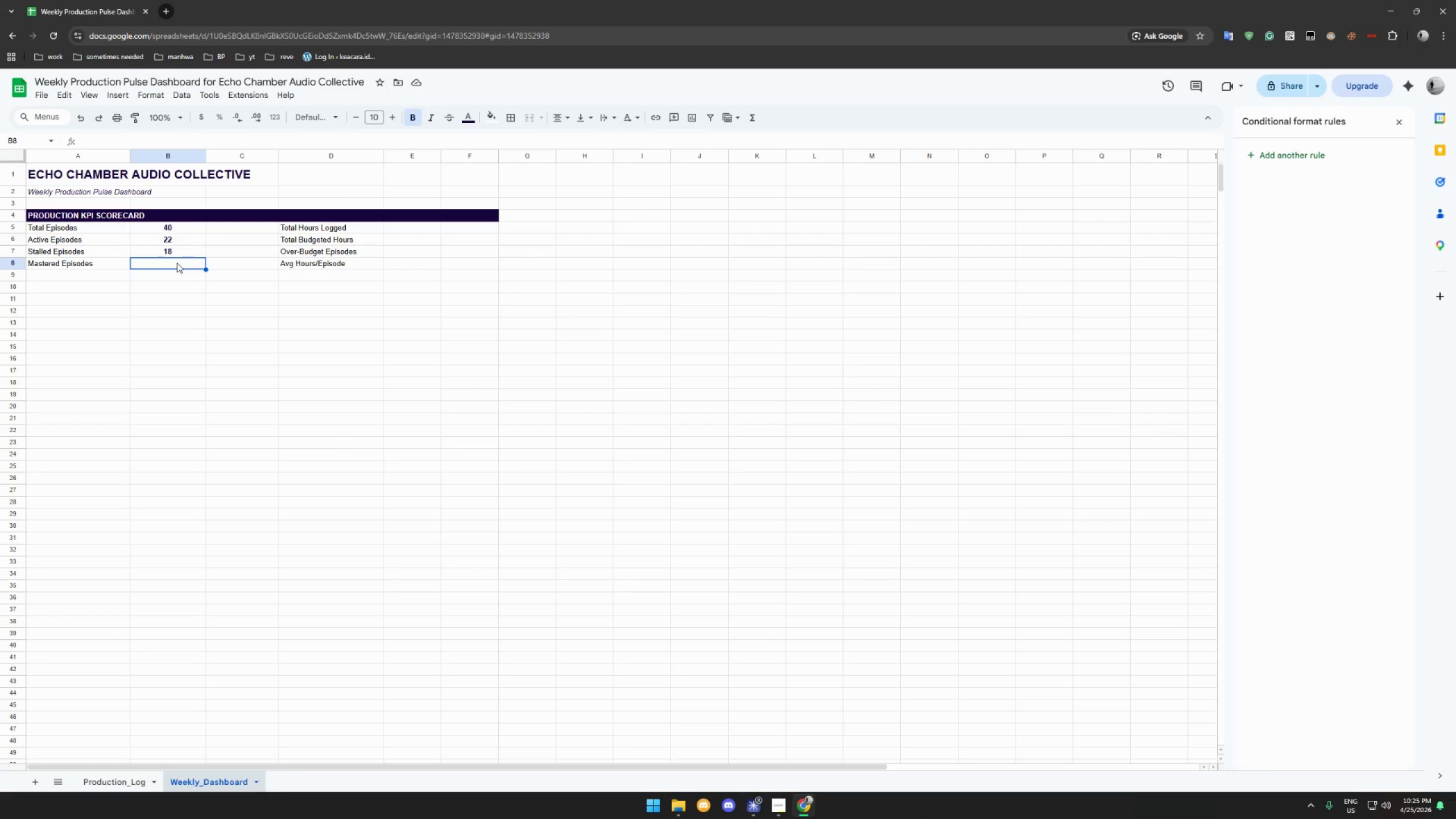 
type(=S)
key(Backspace)
type(COUNTIF*()
key(Backspace)
key(Backspace)
type((Production_Log!R)
key(Backspace)
type(ER)
key(Backspace)
type($2:E,"Mastered"))
 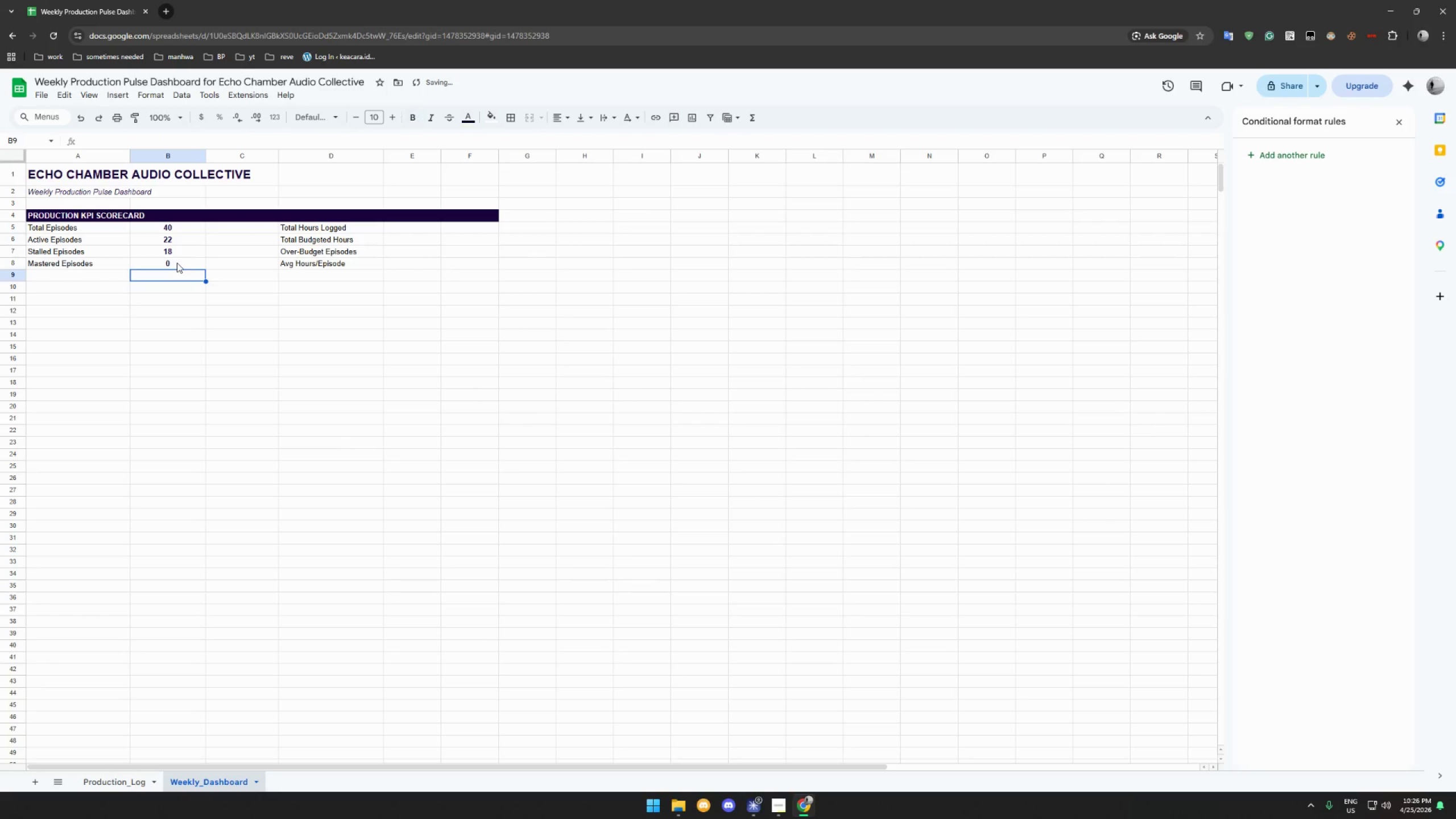 
 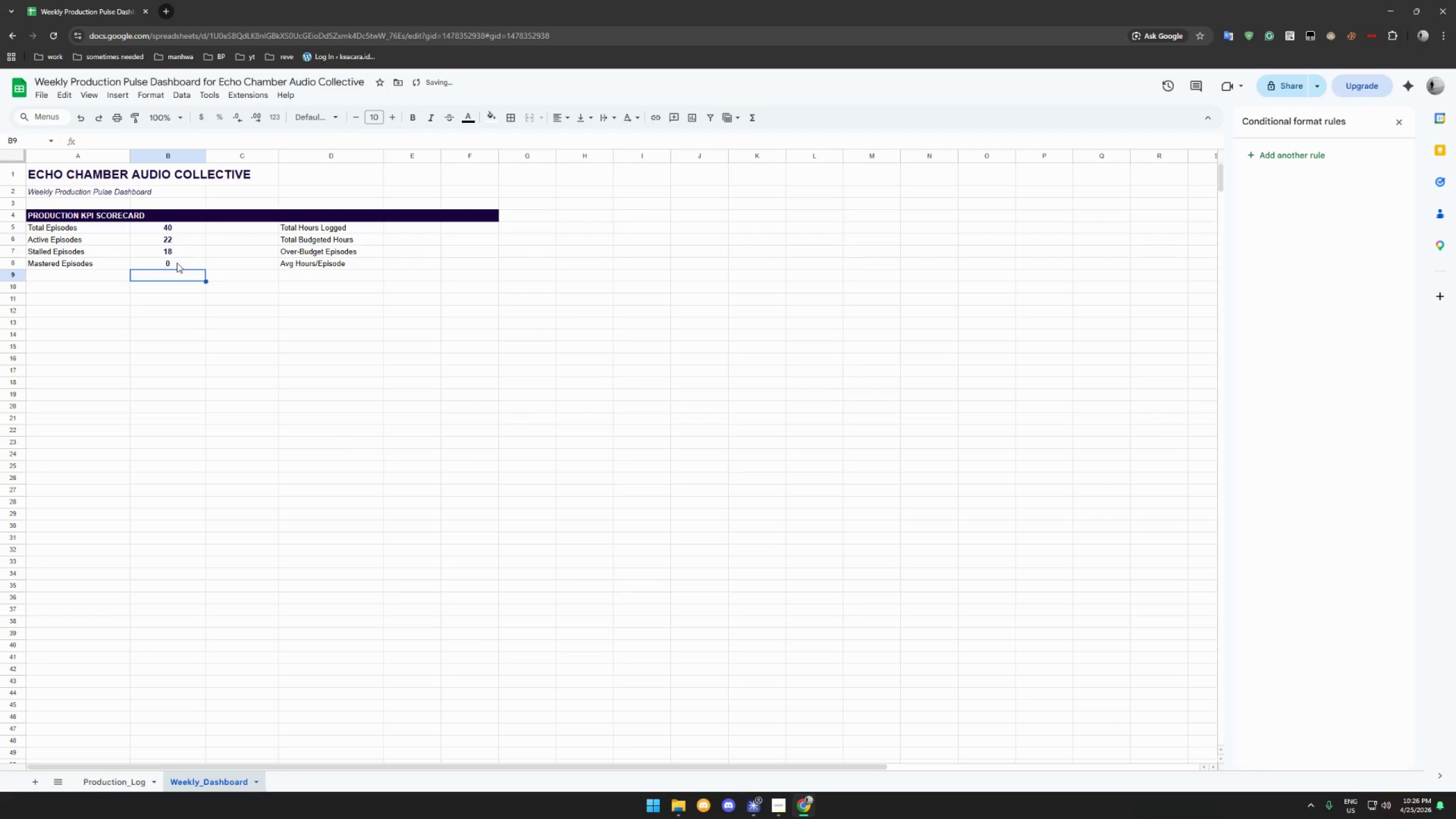 
key(Enter)
 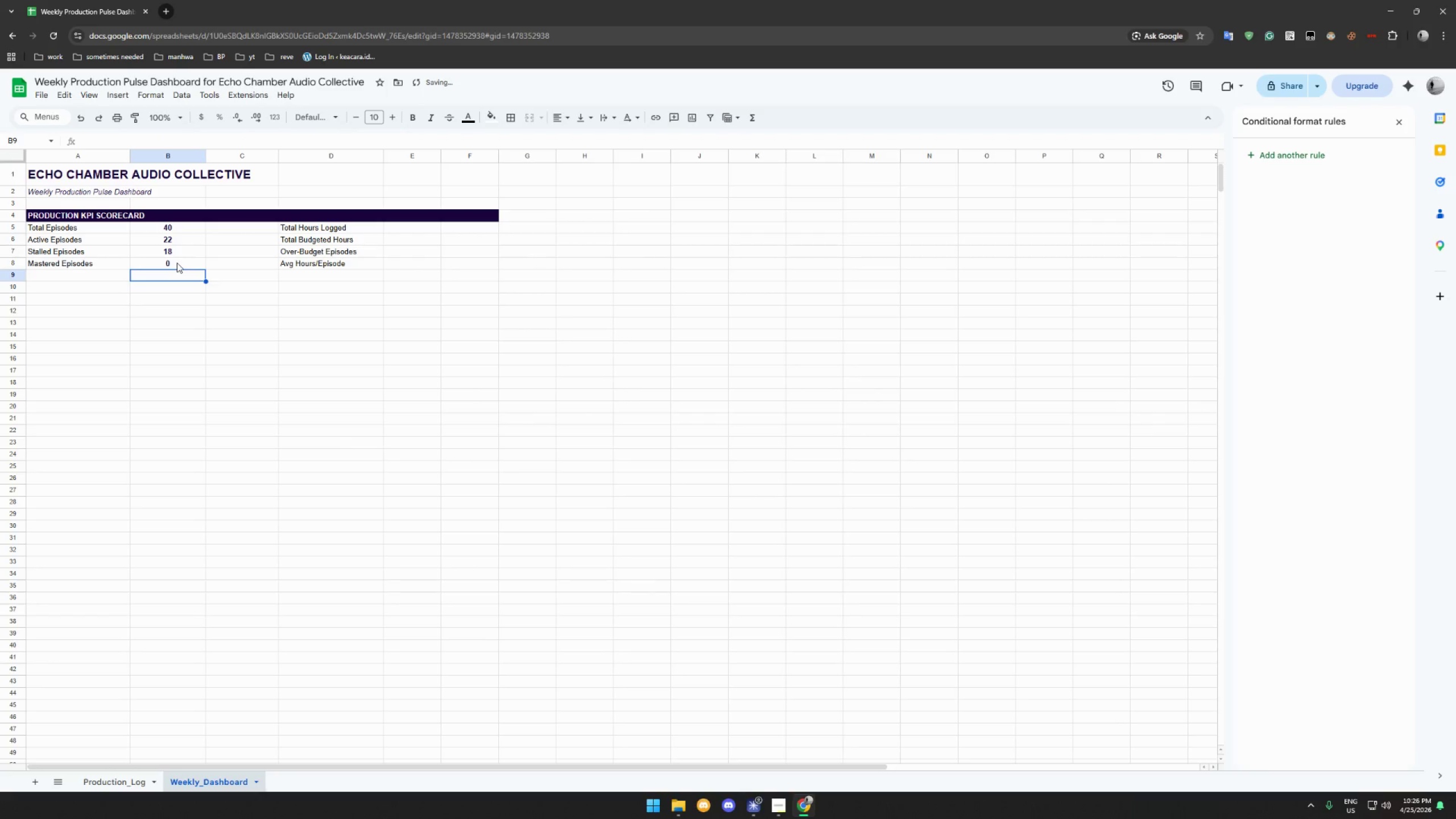 
double_click([176, 262])
 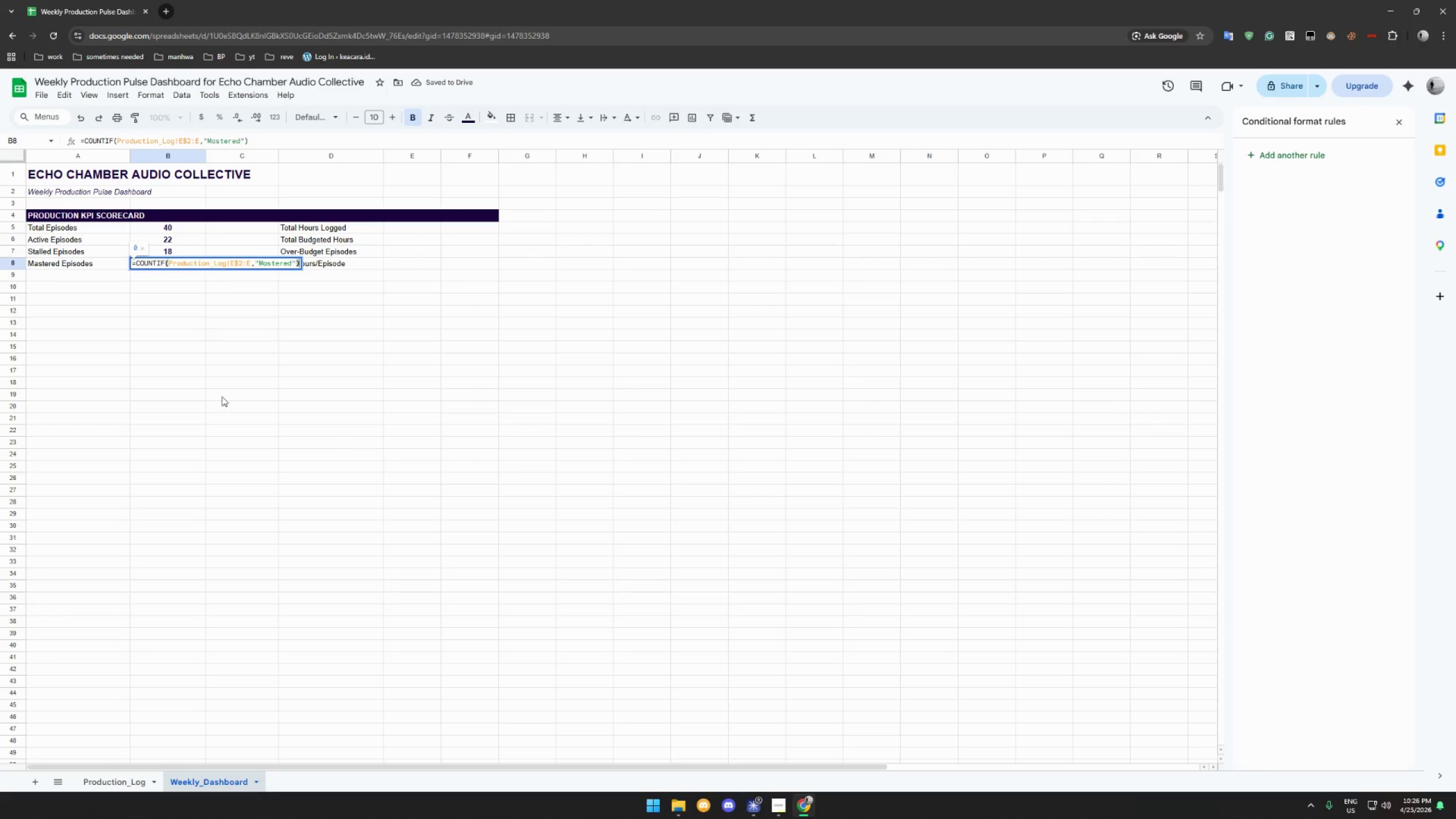 
left_click([121, 789])
 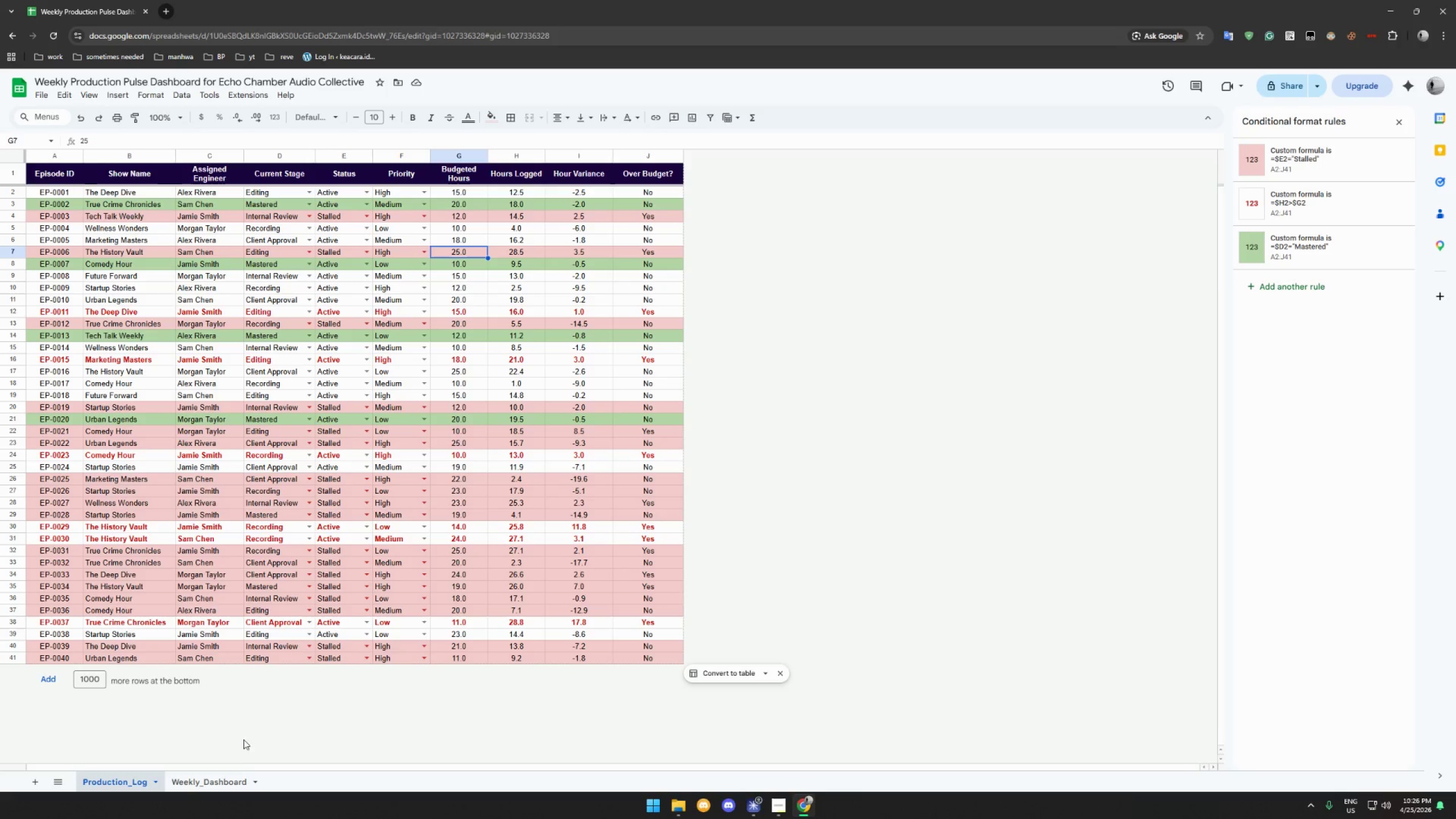 
wait(6.53)
 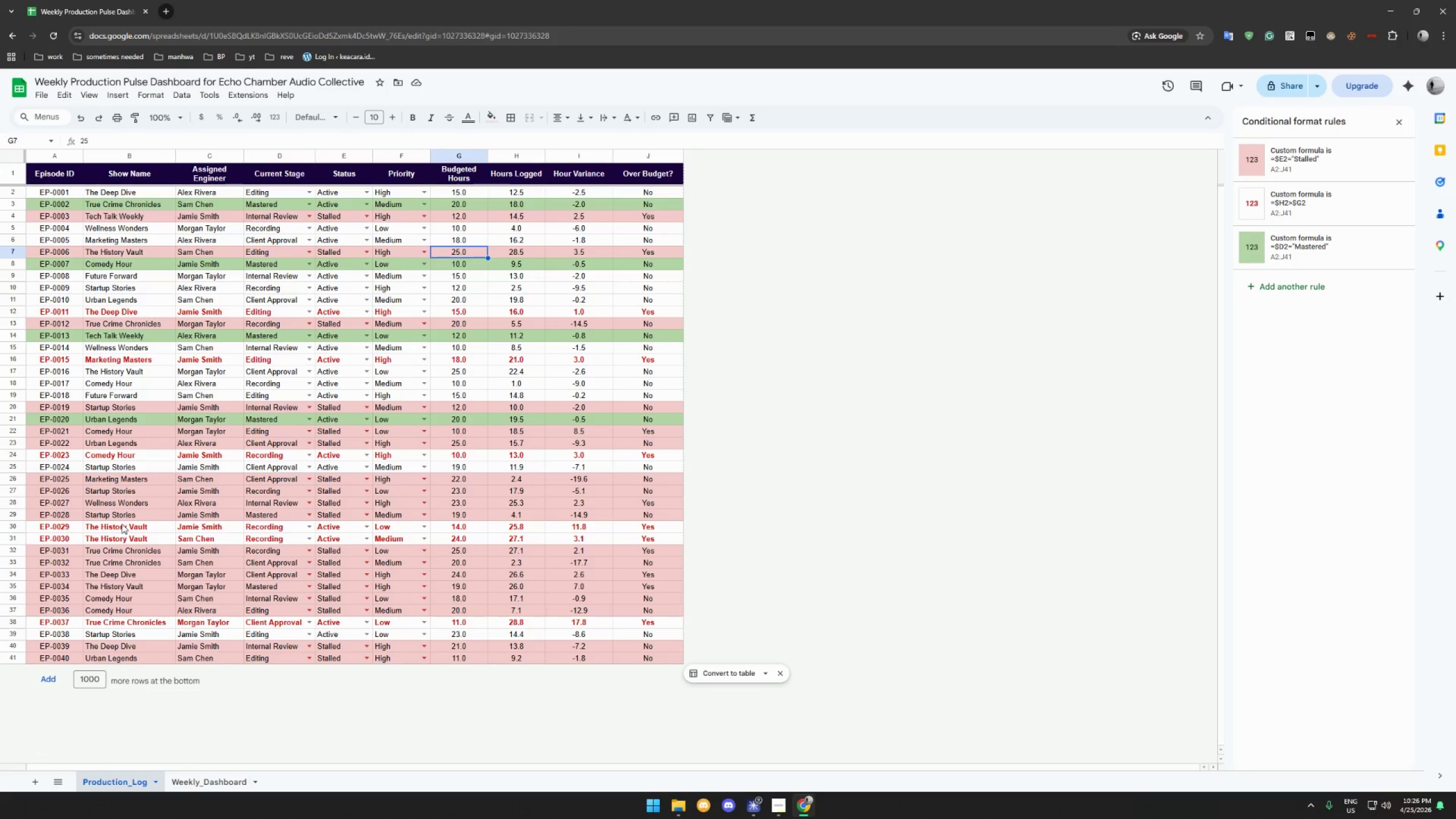 
left_click([214, 777])
 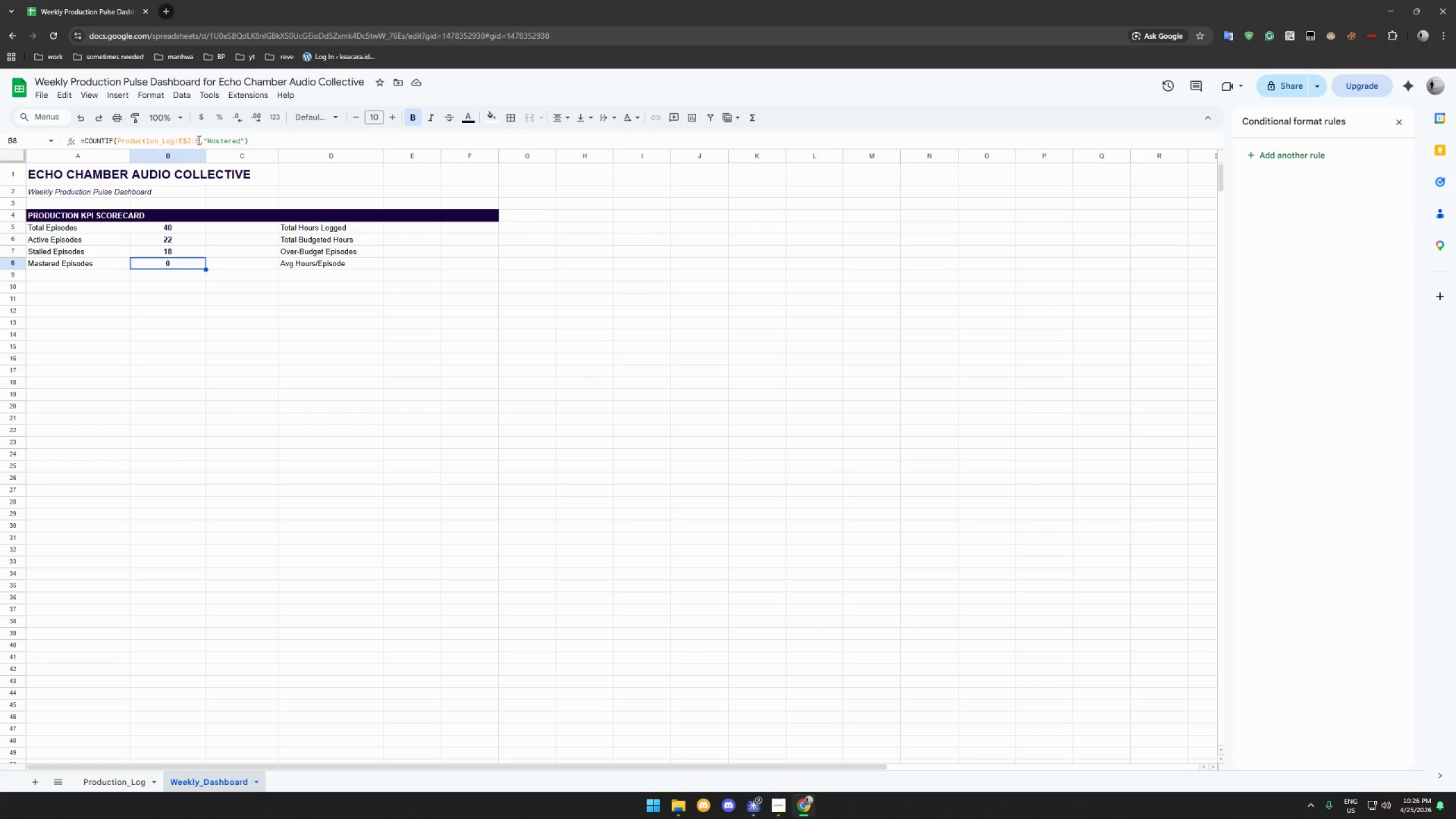 
key(Shift+D)
 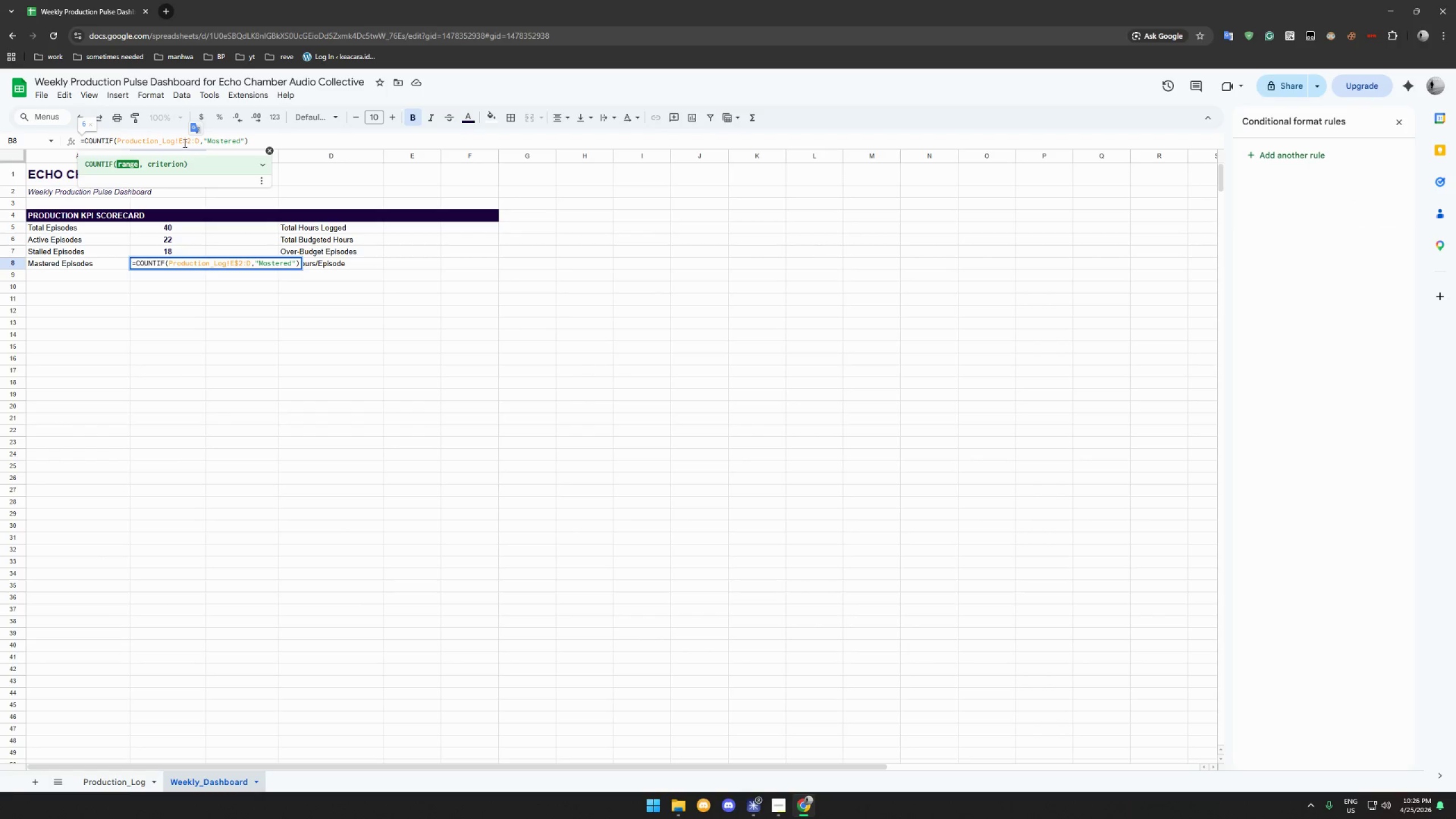 
left_click_drag(start_coordinate=[183, 142], to_coordinate=[180, 141])
 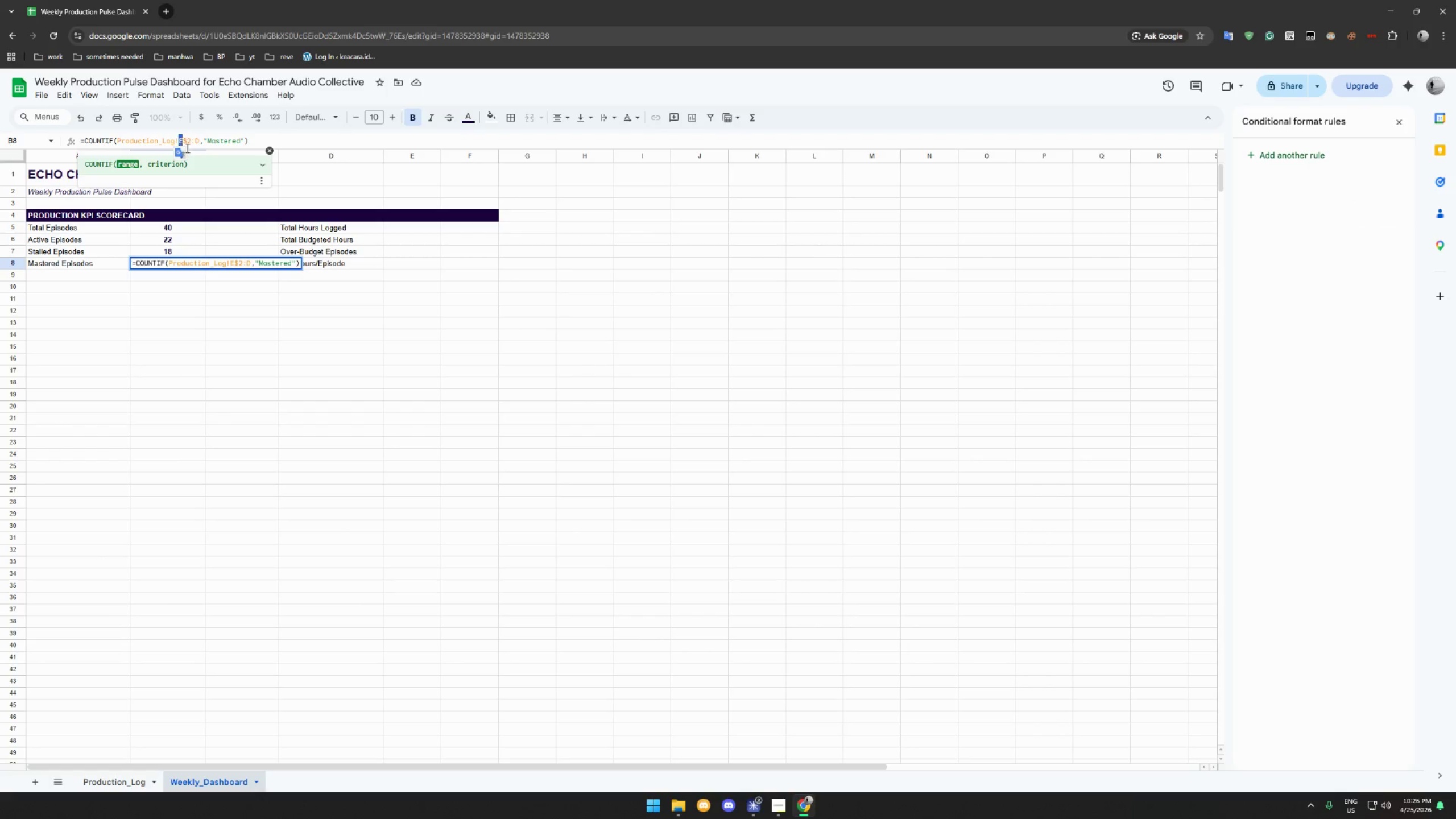 
key(Shift+D)
 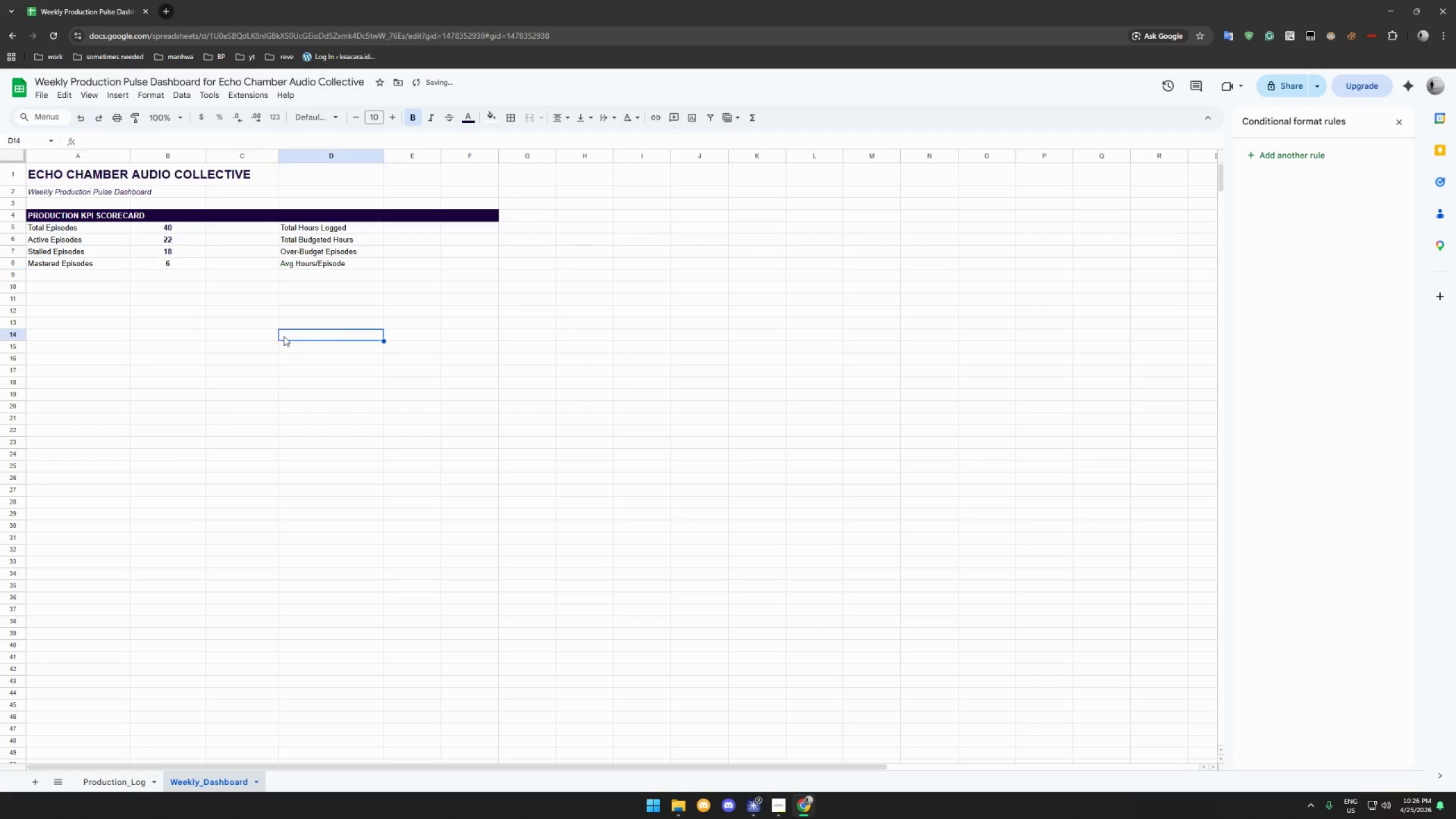 
left_click([284, 336])
 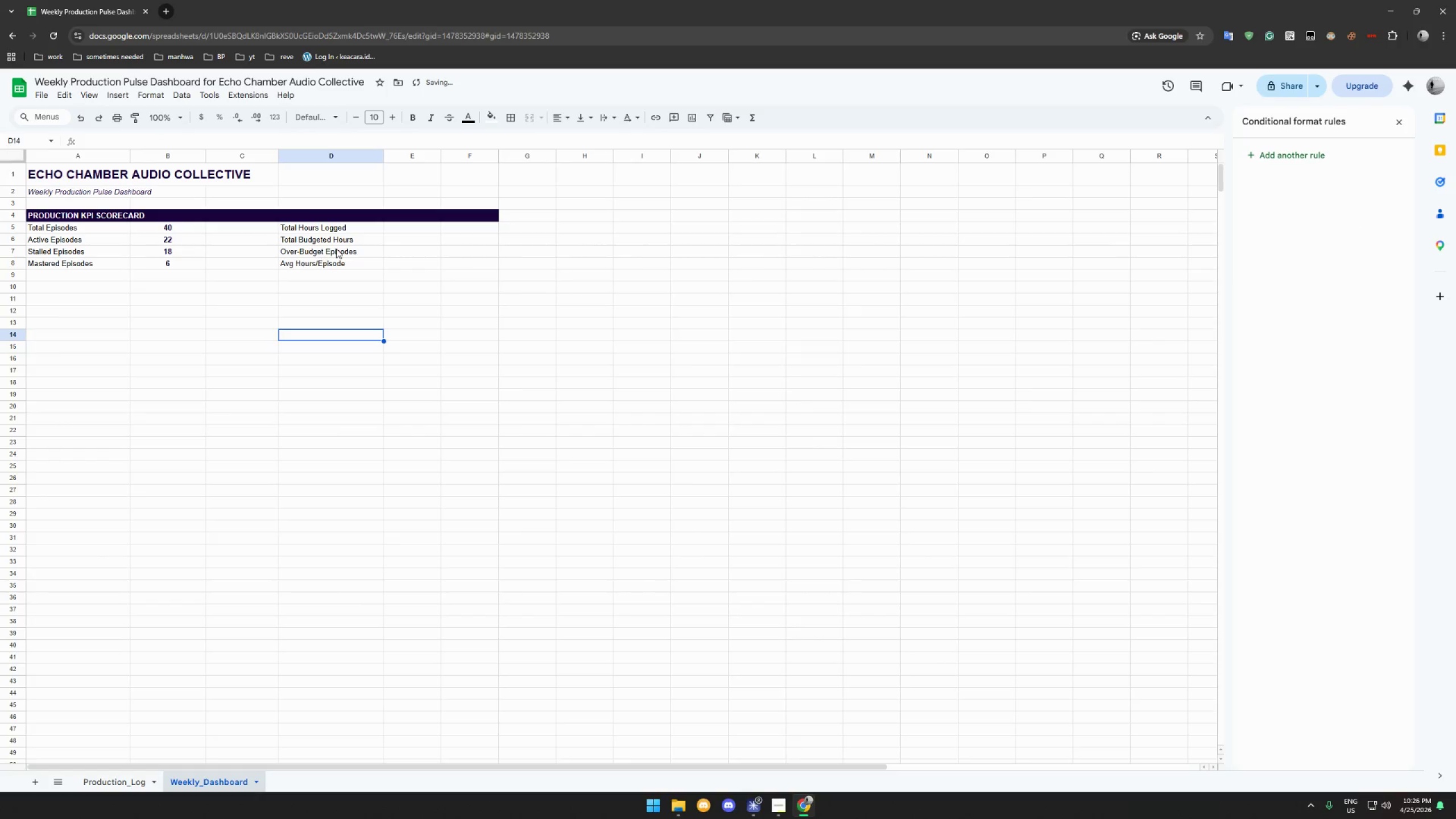 
left_click([390, 226])
 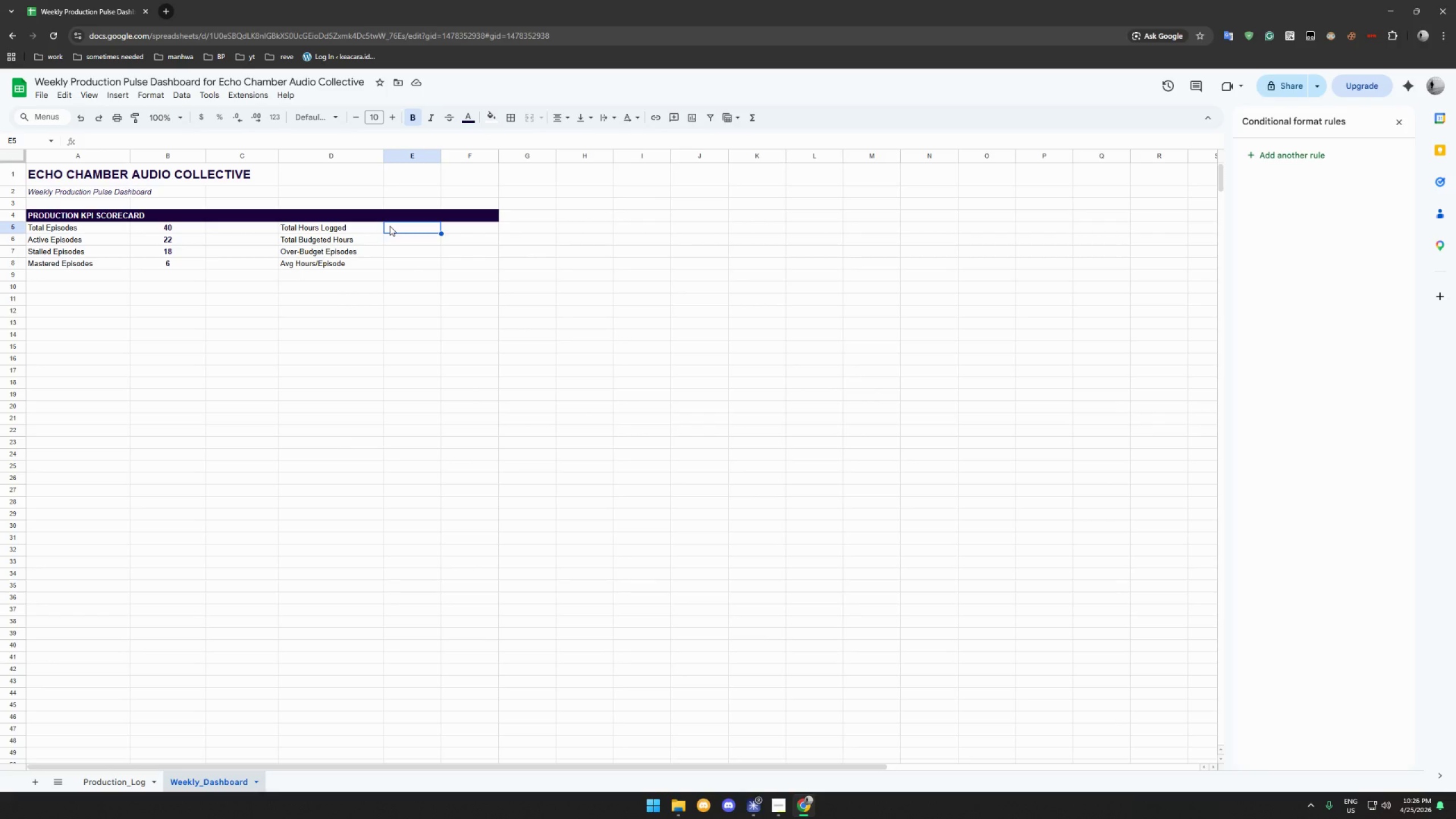 
wait(13.51)
 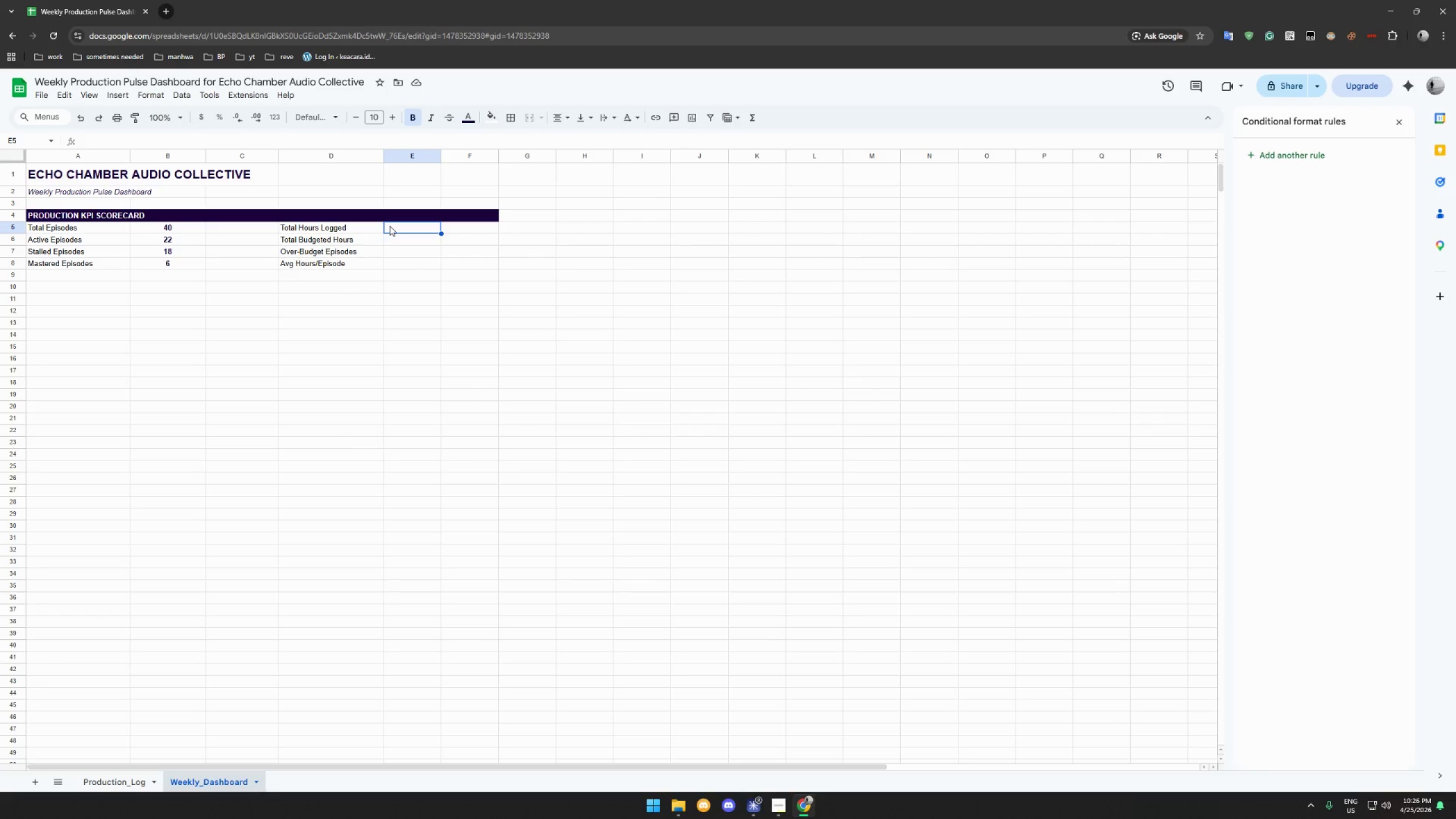 
left_click([101, 784])
 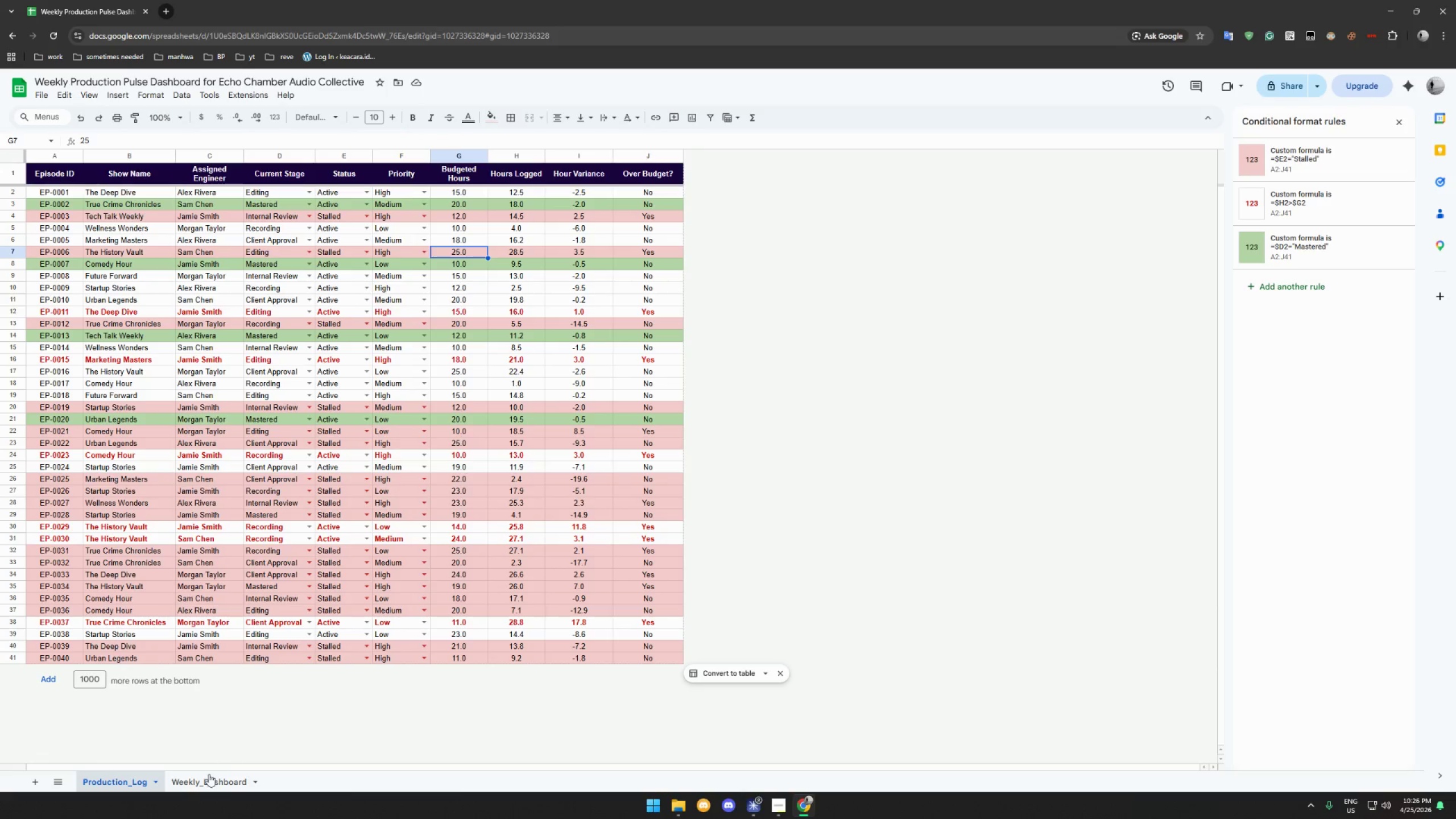 
left_click([207, 776])
 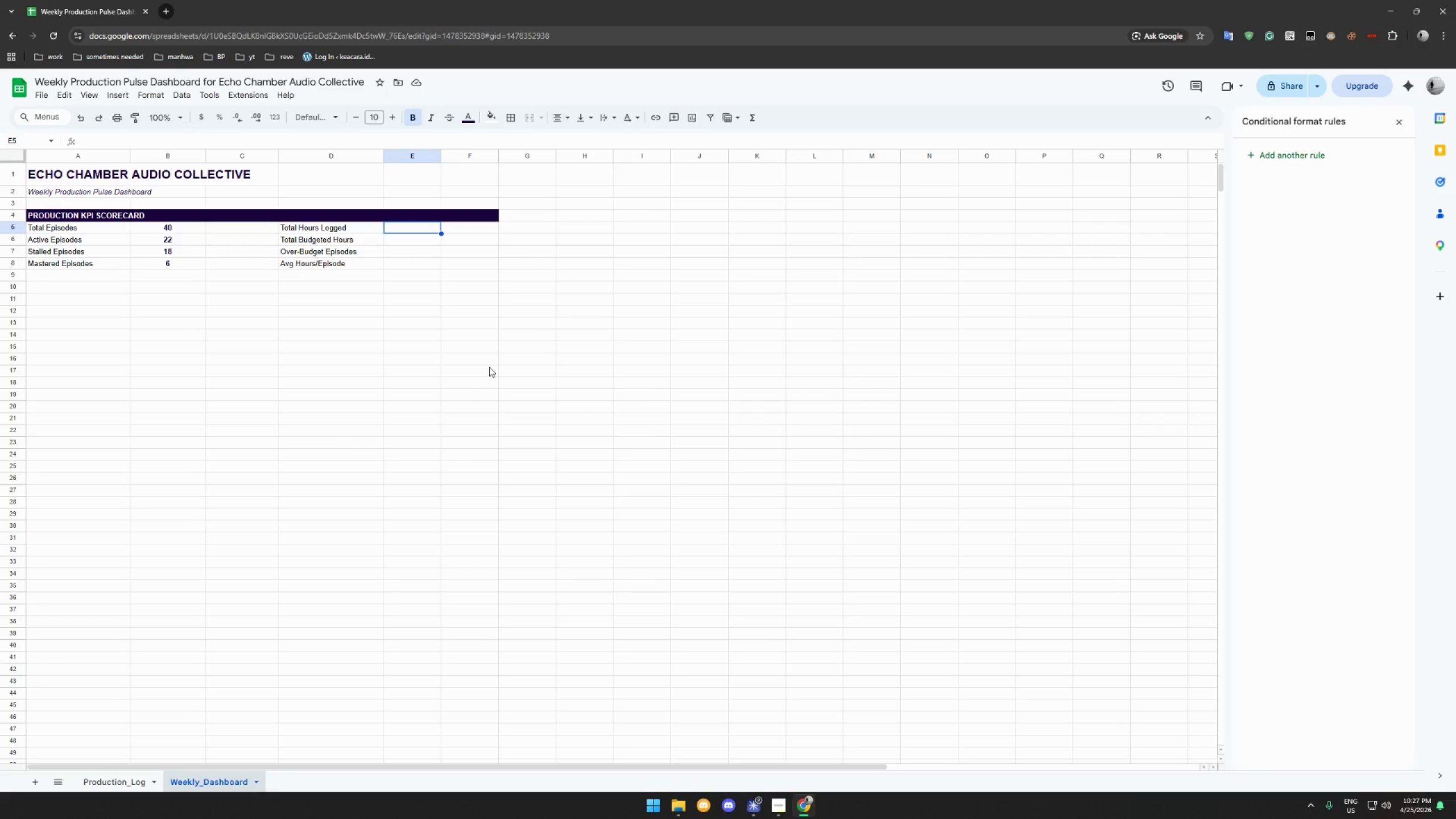 
wait(39.02)
 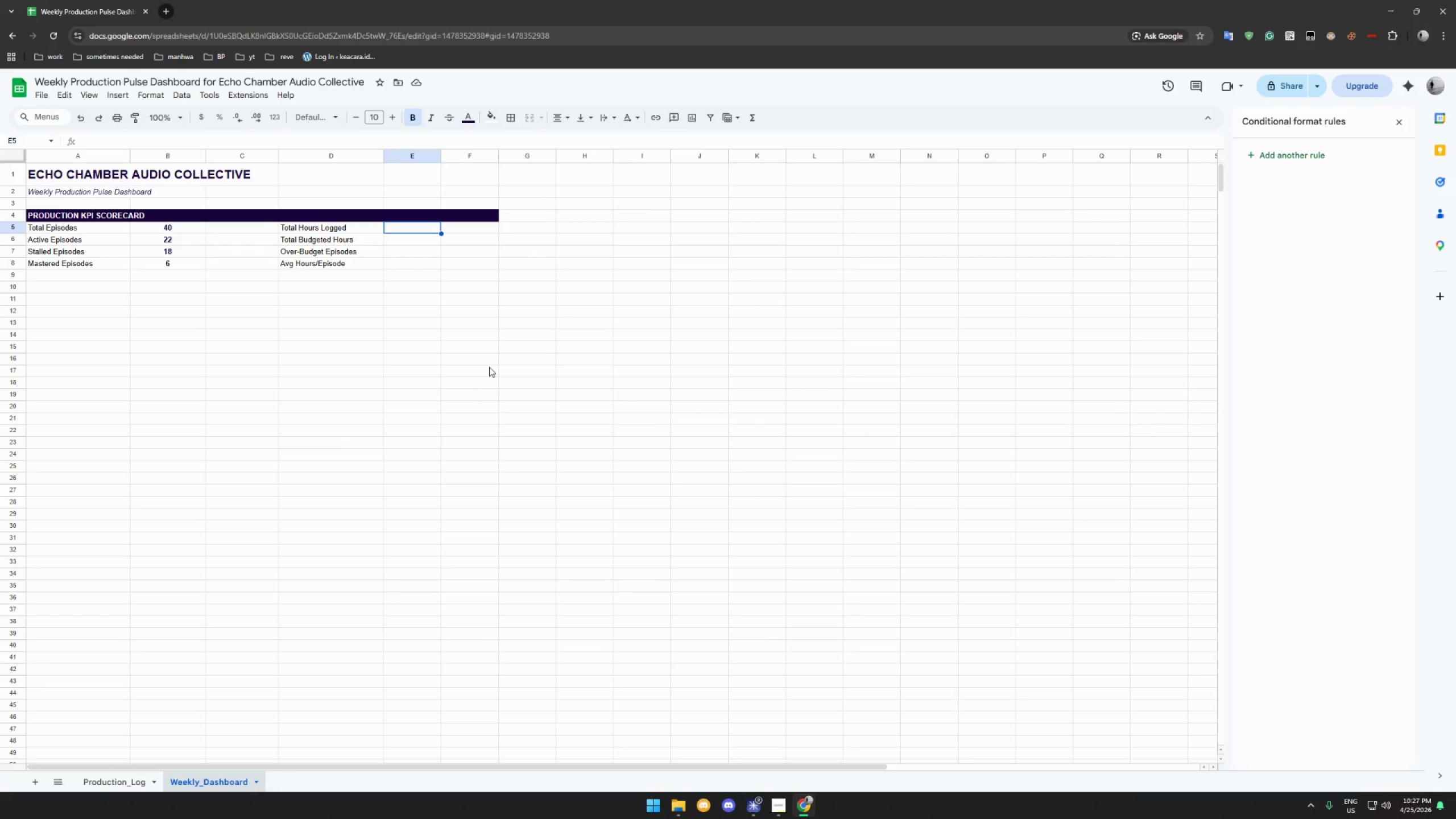 
type(=IFERROR(ROUND(SUM*)
key(Backspace)
type((PR)
key(Backspace)
type(roduction_Log!)
key(Backspace)
type(!H$2:H,)
key(Backspace)
type(),1),""))
 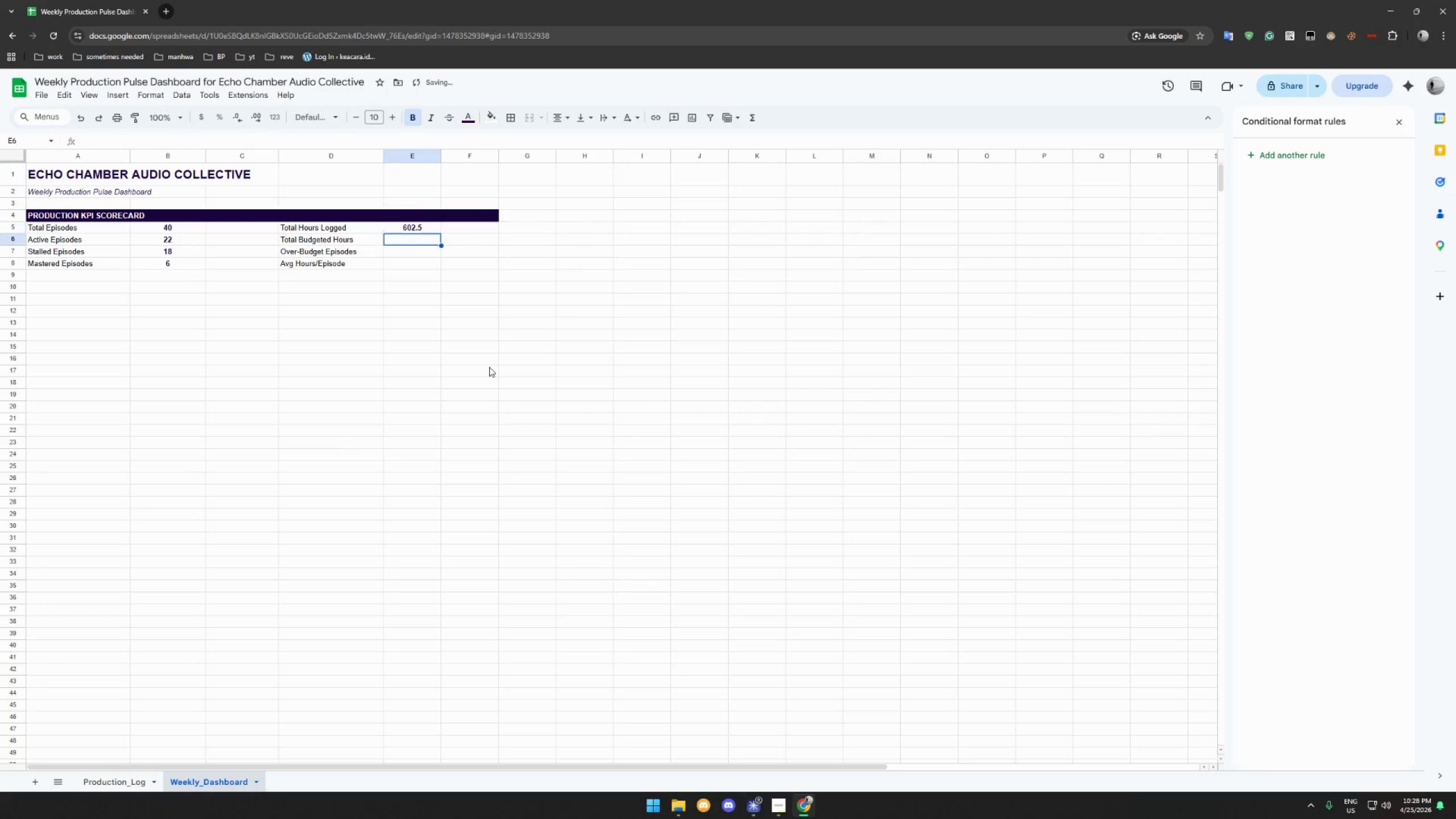 
 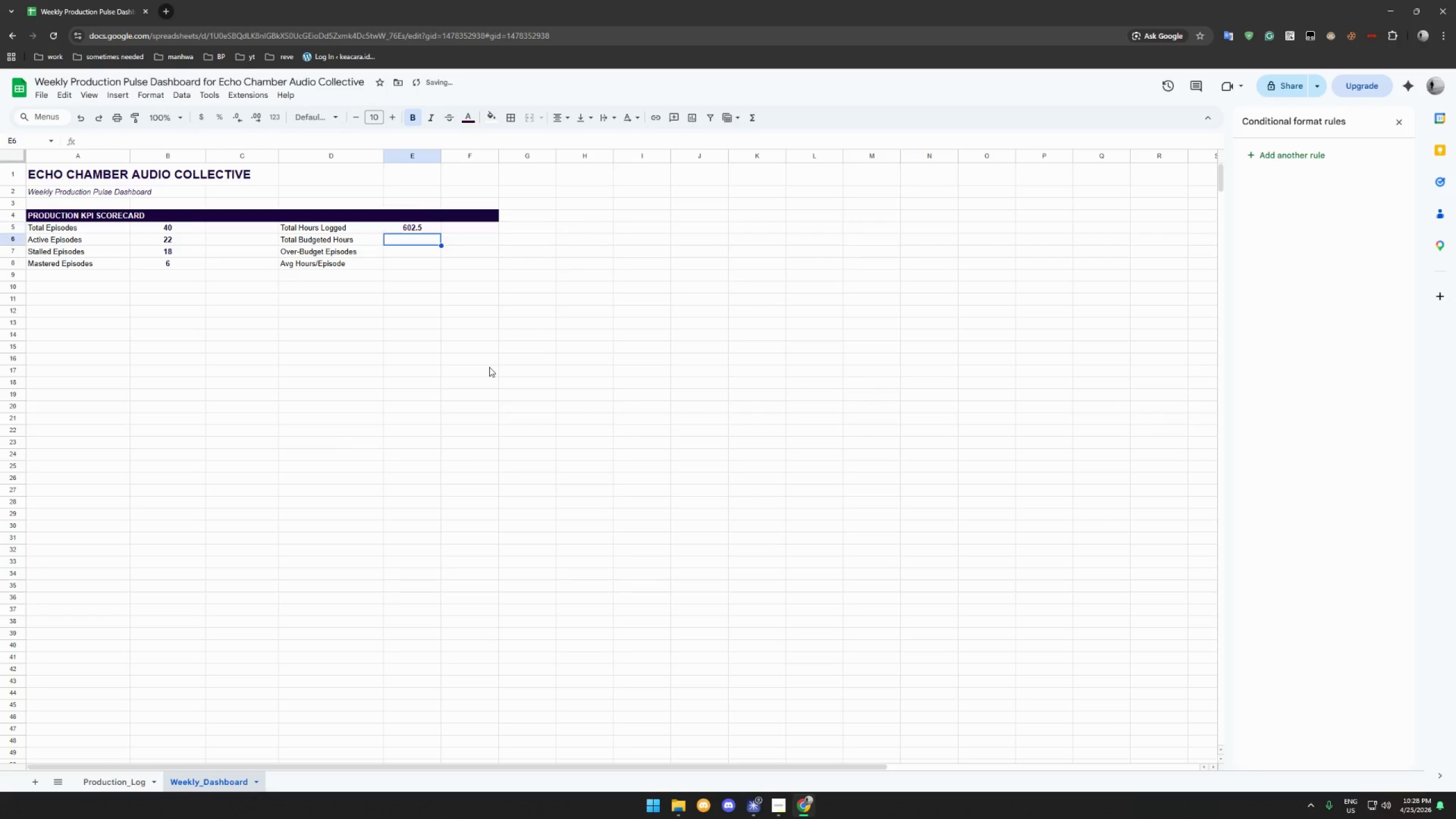 
key(Enter)
 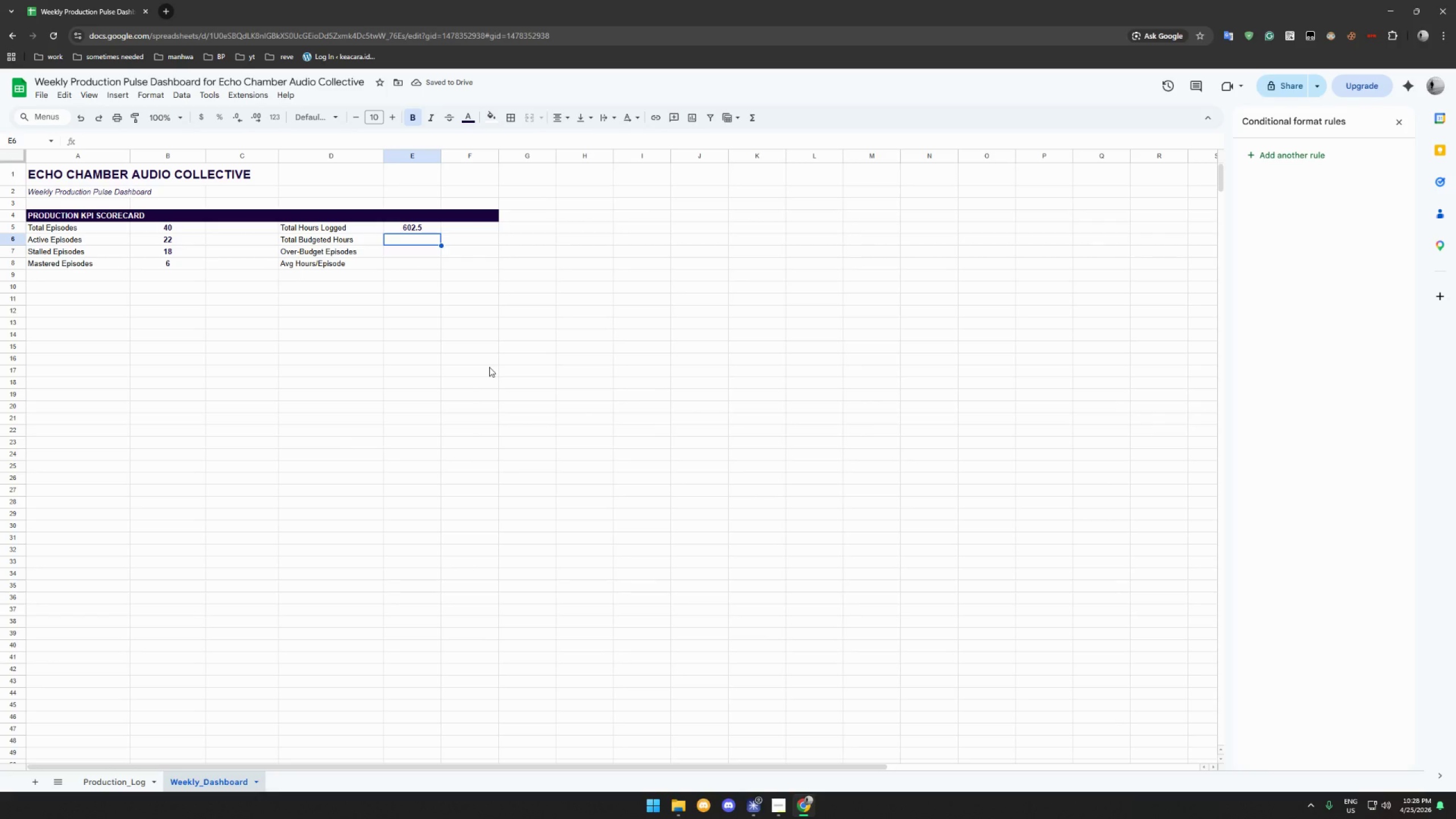 
wait(6.86)
 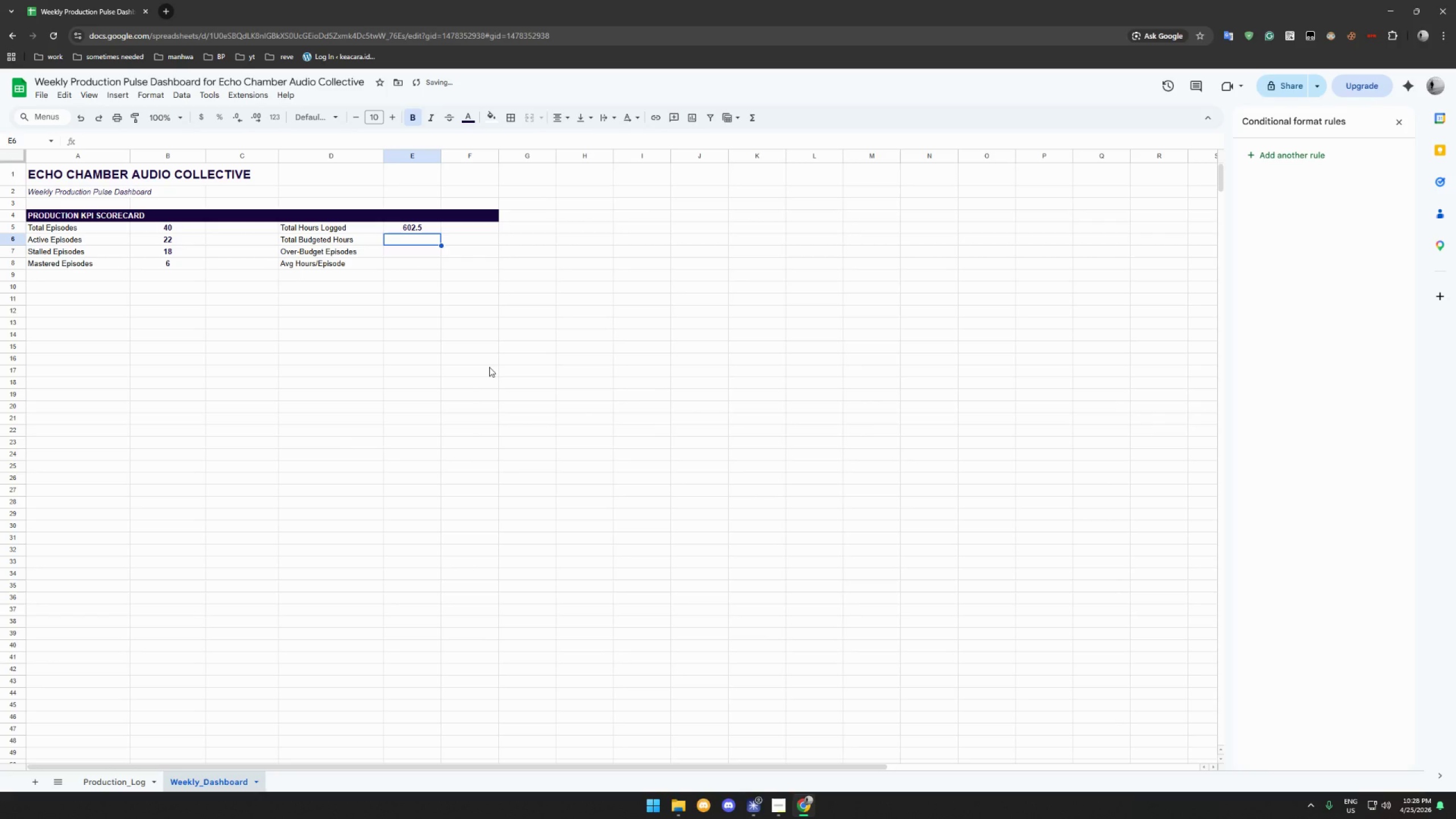 
left_click([125, 779])
 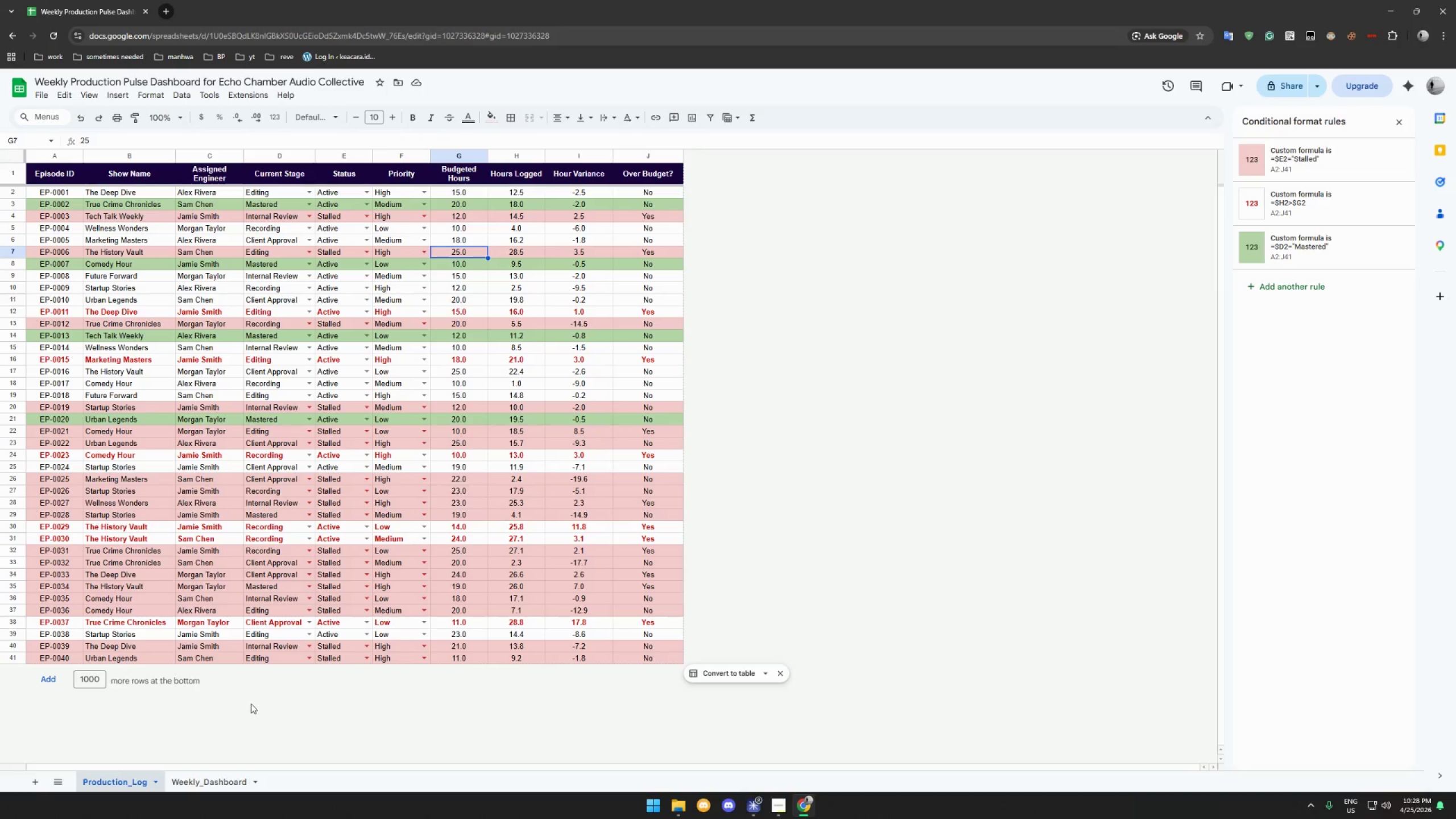 
left_click([213, 783])
 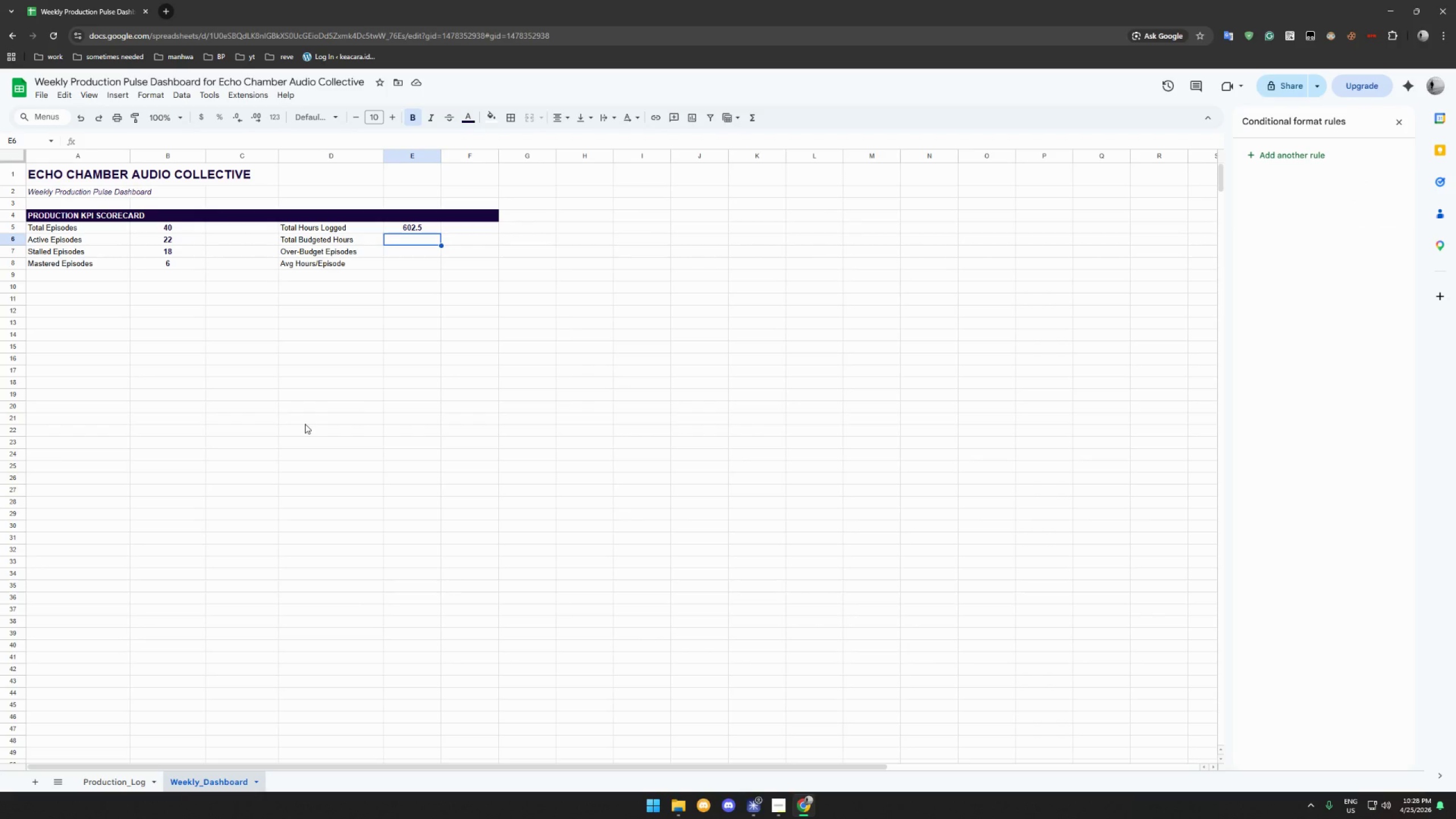 
left_click([408, 229])
 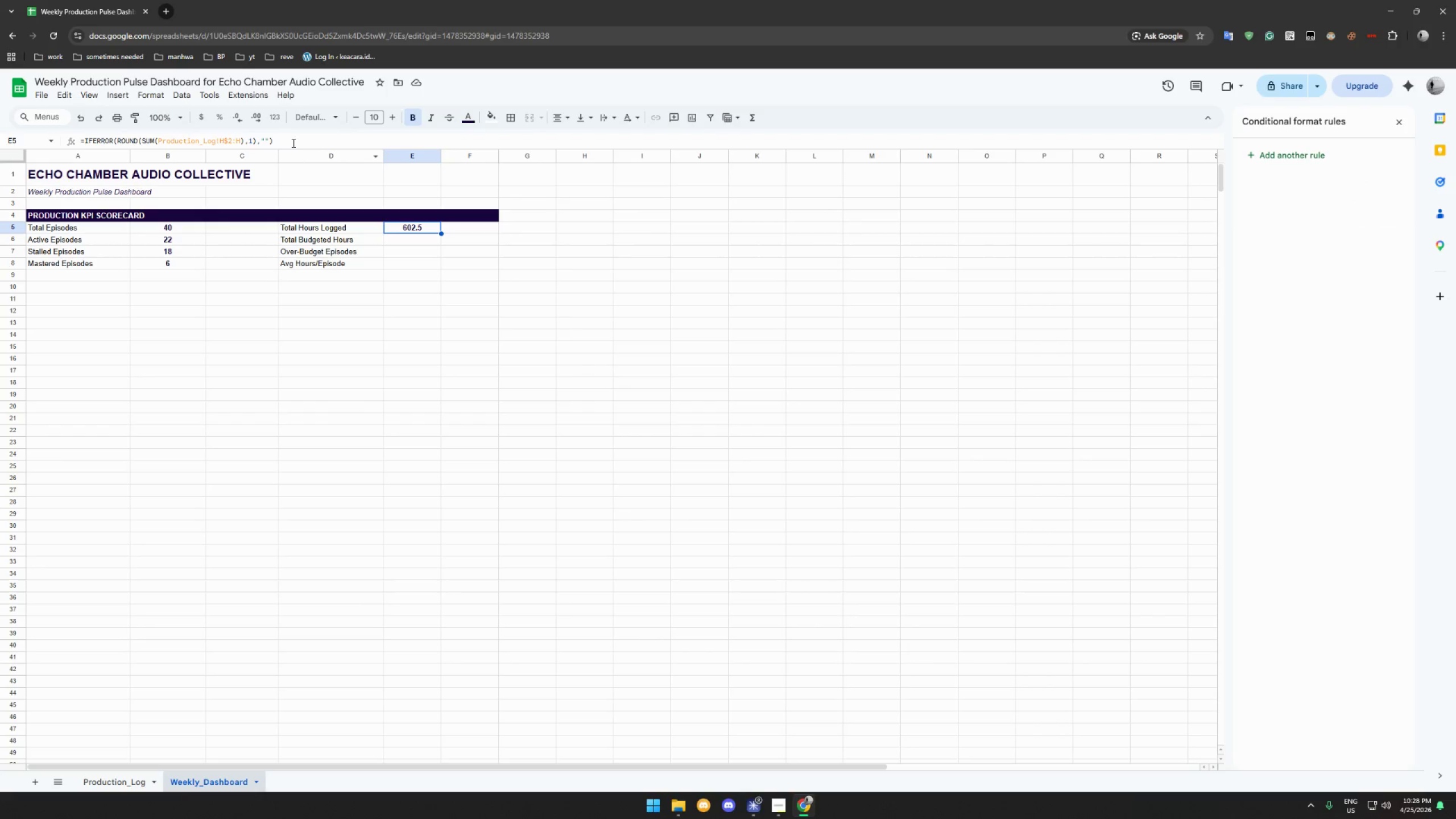 
left_click([295, 142])
 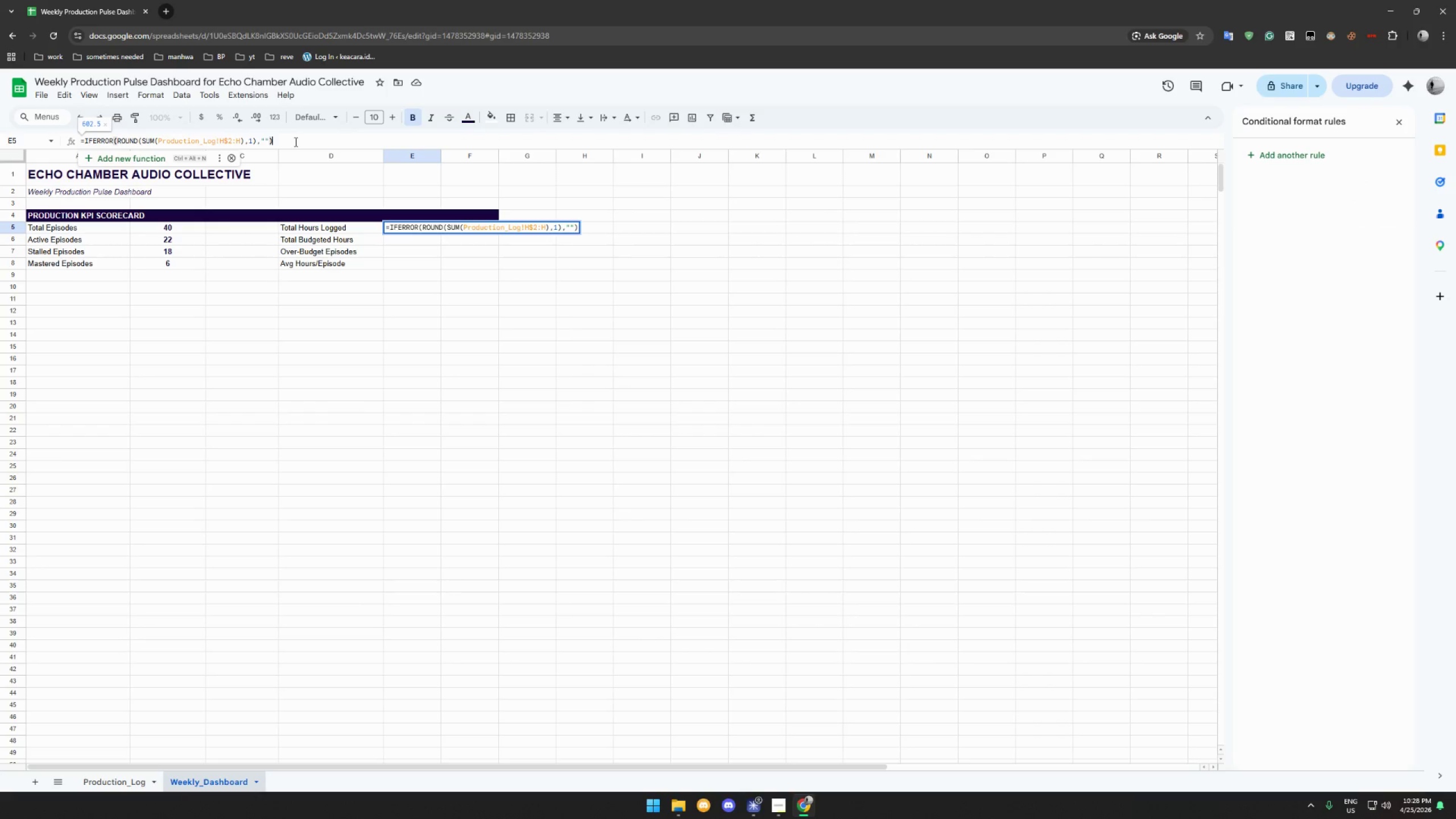 
key(Control+A)
 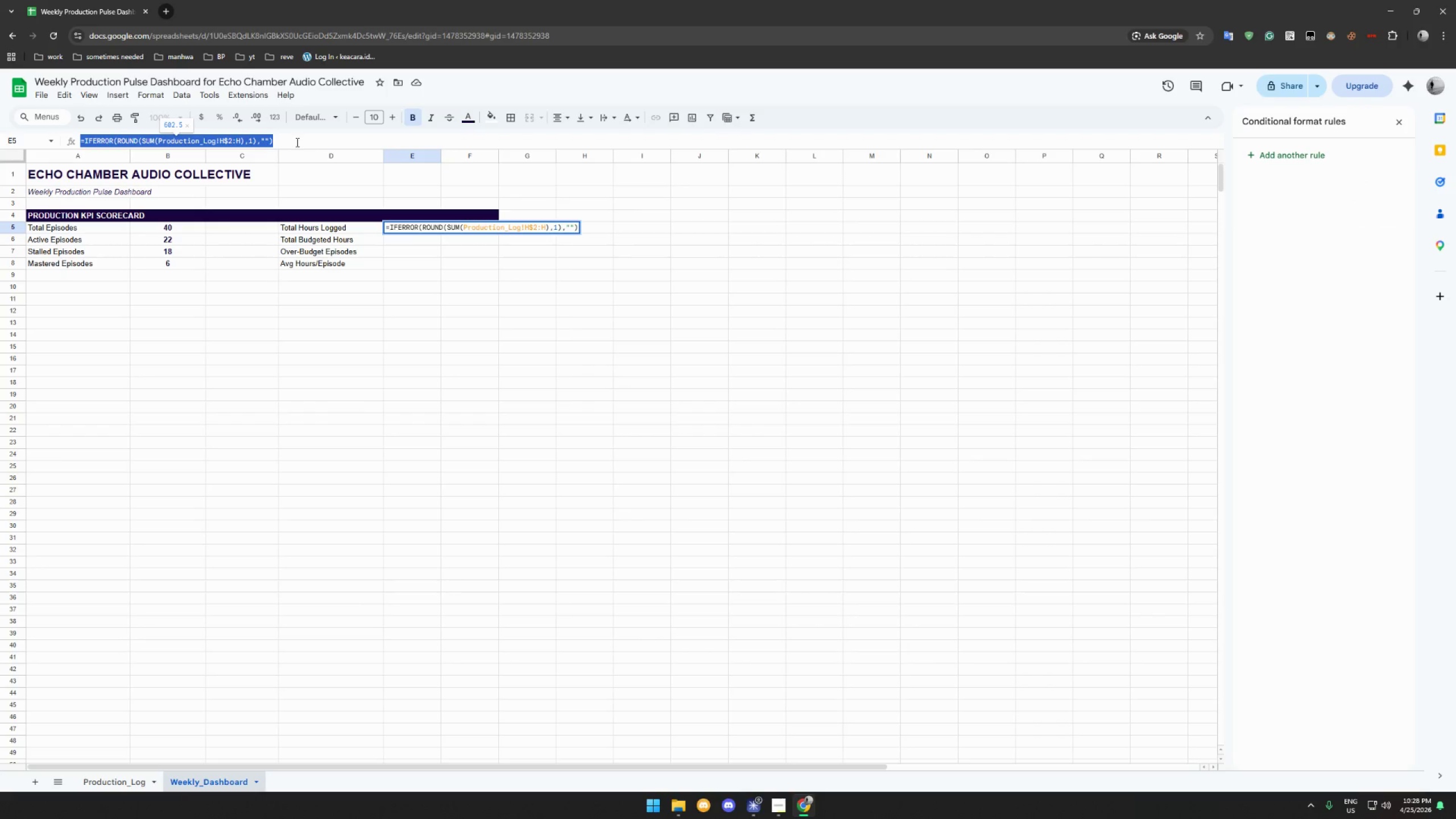 
key(Control+C)
 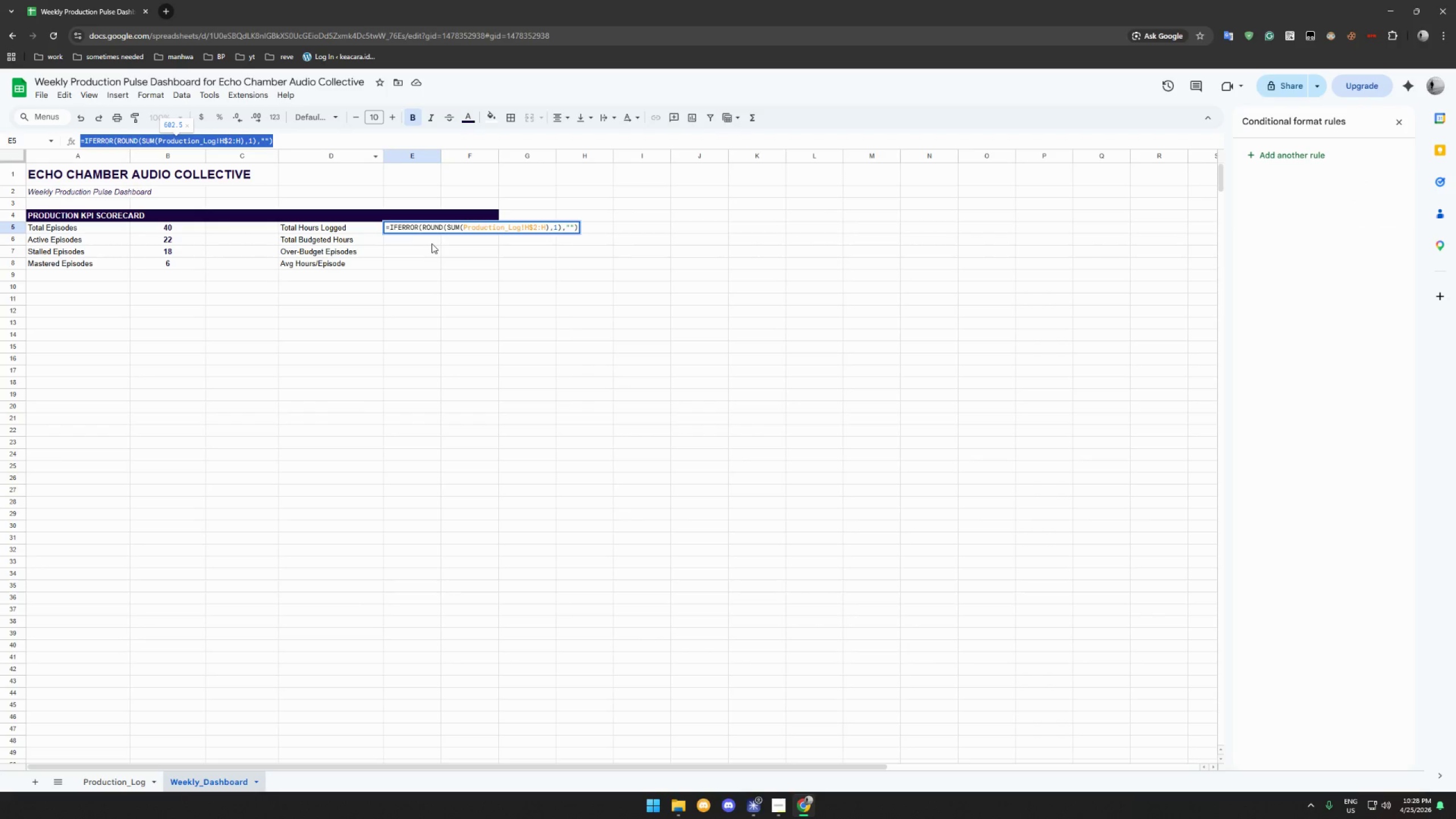 
left_click([430, 240])
 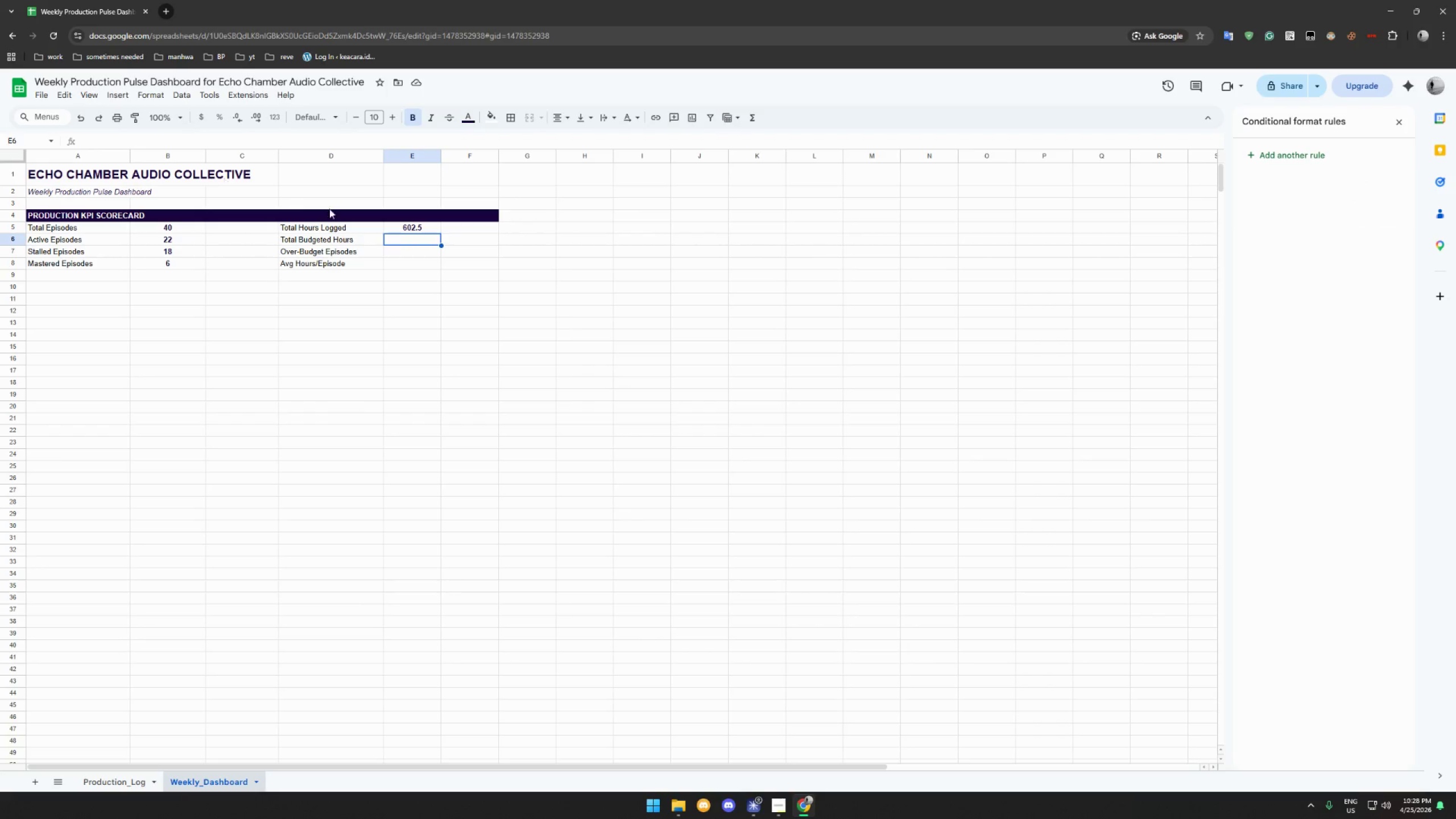 
key(Control+V)
 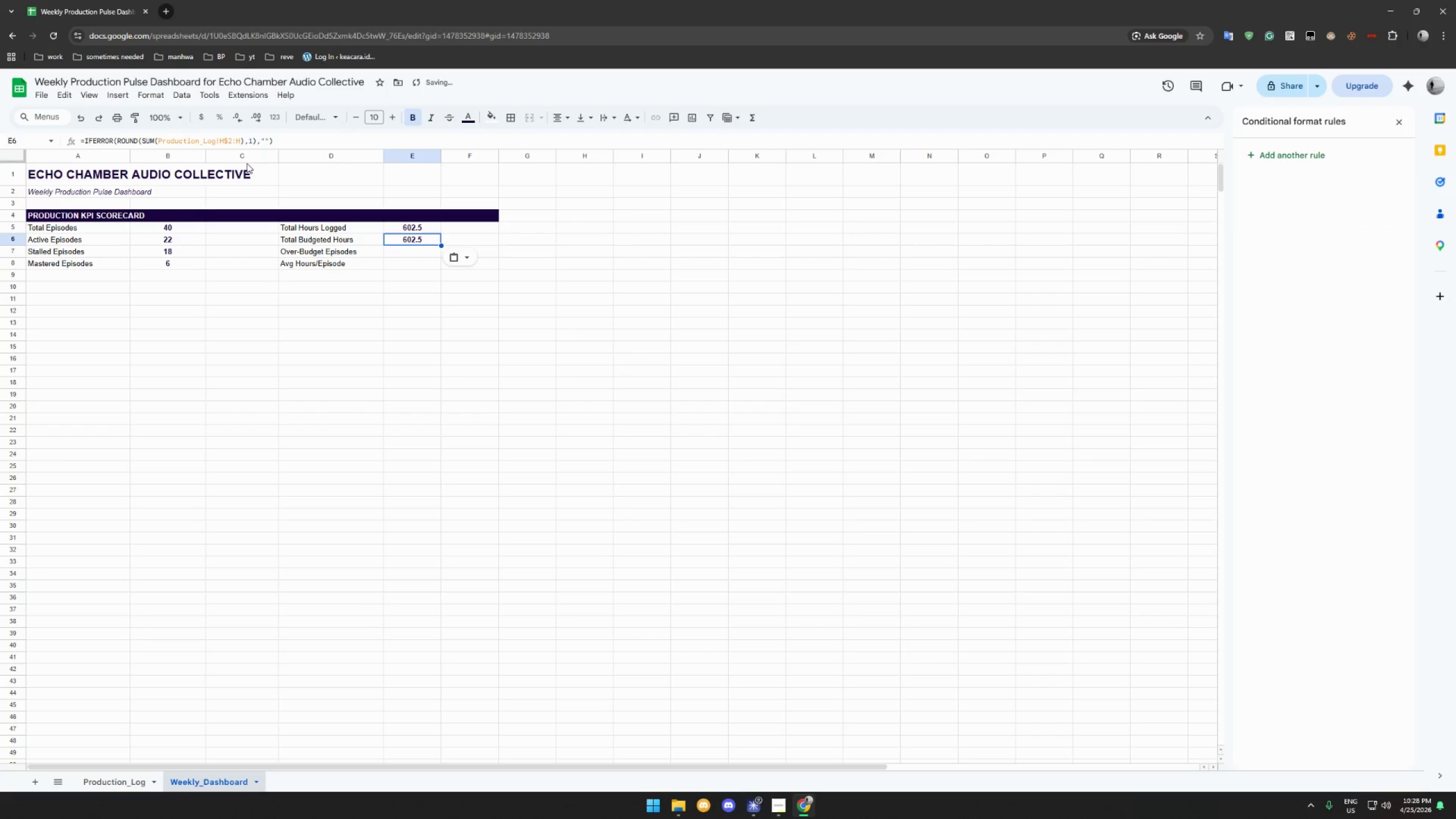 
hold_key(key=ControlLeft, duration=0.66)
 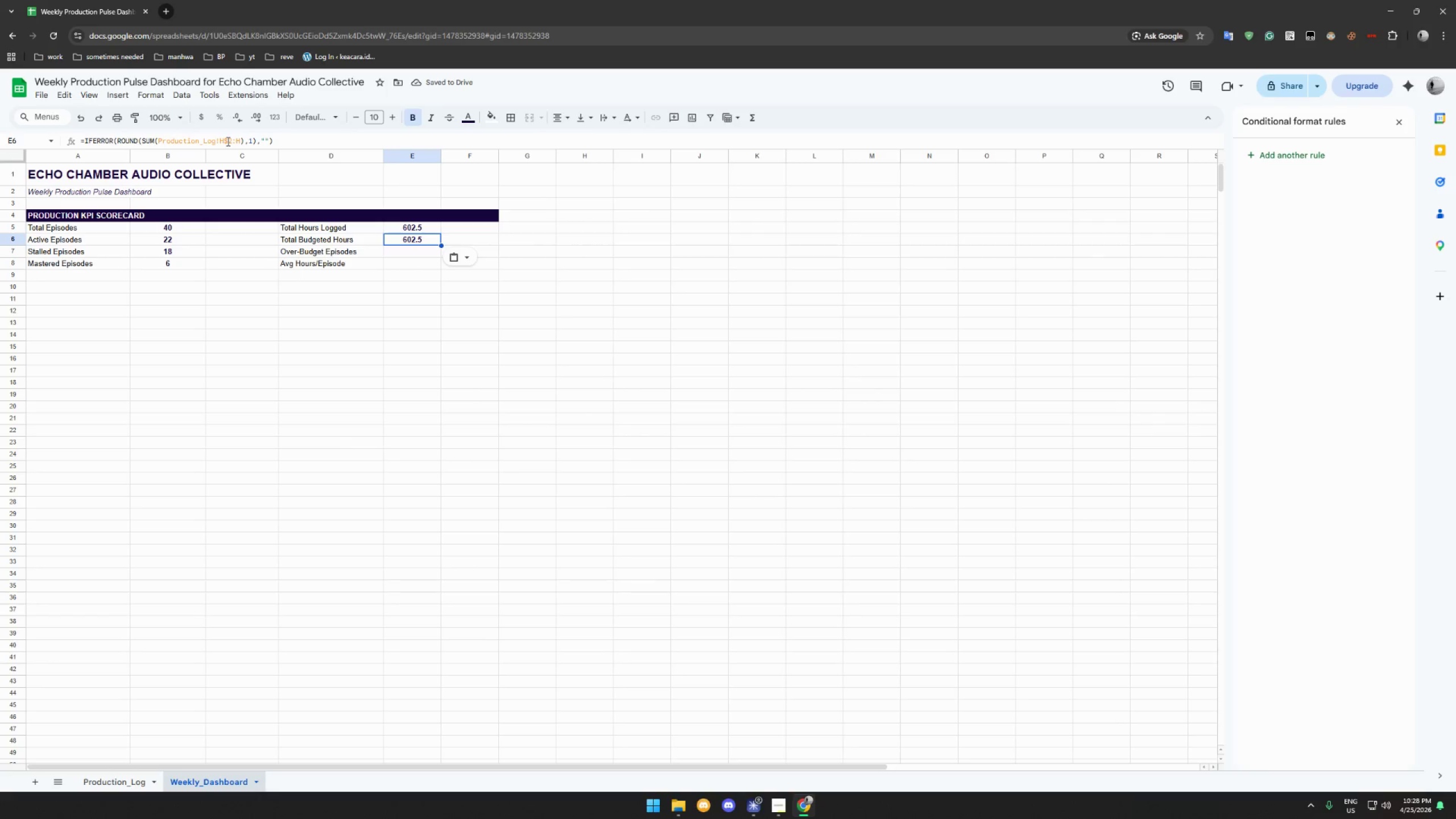 
left_click_drag(start_coordinate=[224, 140], to_coordinate=[221, 140])
 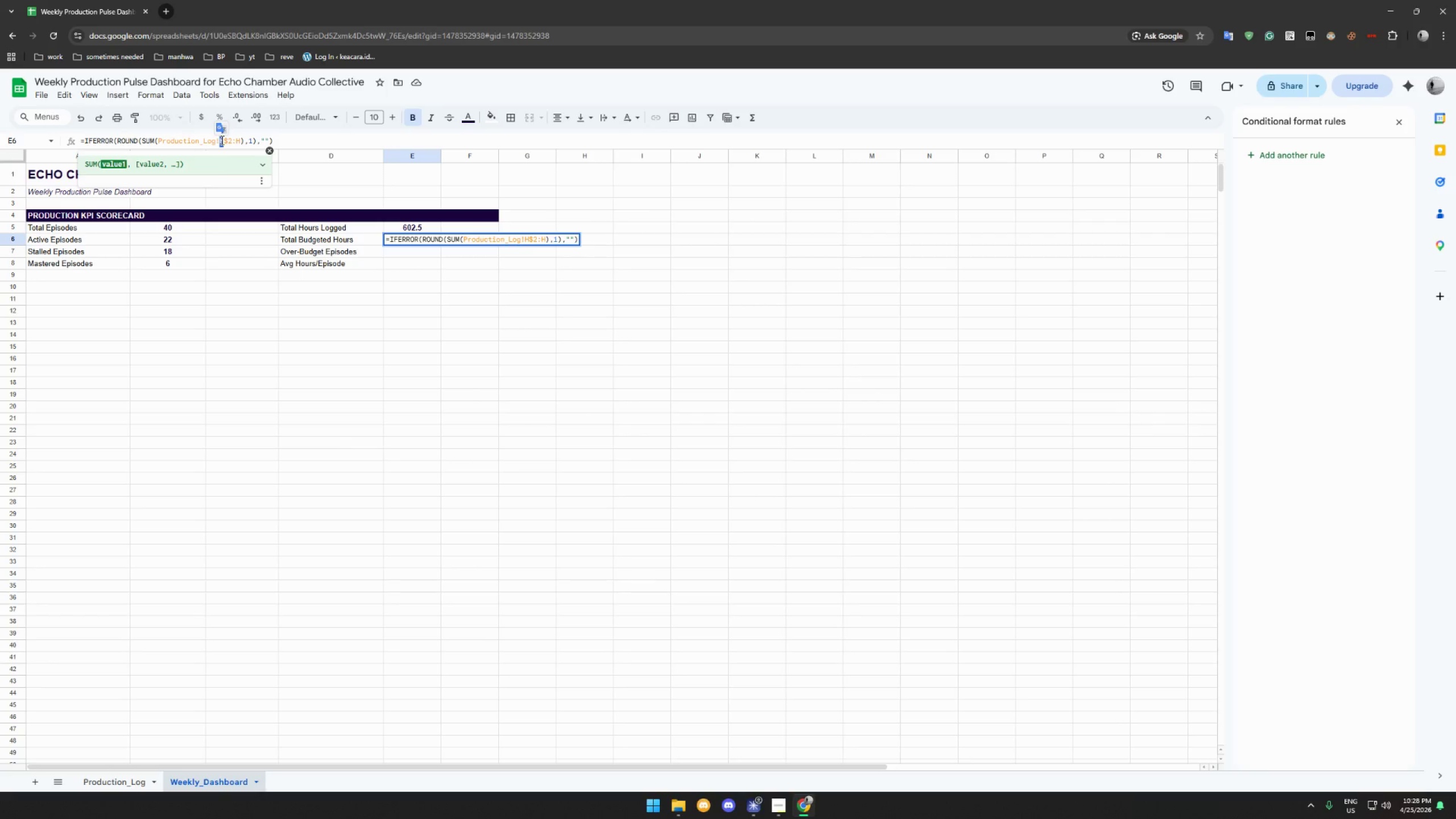 
key(Shift+G)
 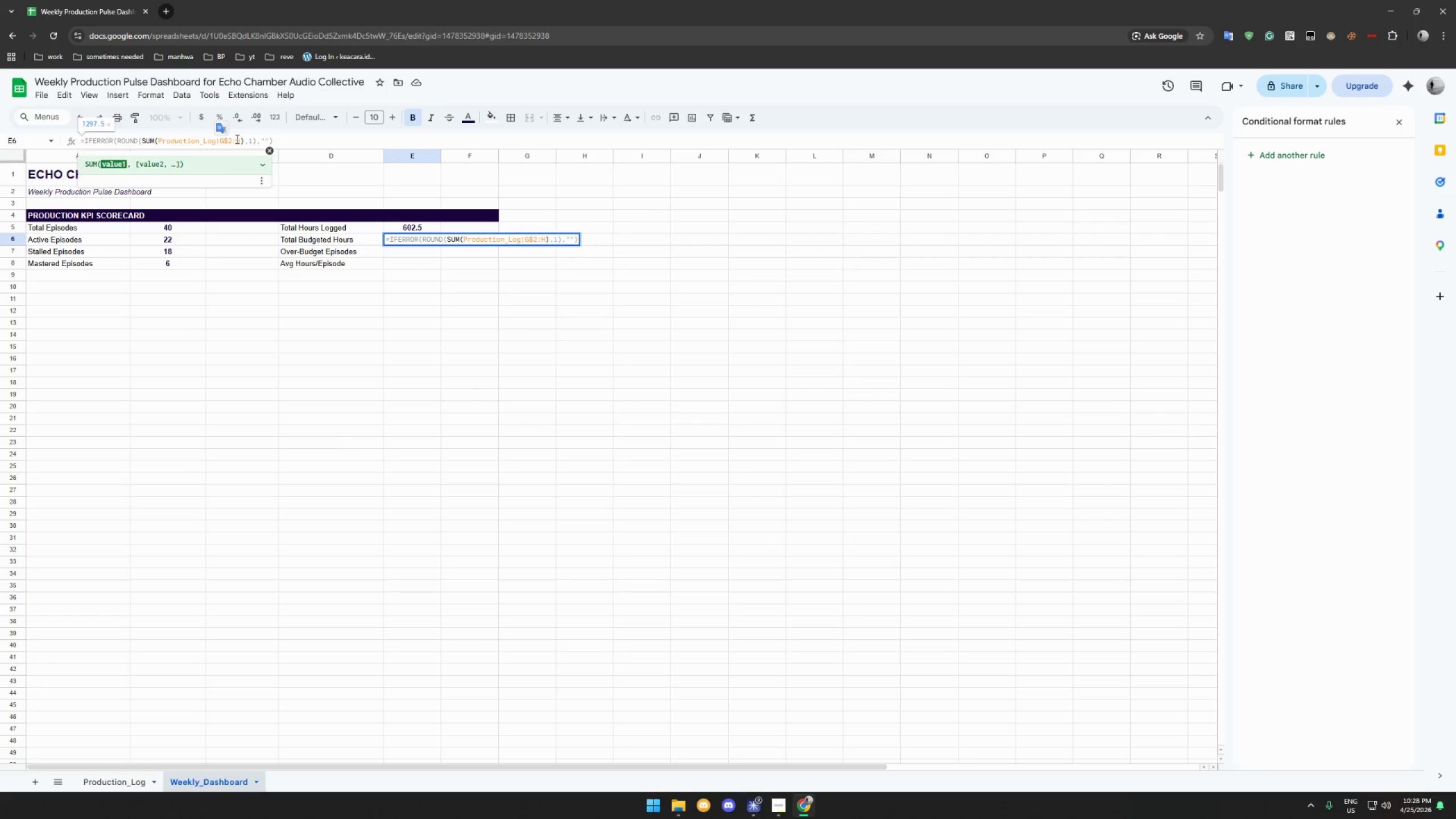 
left_click_drag(start_coordinate=[236, 139], to_coordinate=[239, 140])
 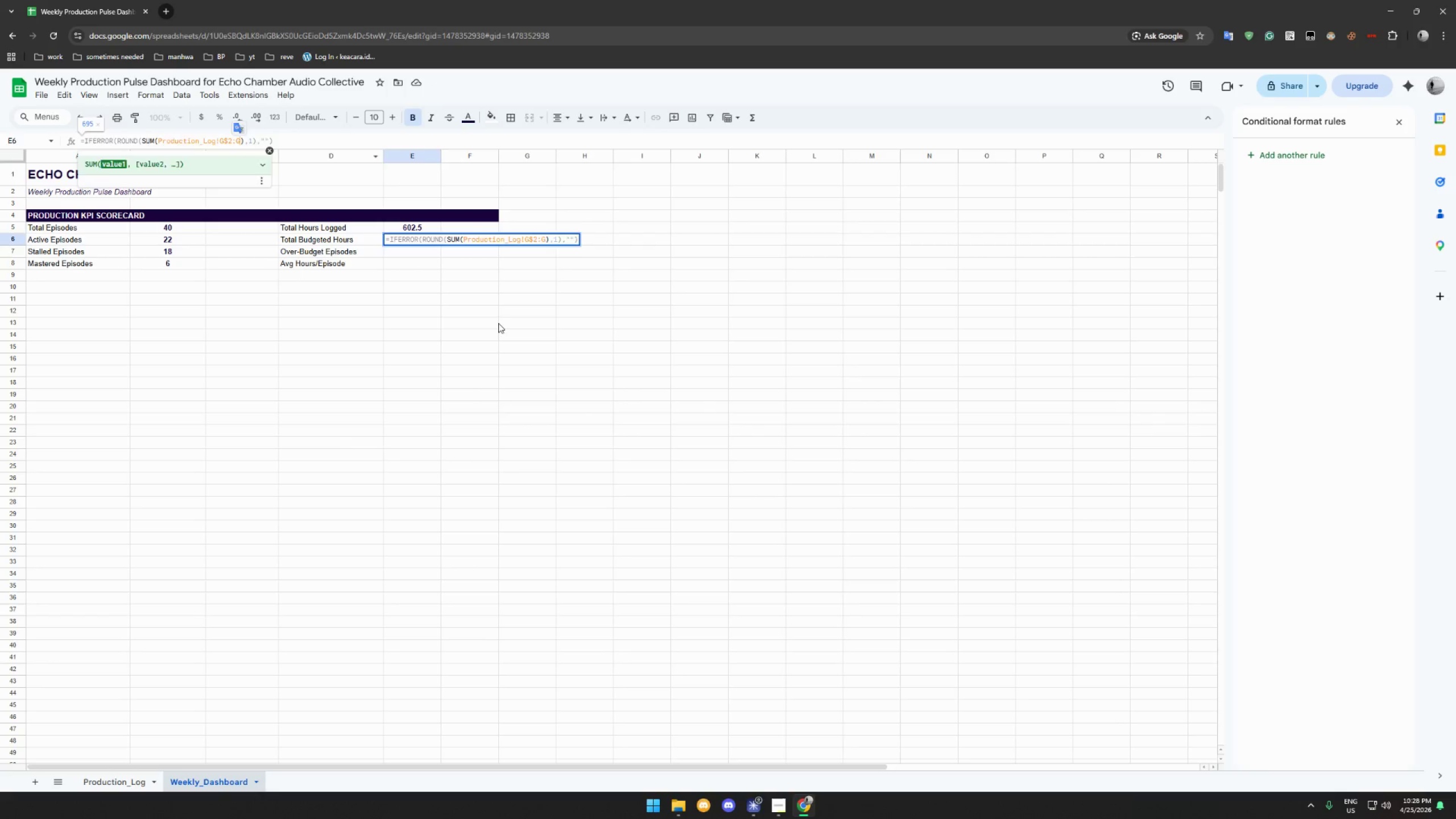 
key(Shift+G)
 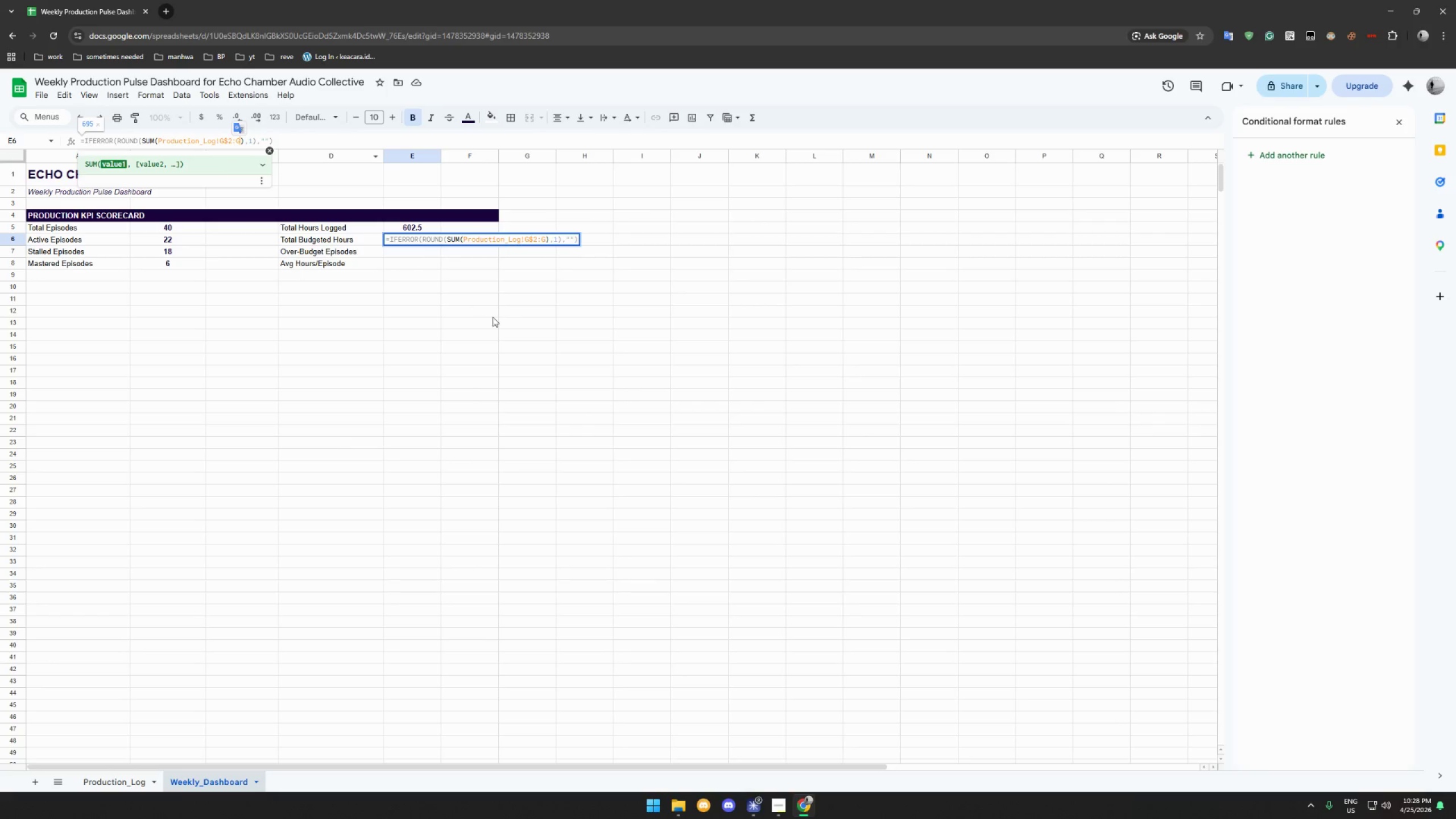 
left_click([498, 323])
 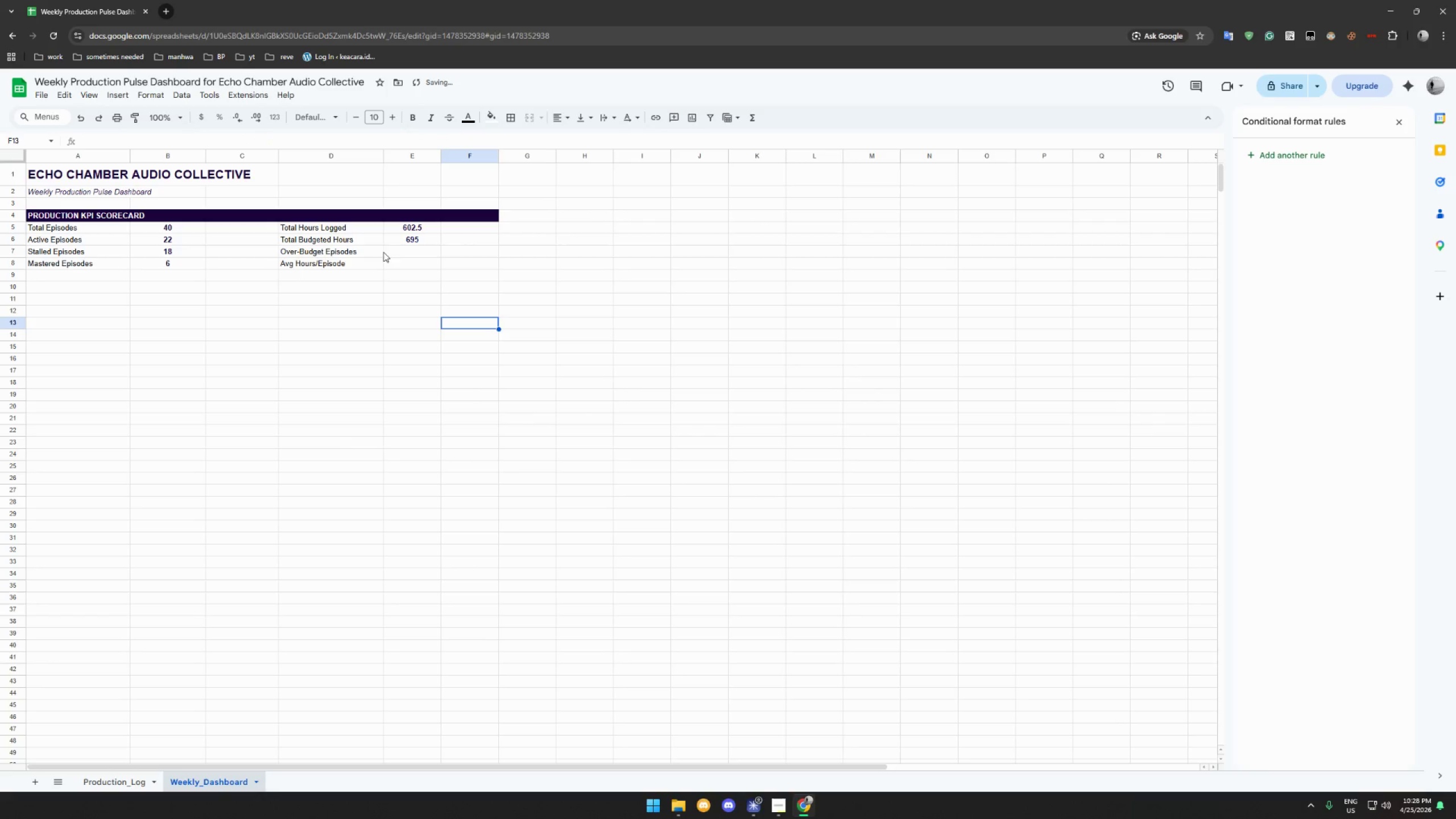 
left_click([407, 254])
 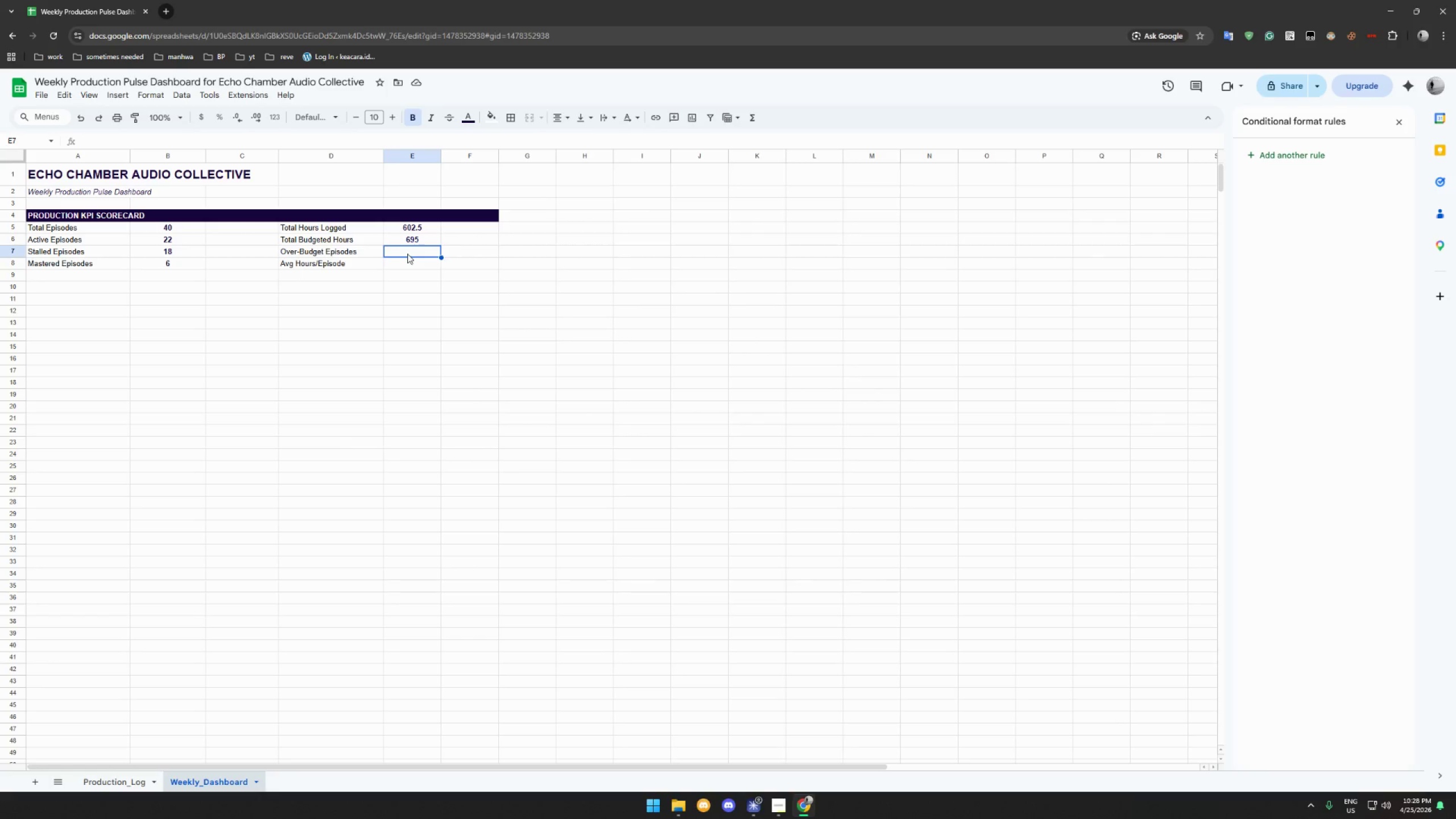 
wait(9.55)
 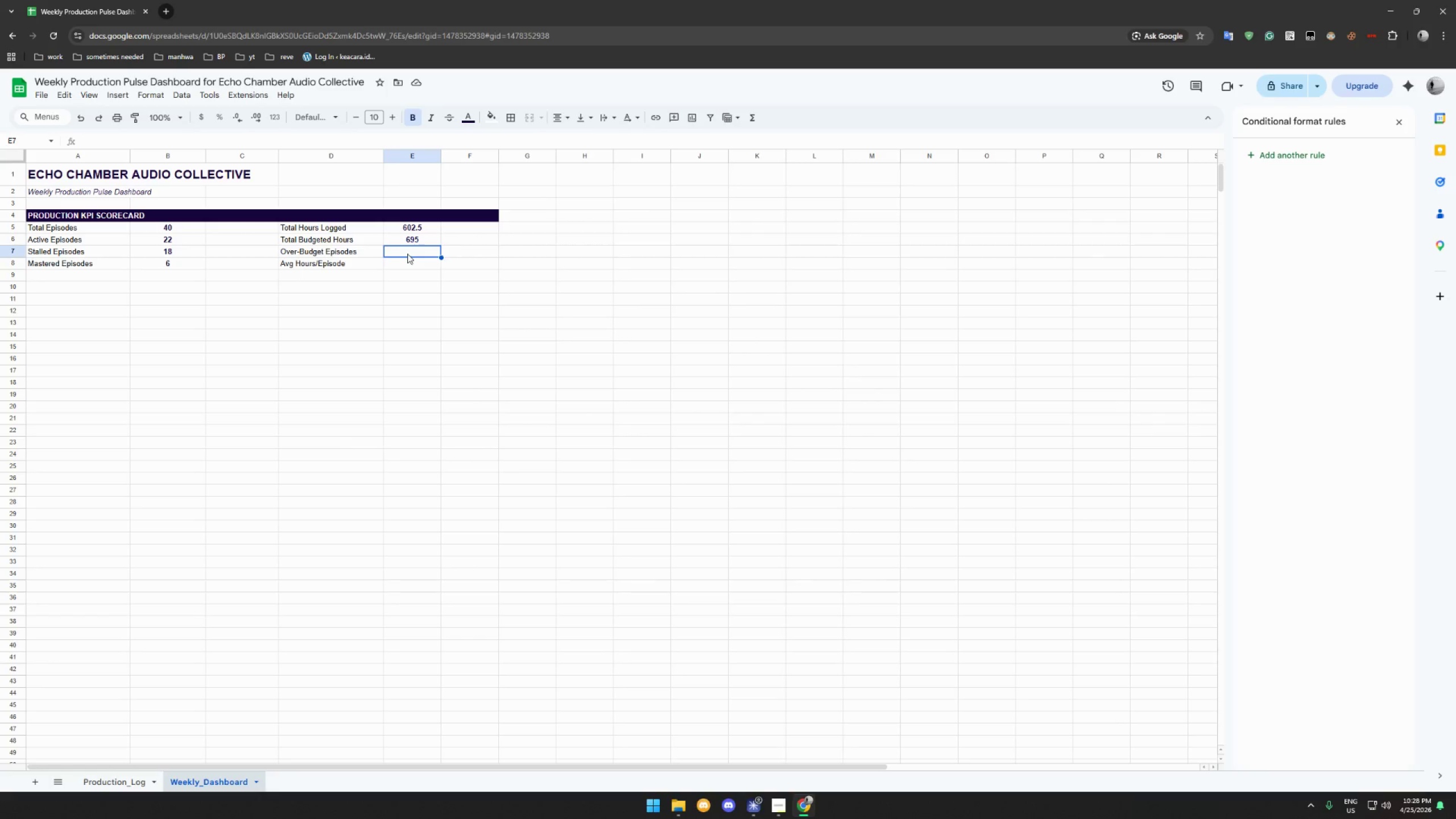 
type(=COUNTIF(PO)
key(Backspace)
type(roduction_!L)
key(Backspace)
key(Backspace)
type(Log!)
 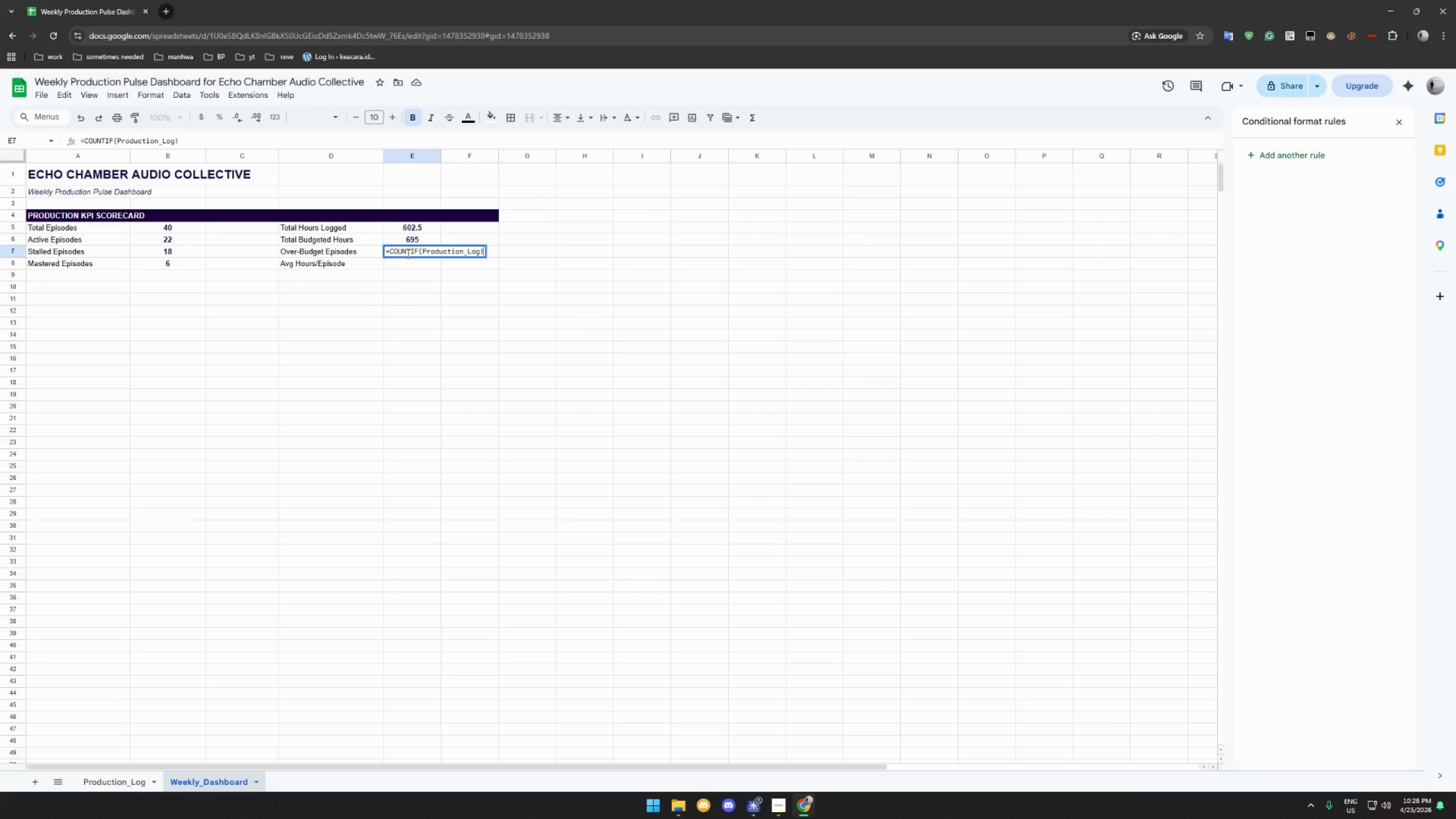 
left_click([110, 791])
 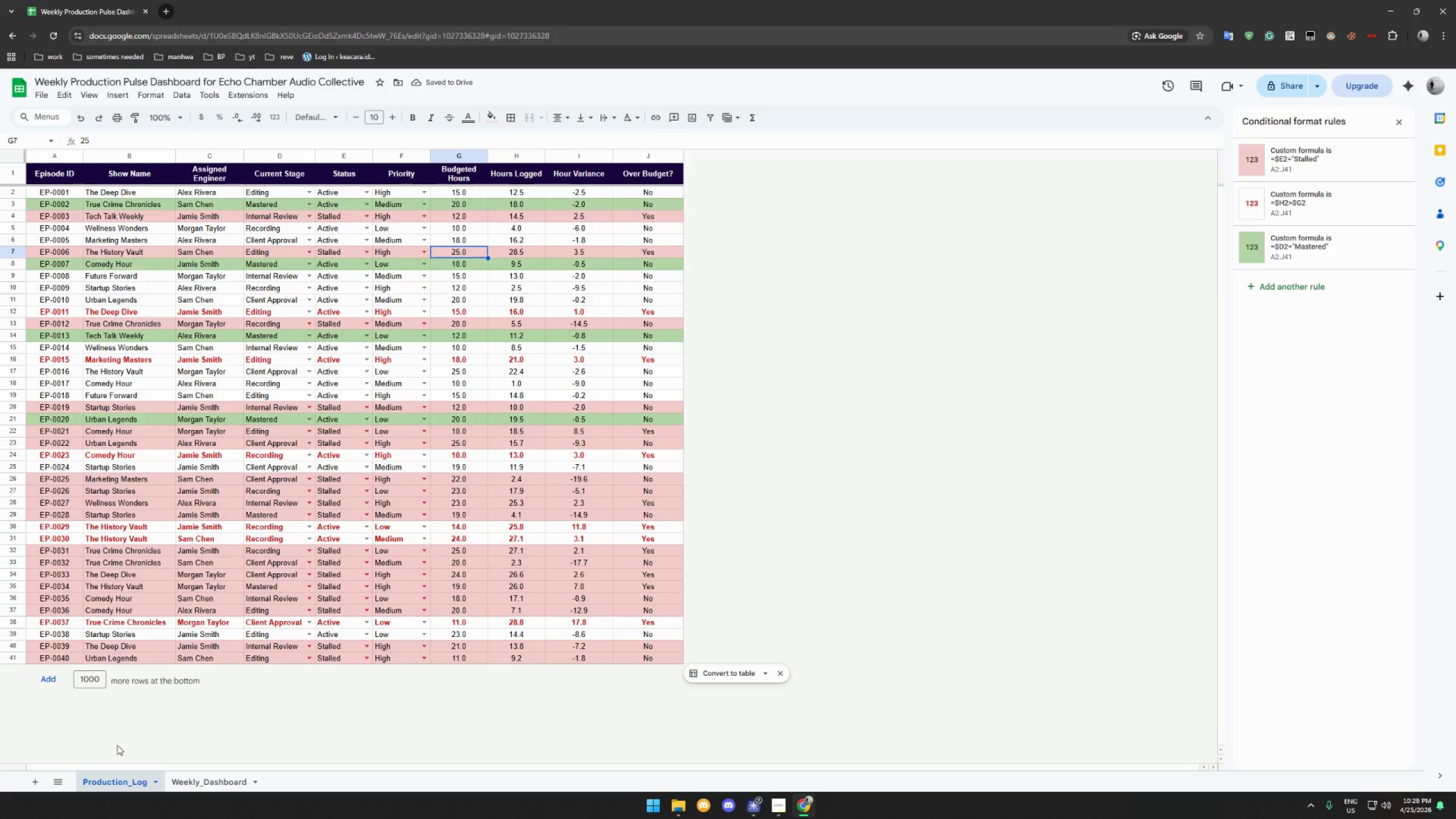 
wait(6.2)
 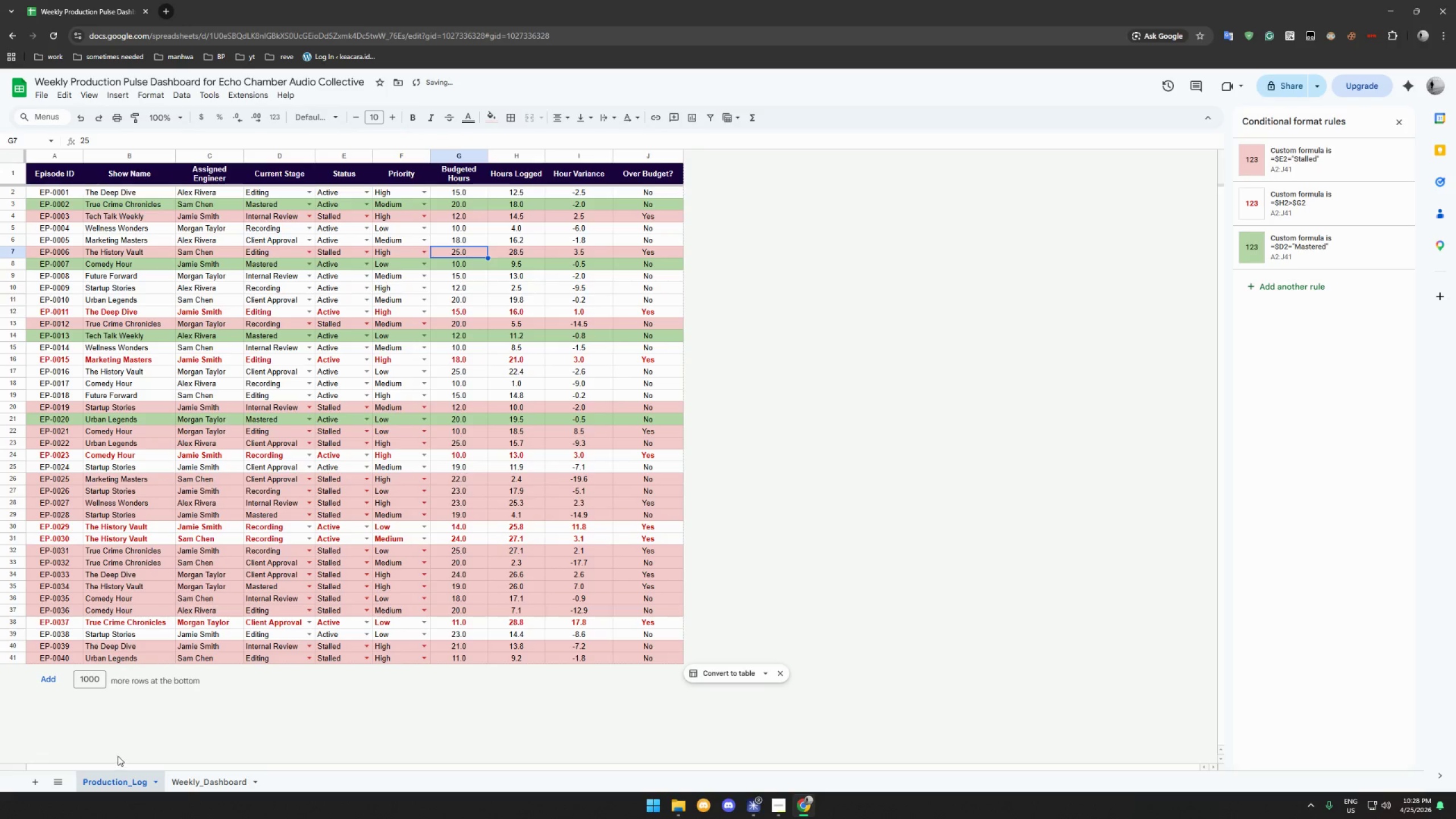 
left_click([193, 789])
 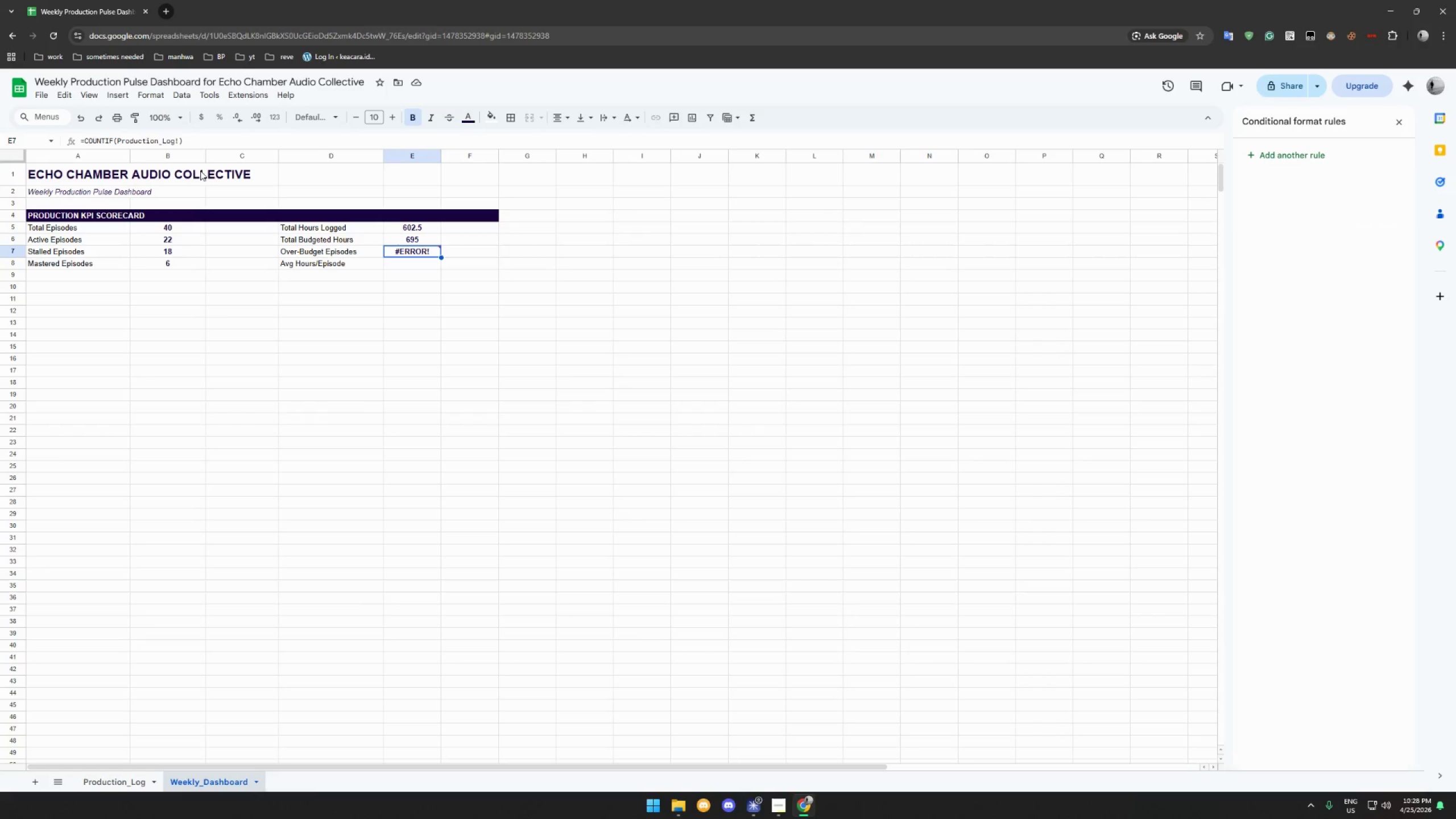 
left_click([205, 146])
 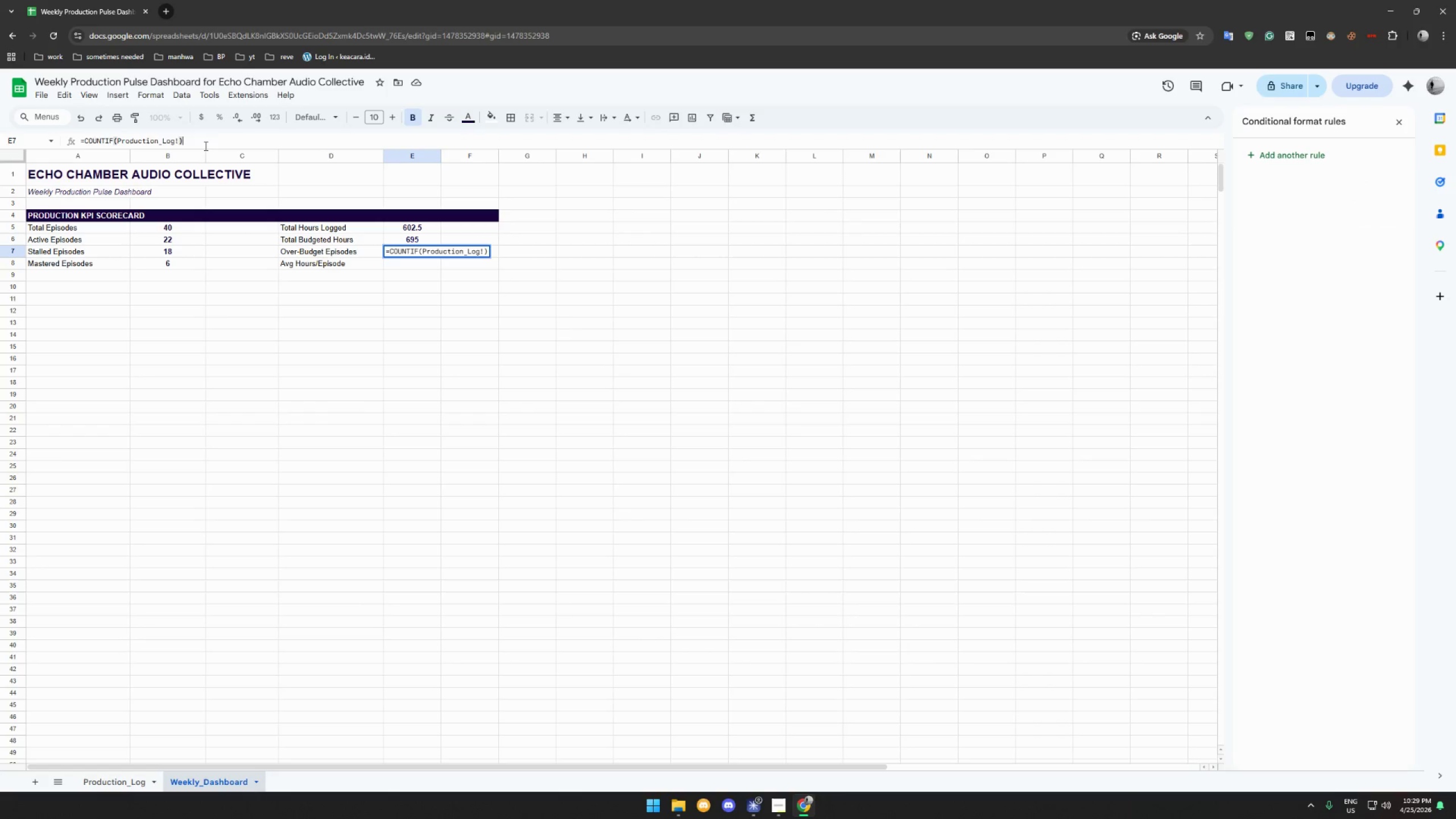 
key(Delete)
 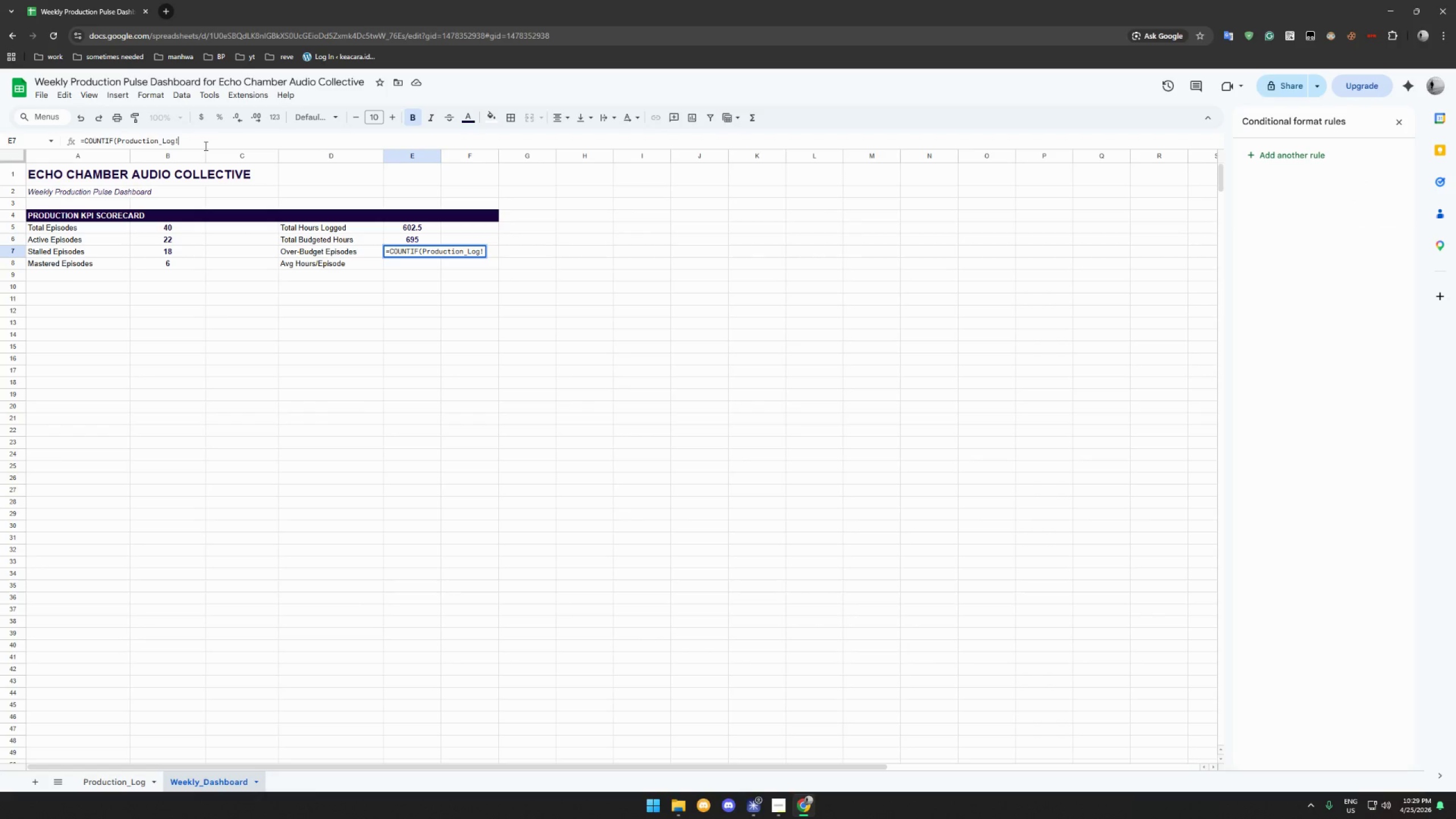 
key(Backspace)
 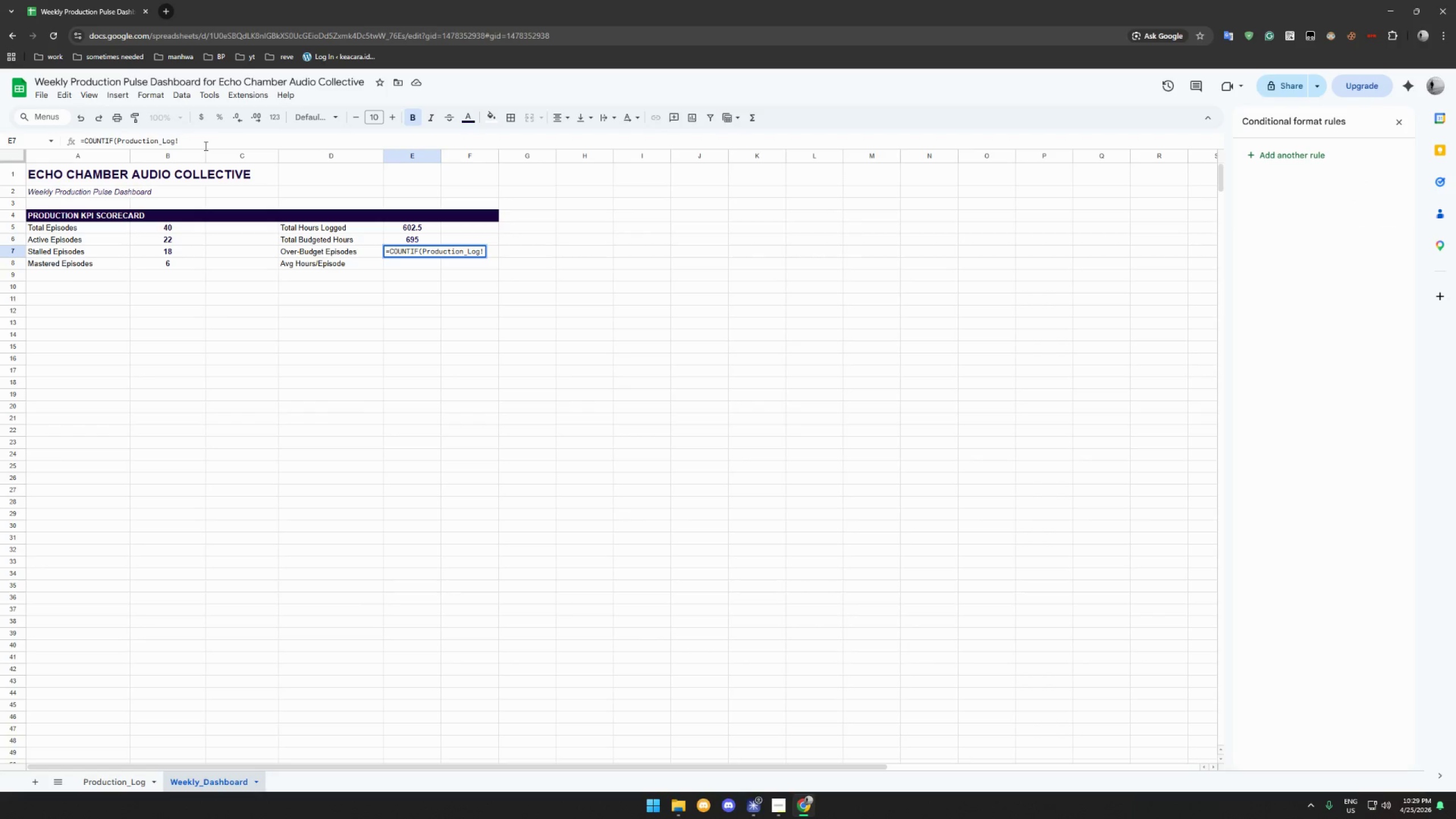 
type(J$2:J,)
key(Backspace)
type(,"Yes"))
 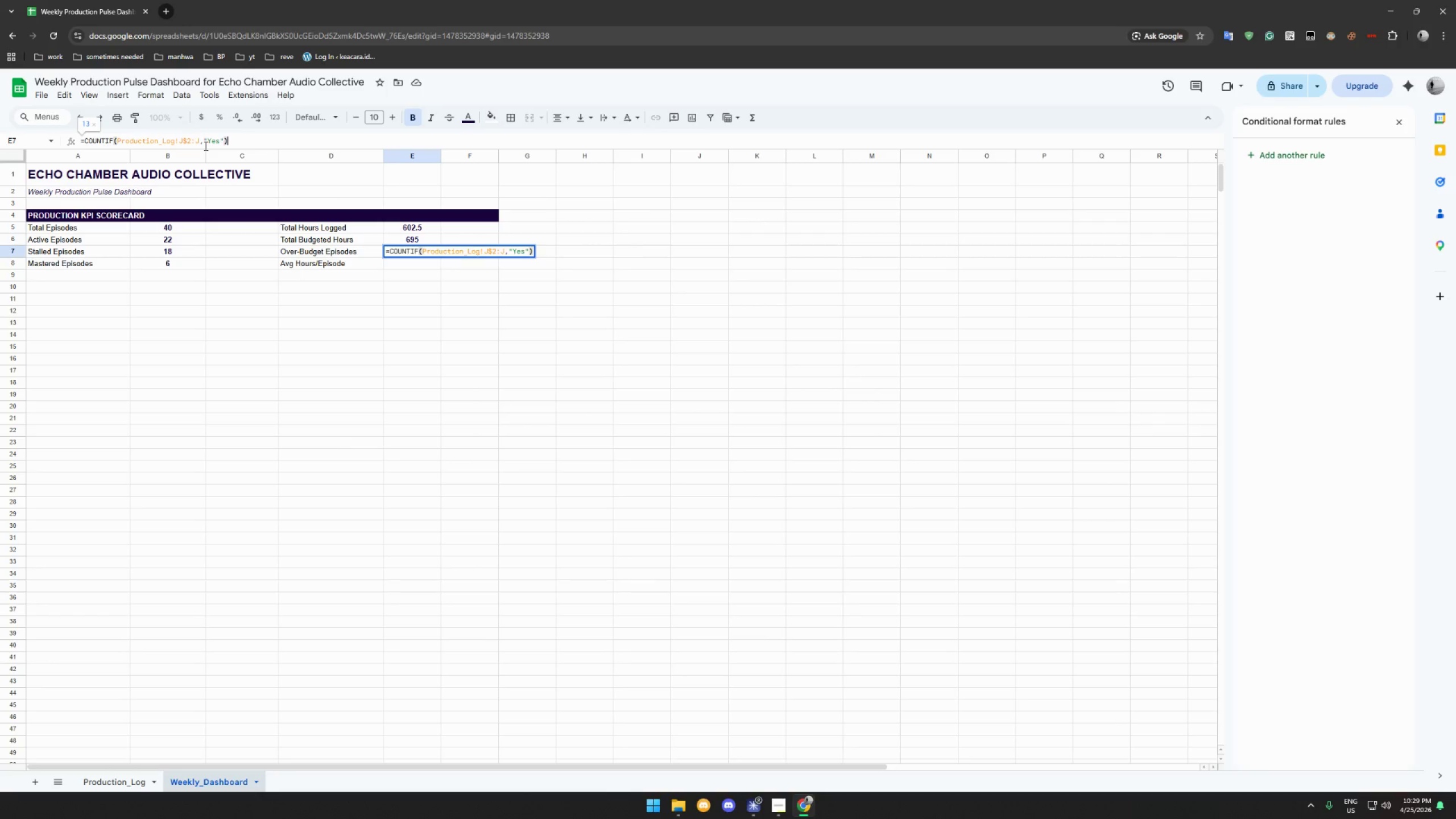 
key(Enter)
 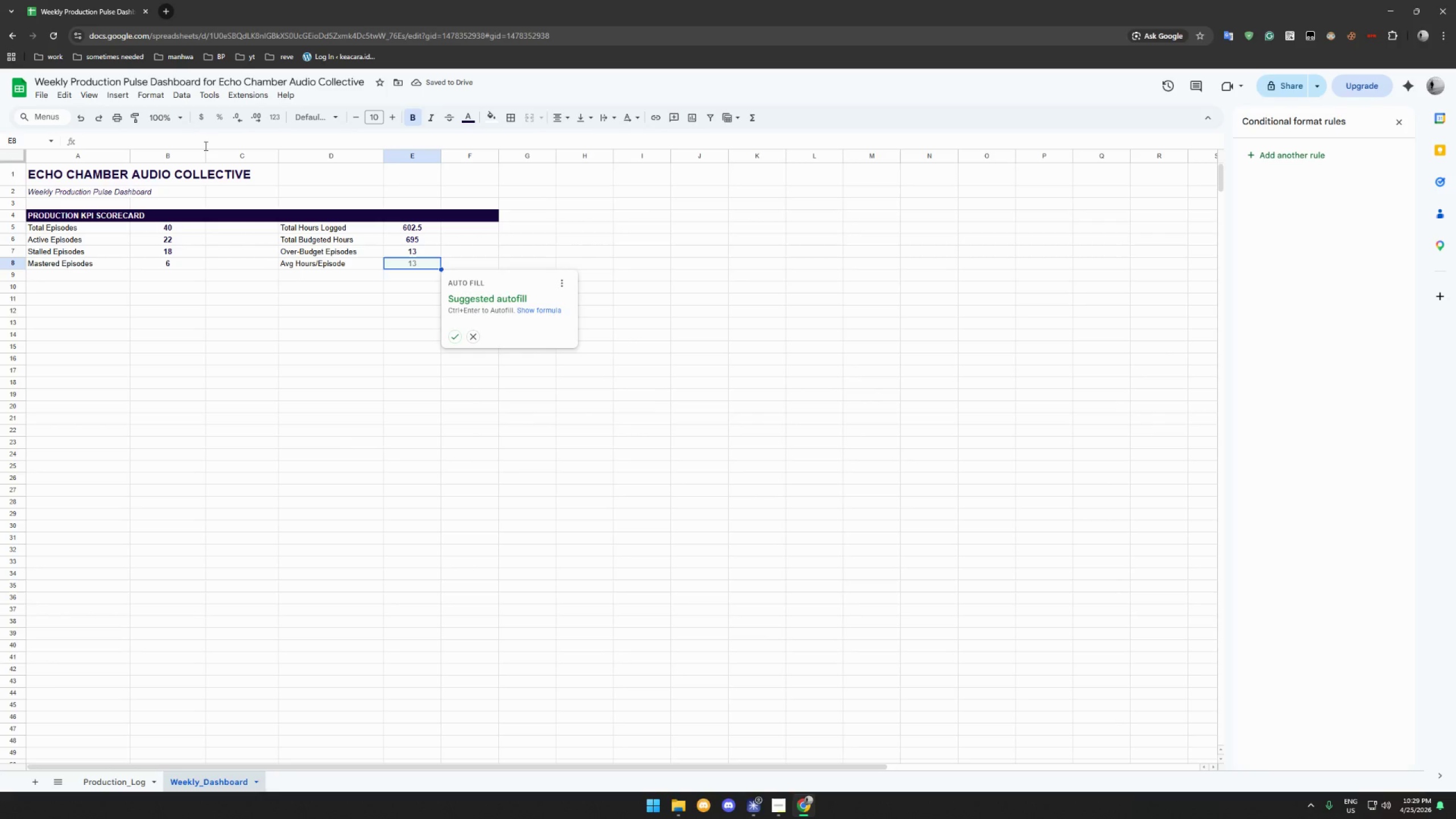 
left_click([477, 337])
 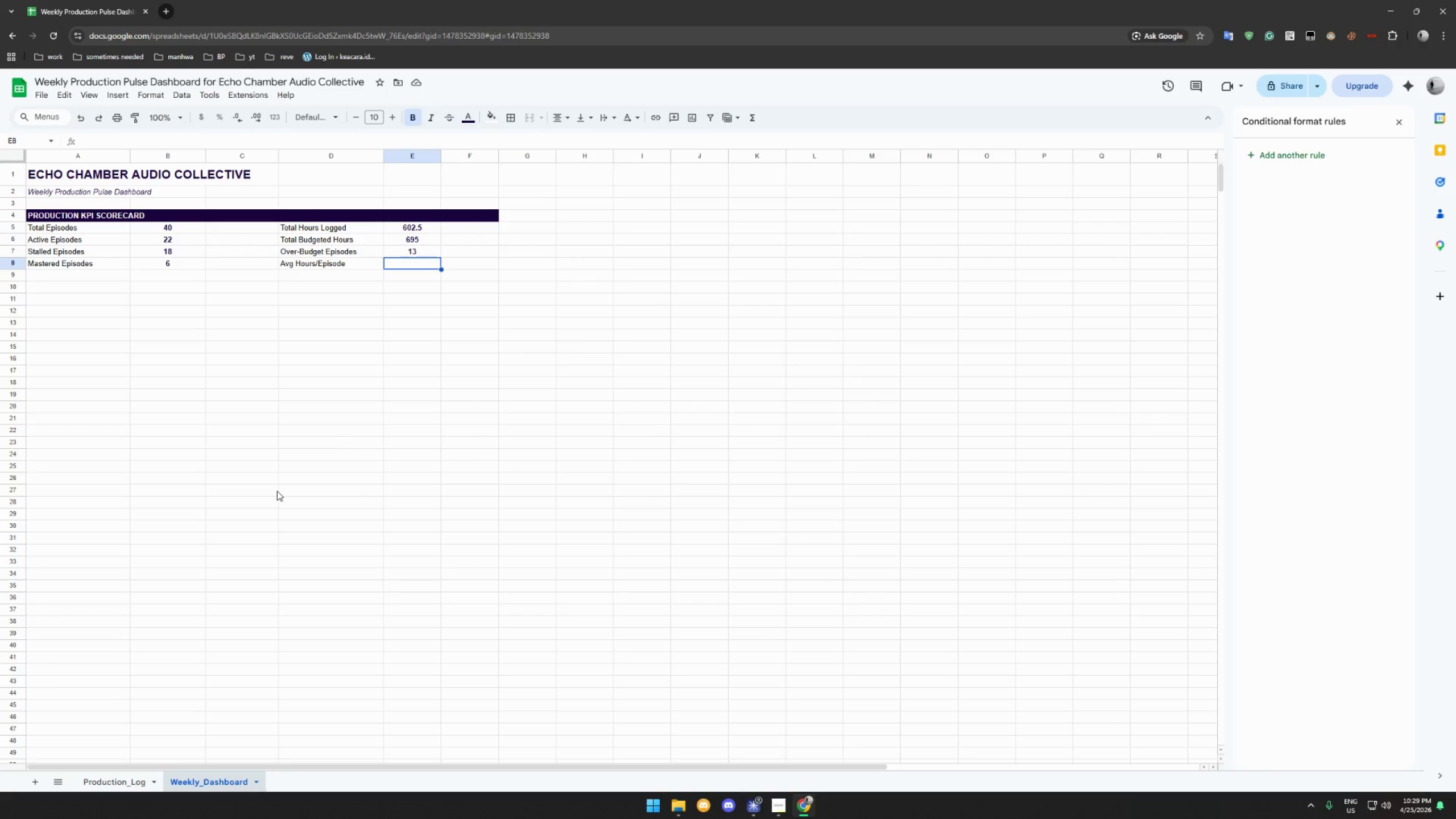 
wait(8.83)
 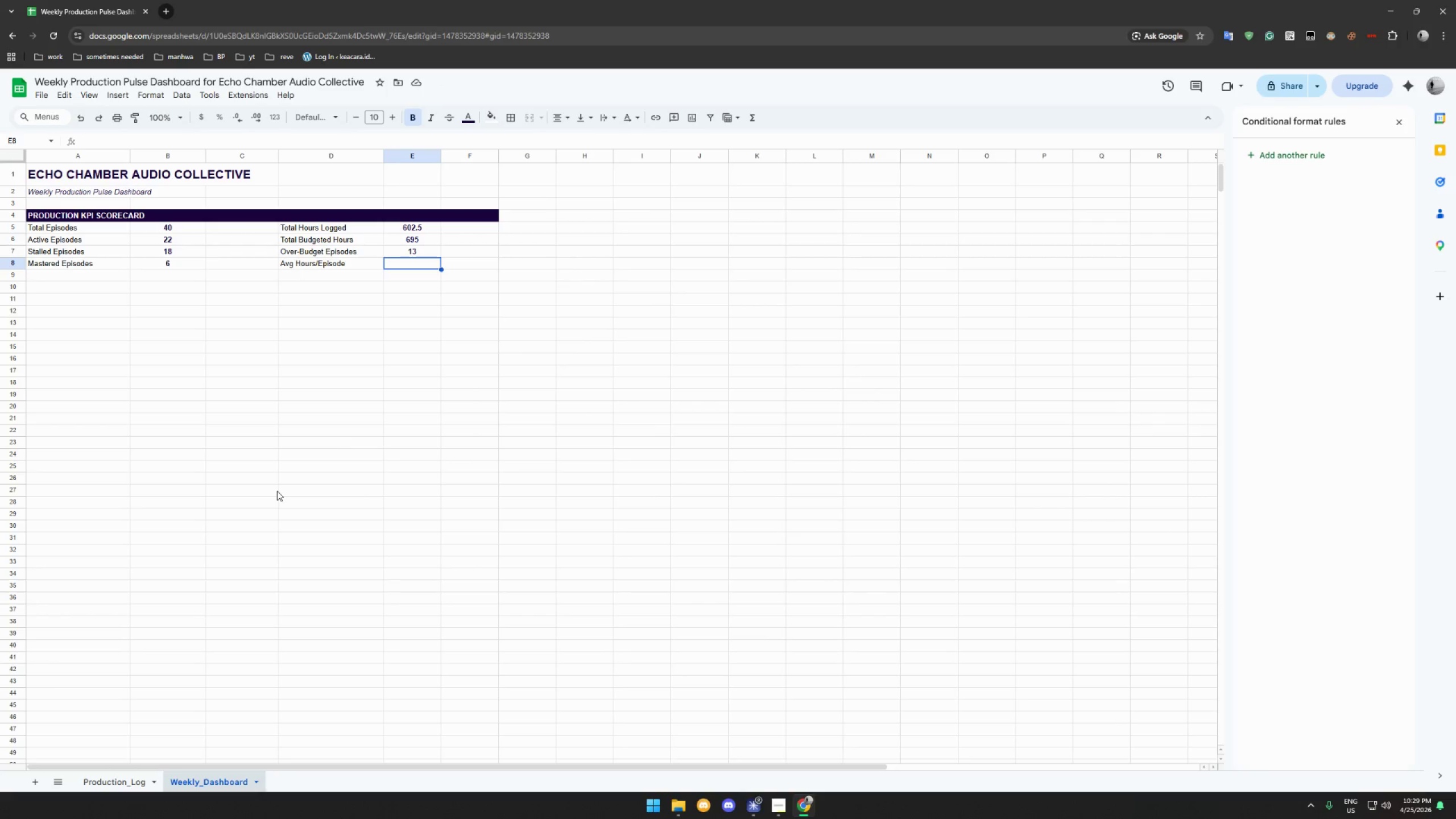 
type(()
key(Backspace)
key(Backspace)
type(+IF)
key(Backspace)
key(Backspace)
key(Backspace)
type(=O)
key(Backspace)
type(IFERROR()
 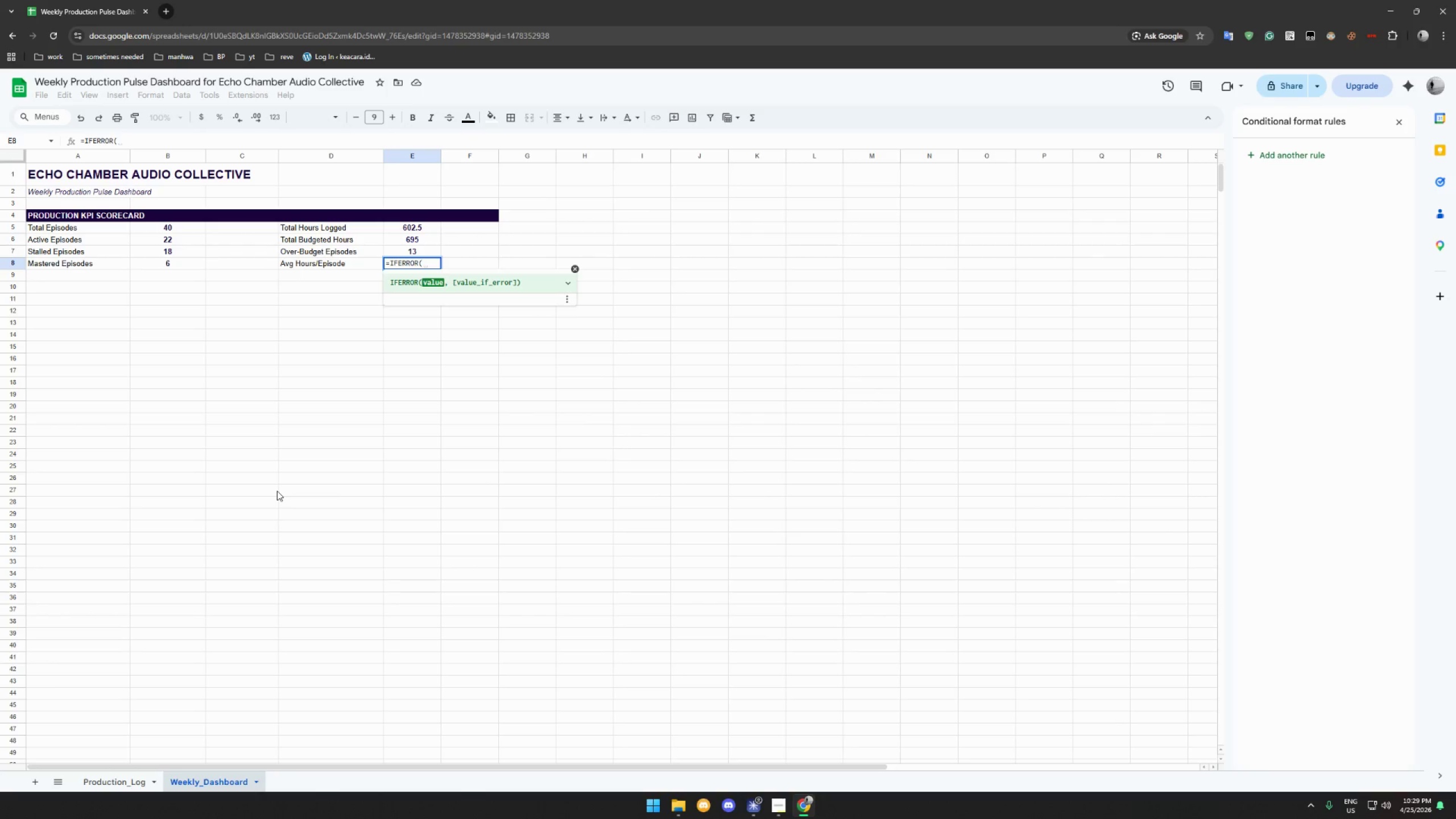 
type(ROUND)))
key(Backspace)
key(Backspace)
type((AVERAGWE)
key(Backspace)
type((Production_Log!)
 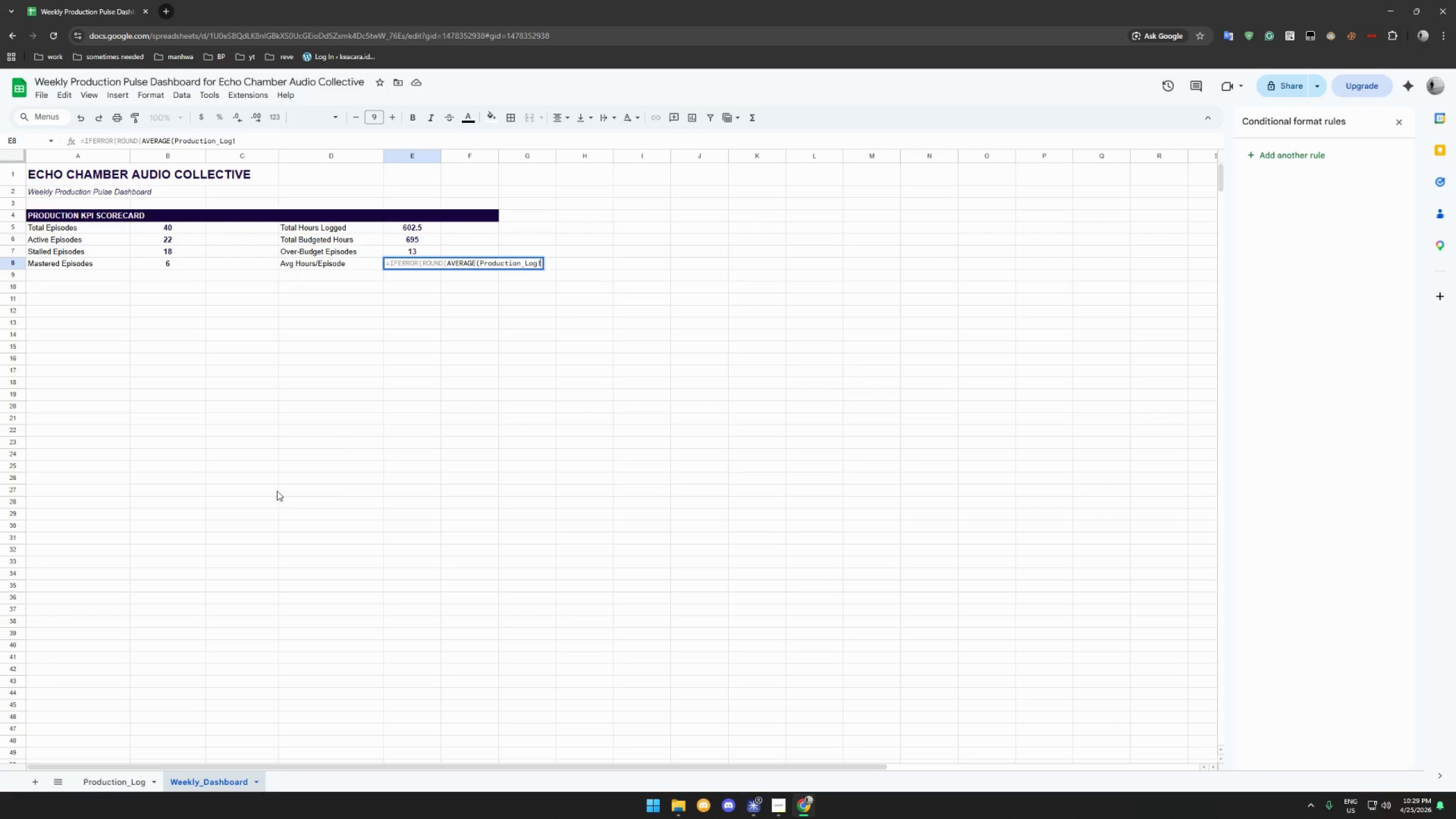 
key(Control+A)
 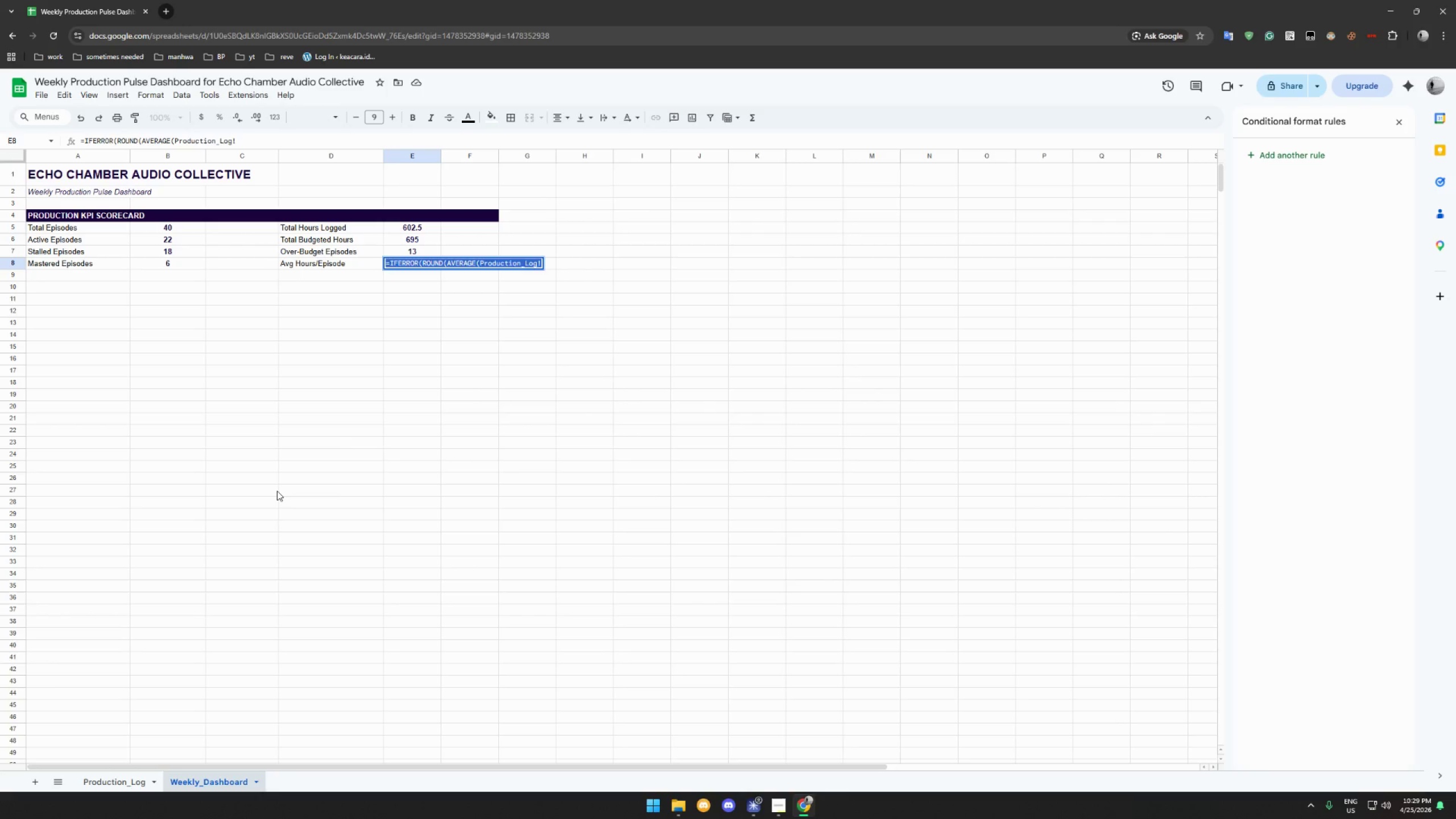 
key(Control+X)
 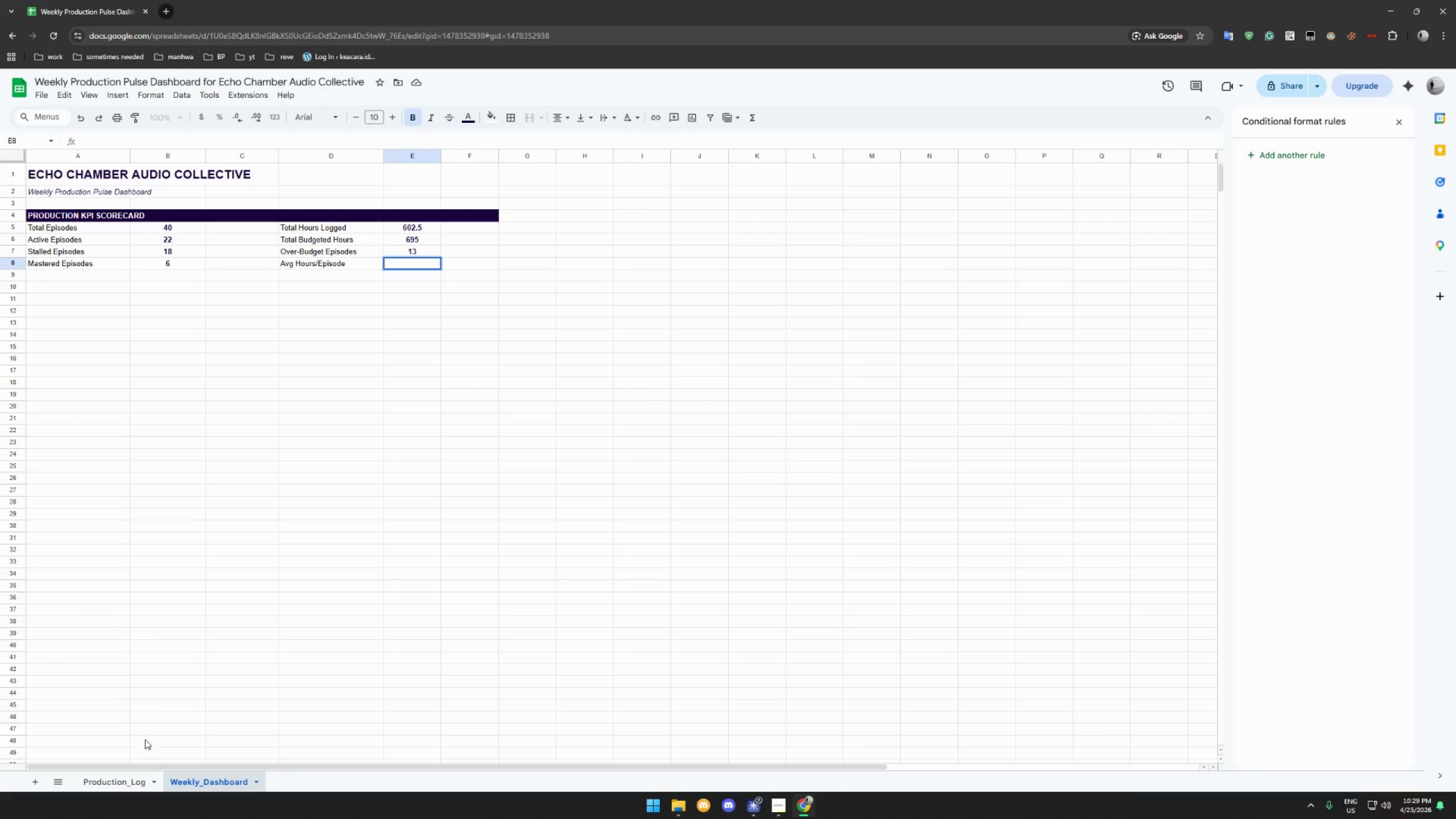 
left_click([106, 779])
 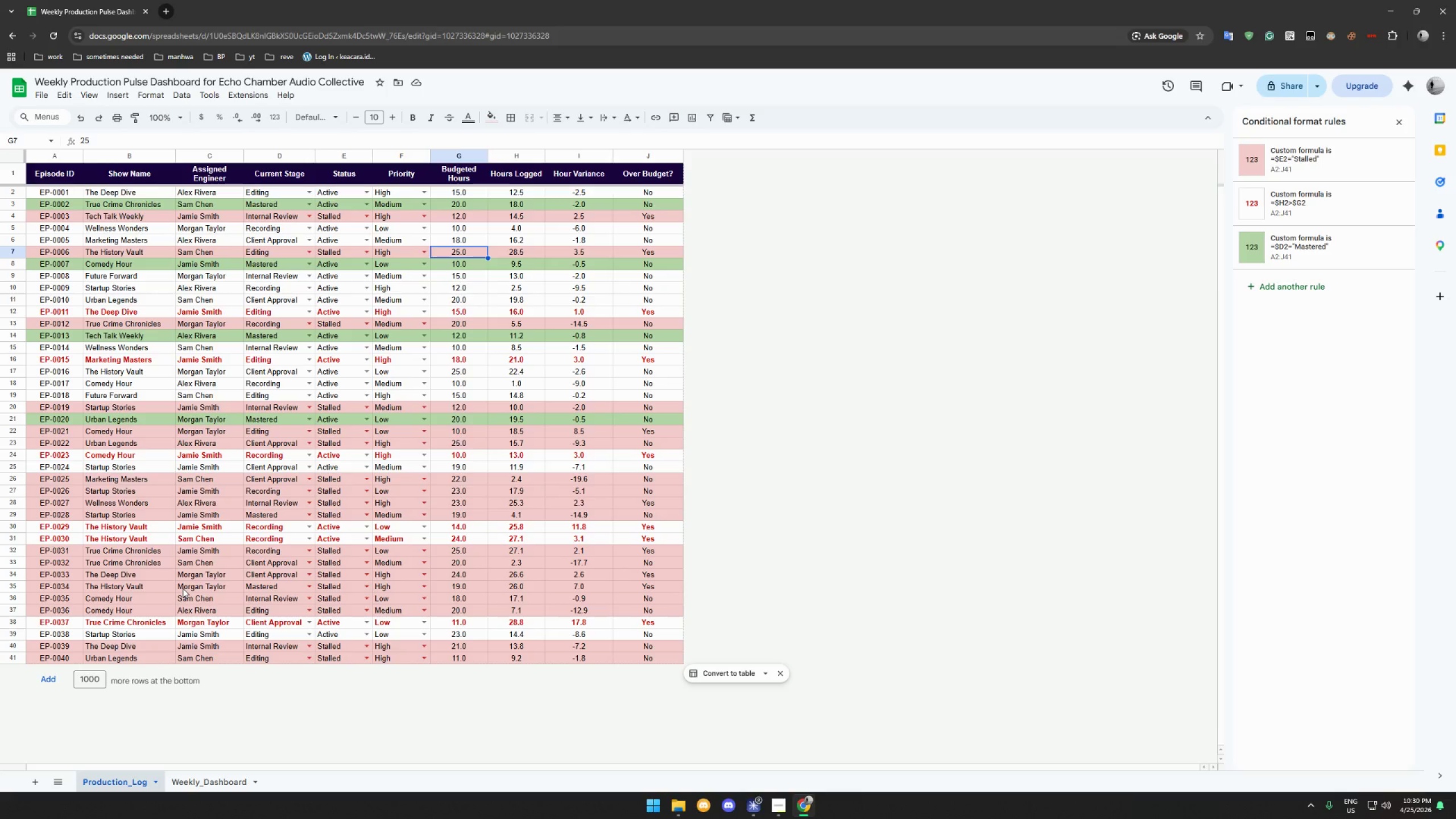 
wait(5.66)
 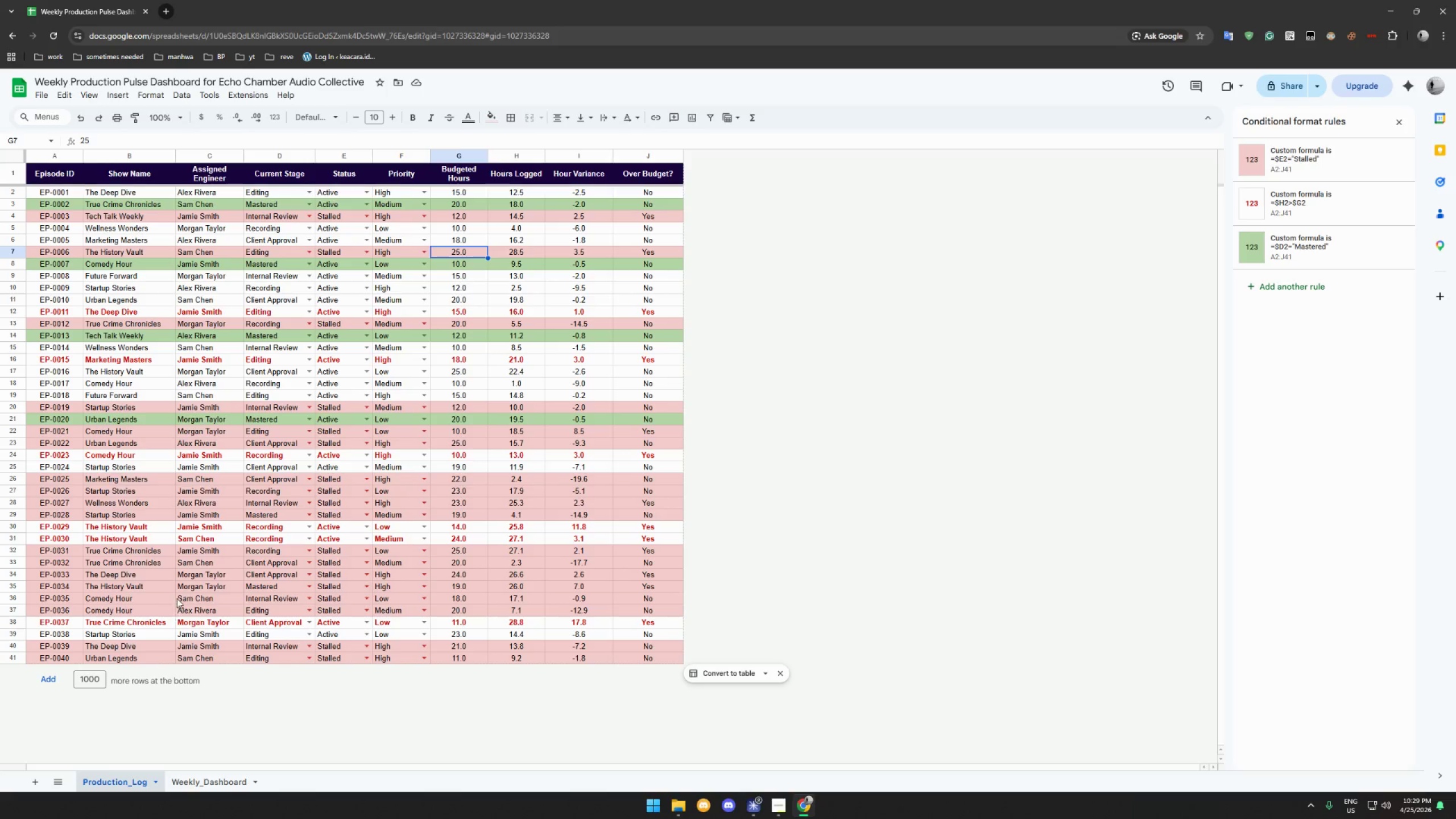 
left_click([217, 787])
 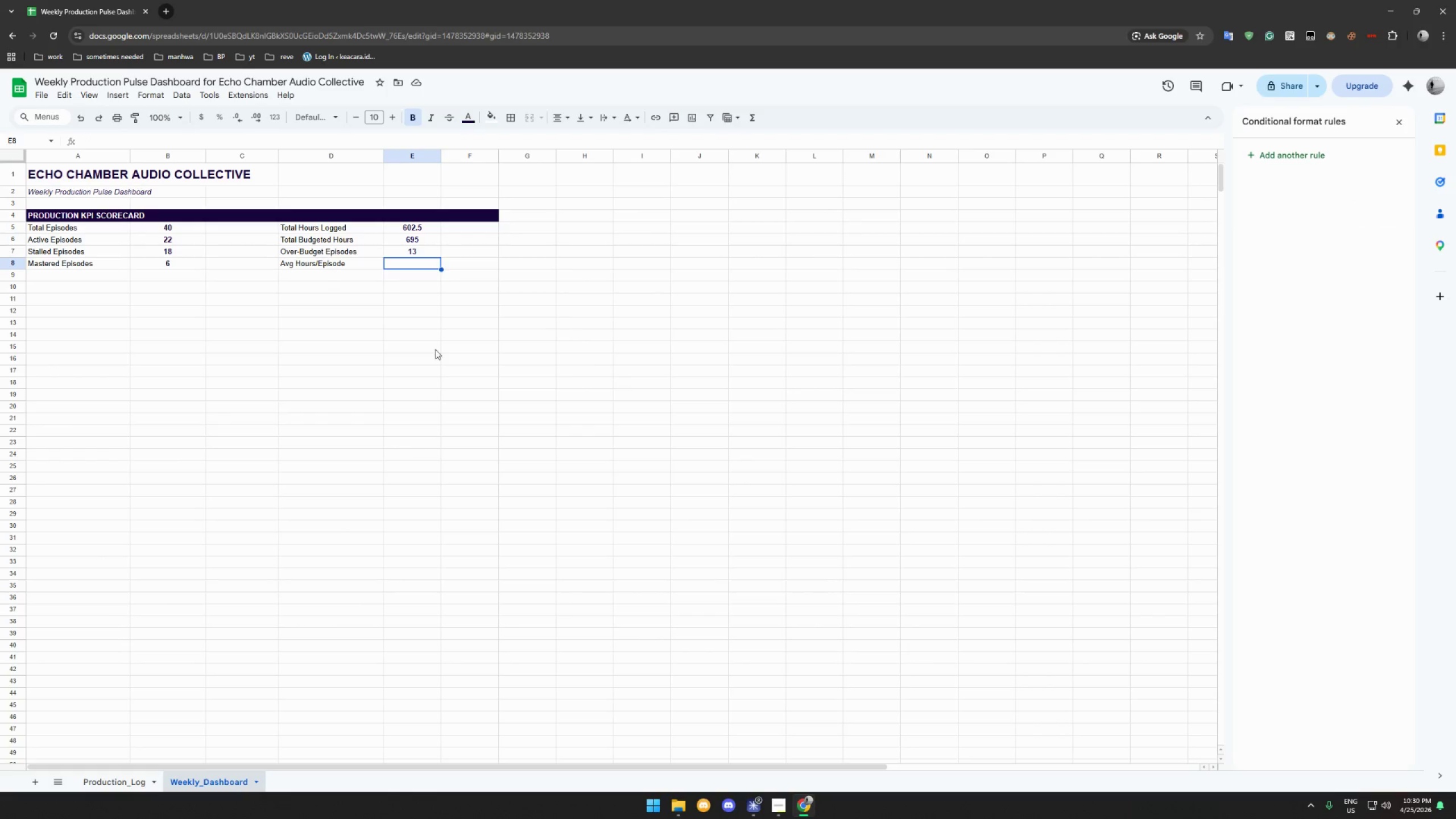 
left_click([411, 265])
 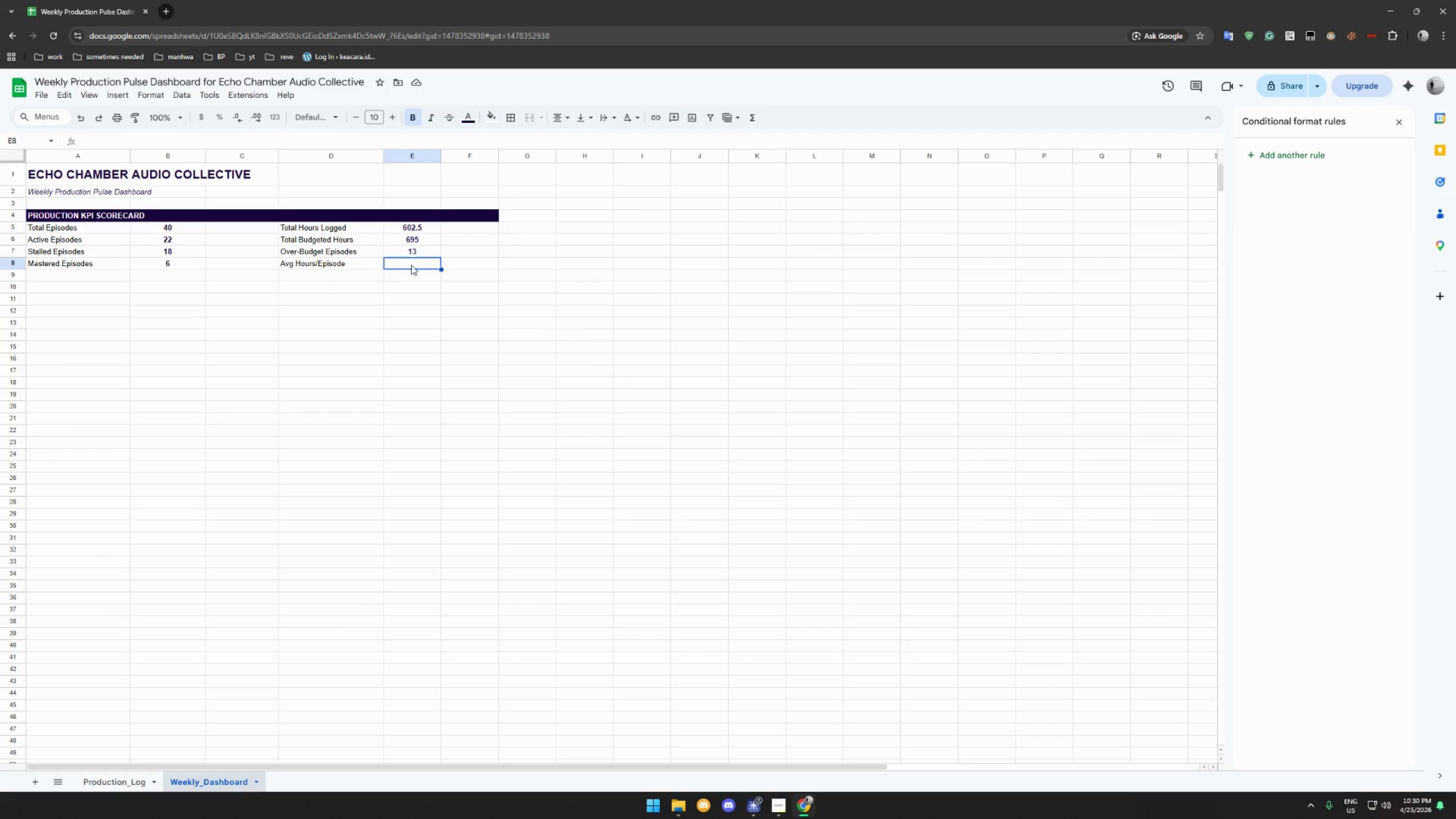 
key(Control+V)
 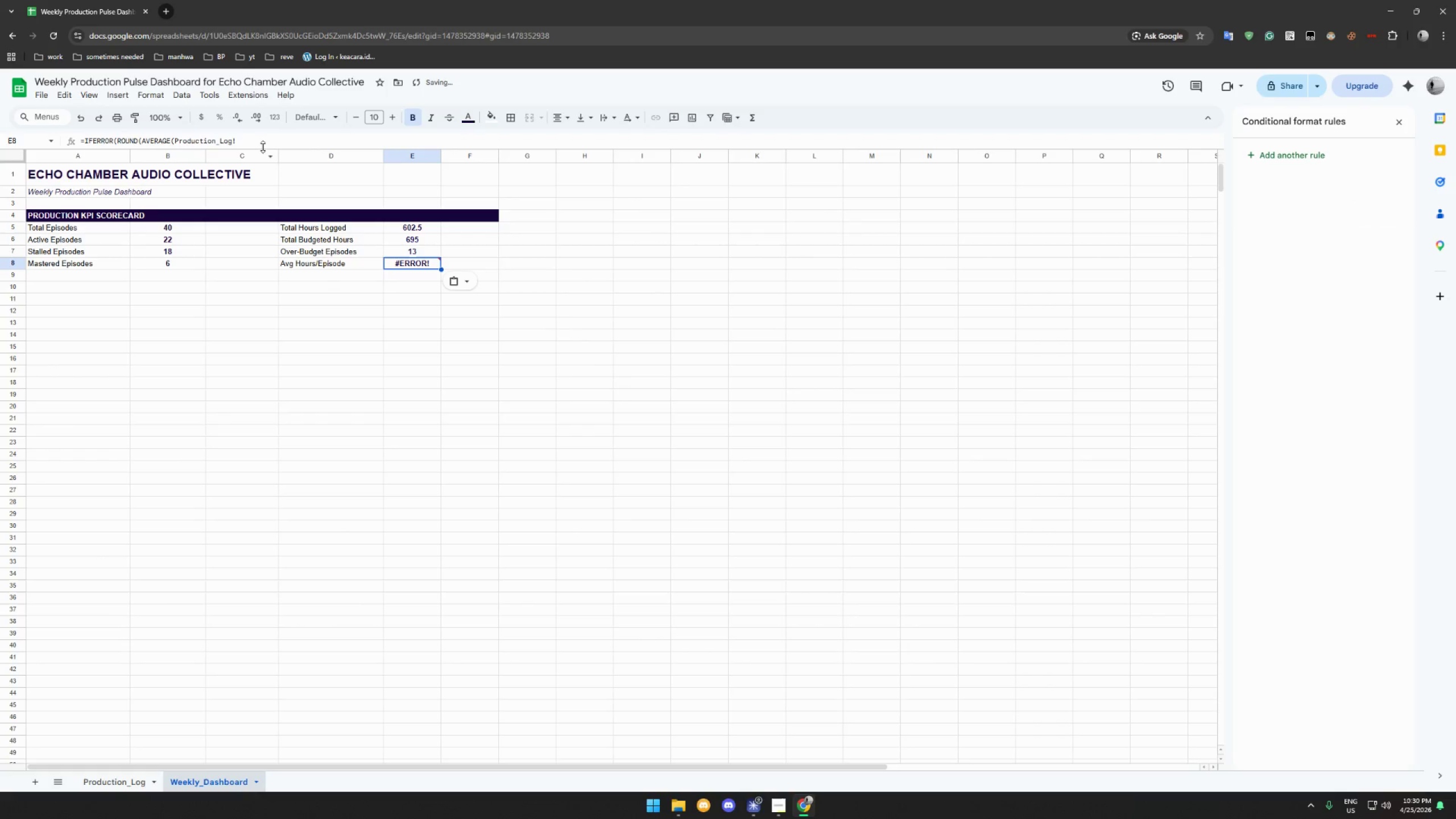 
double_click([270, 140])
 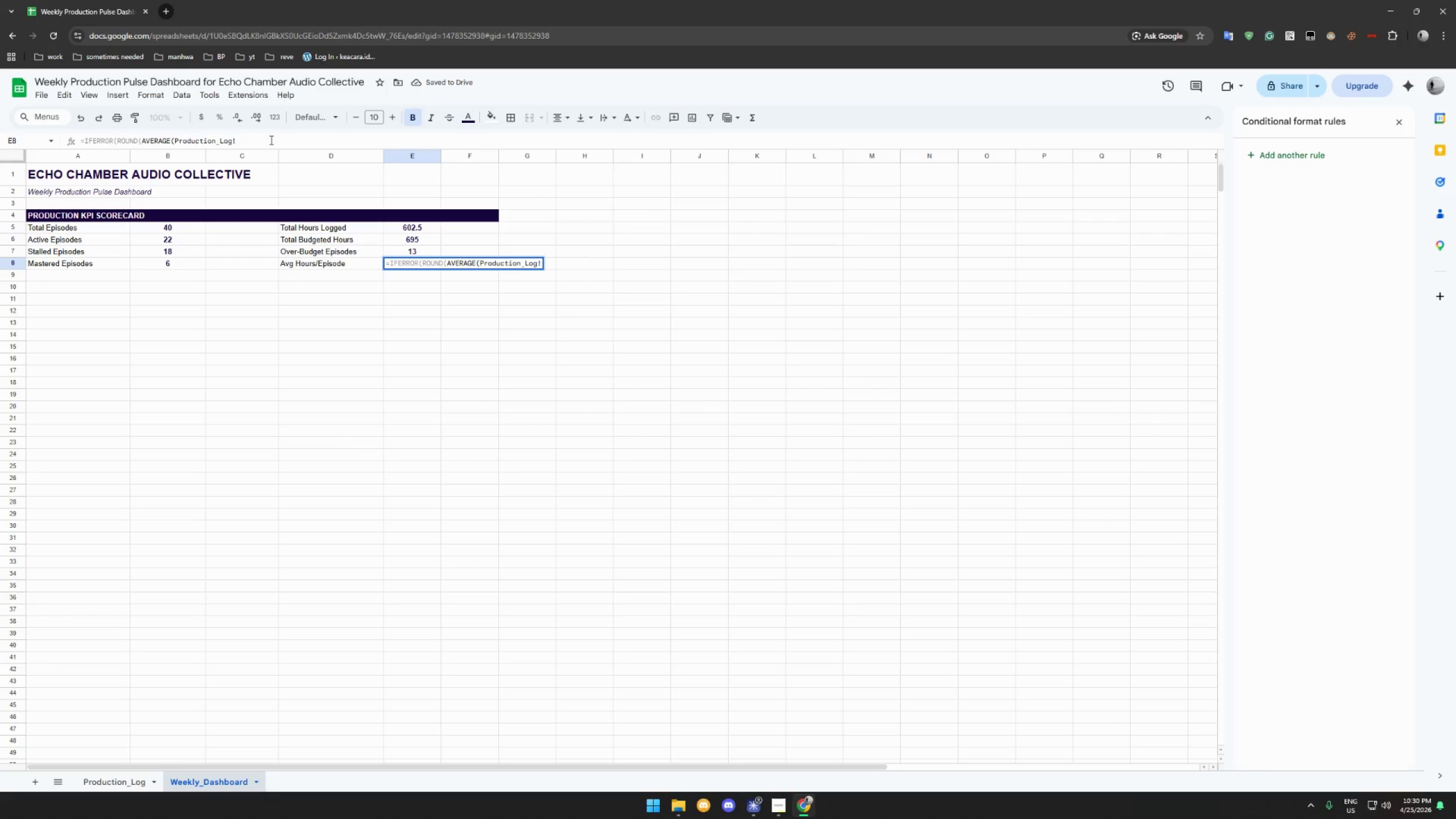 
type(H$2:H),)
 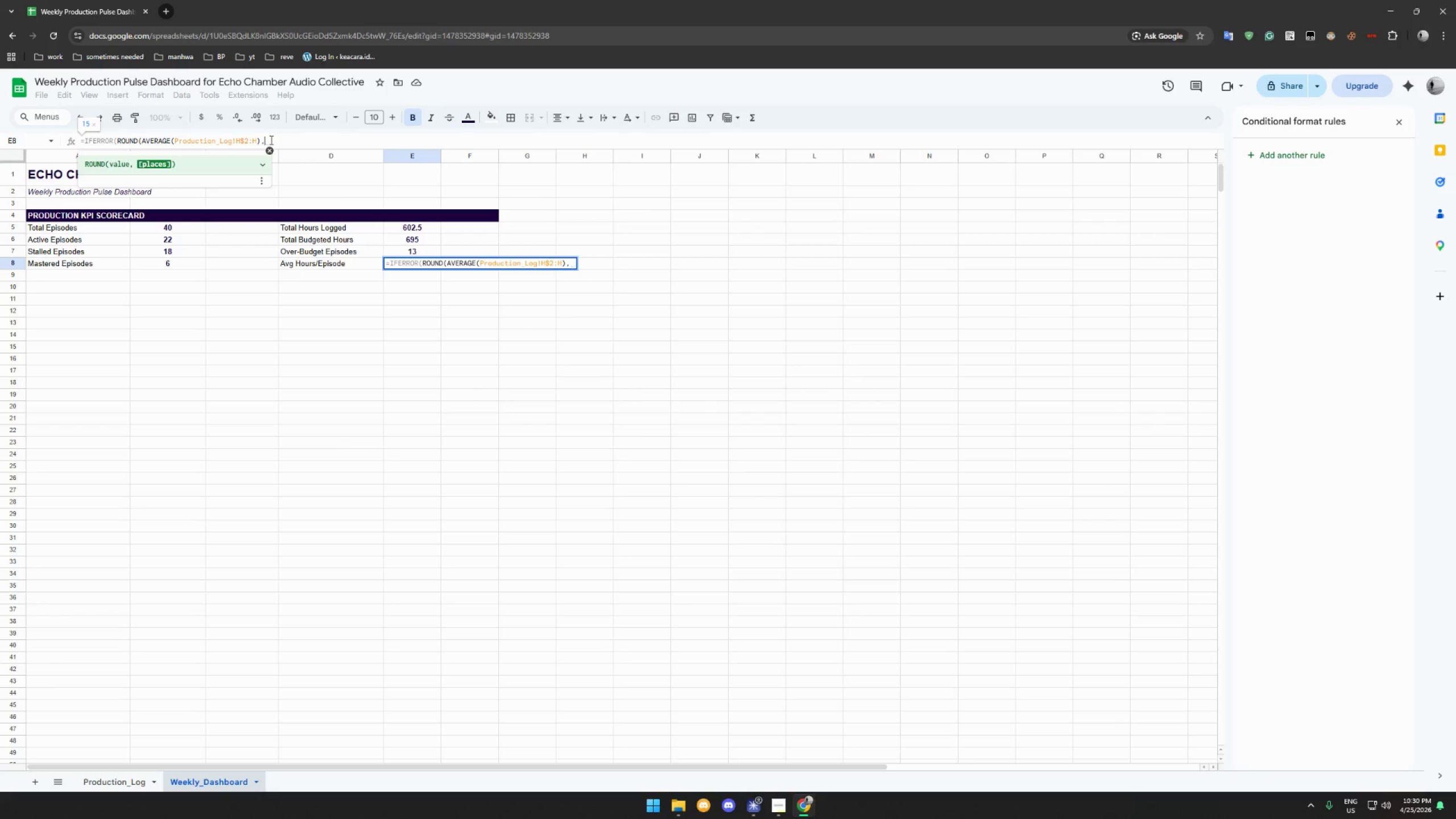 
wait(8.33)
 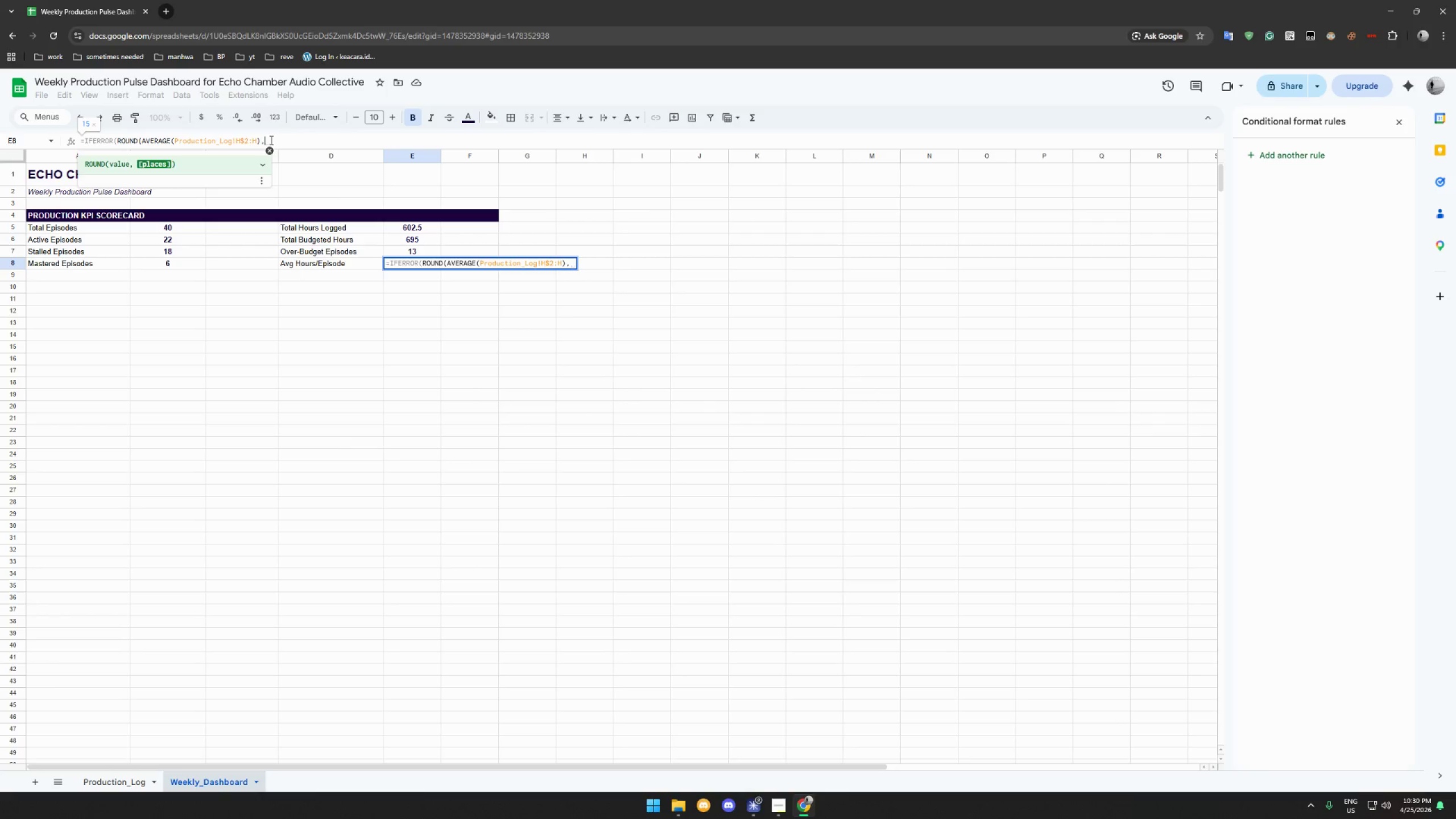 
key(1)
 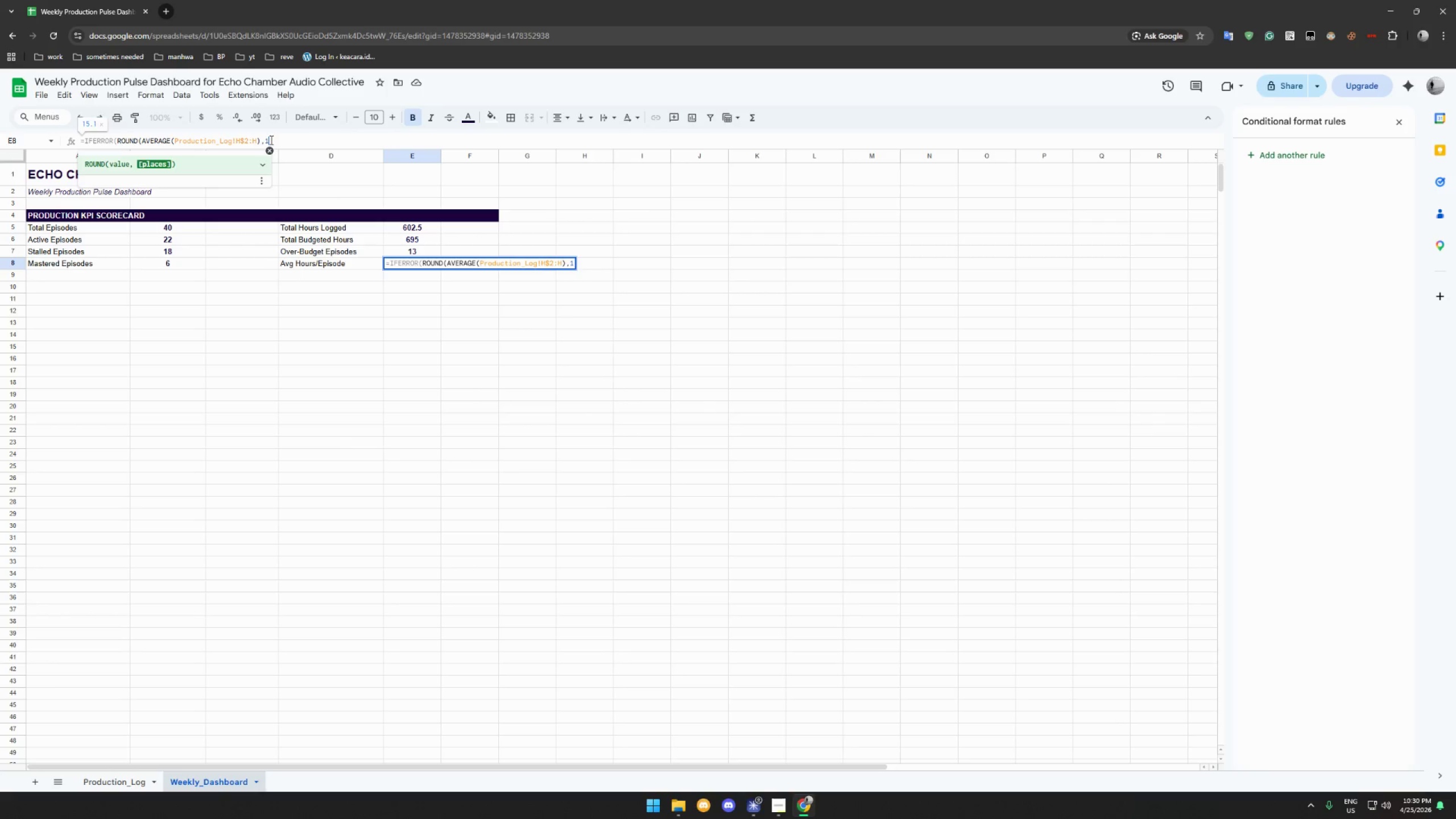 
key(Comma)
 